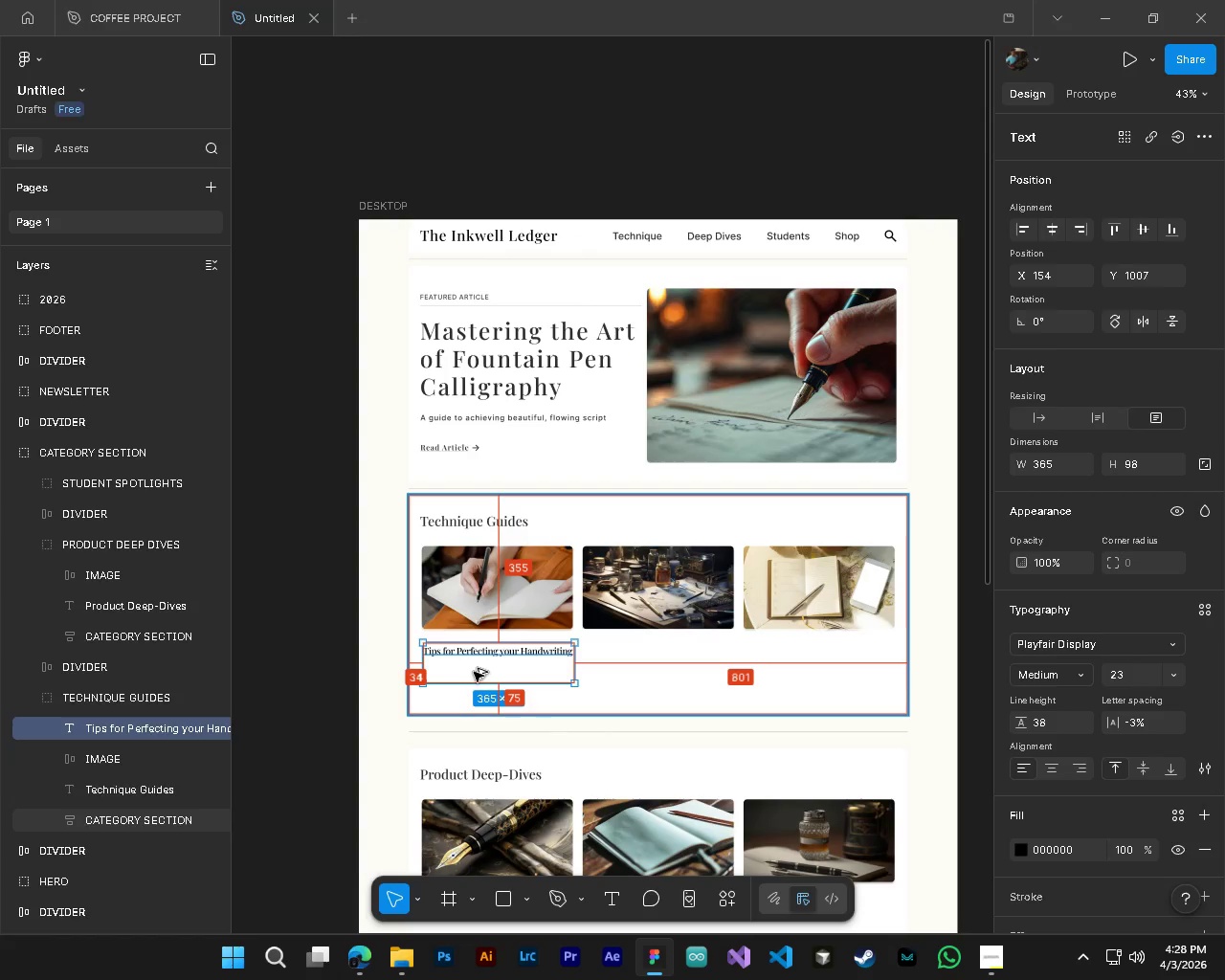 
left_click_drag(start_coordinate=[491, 659], to_coordinate=[653, 657])
 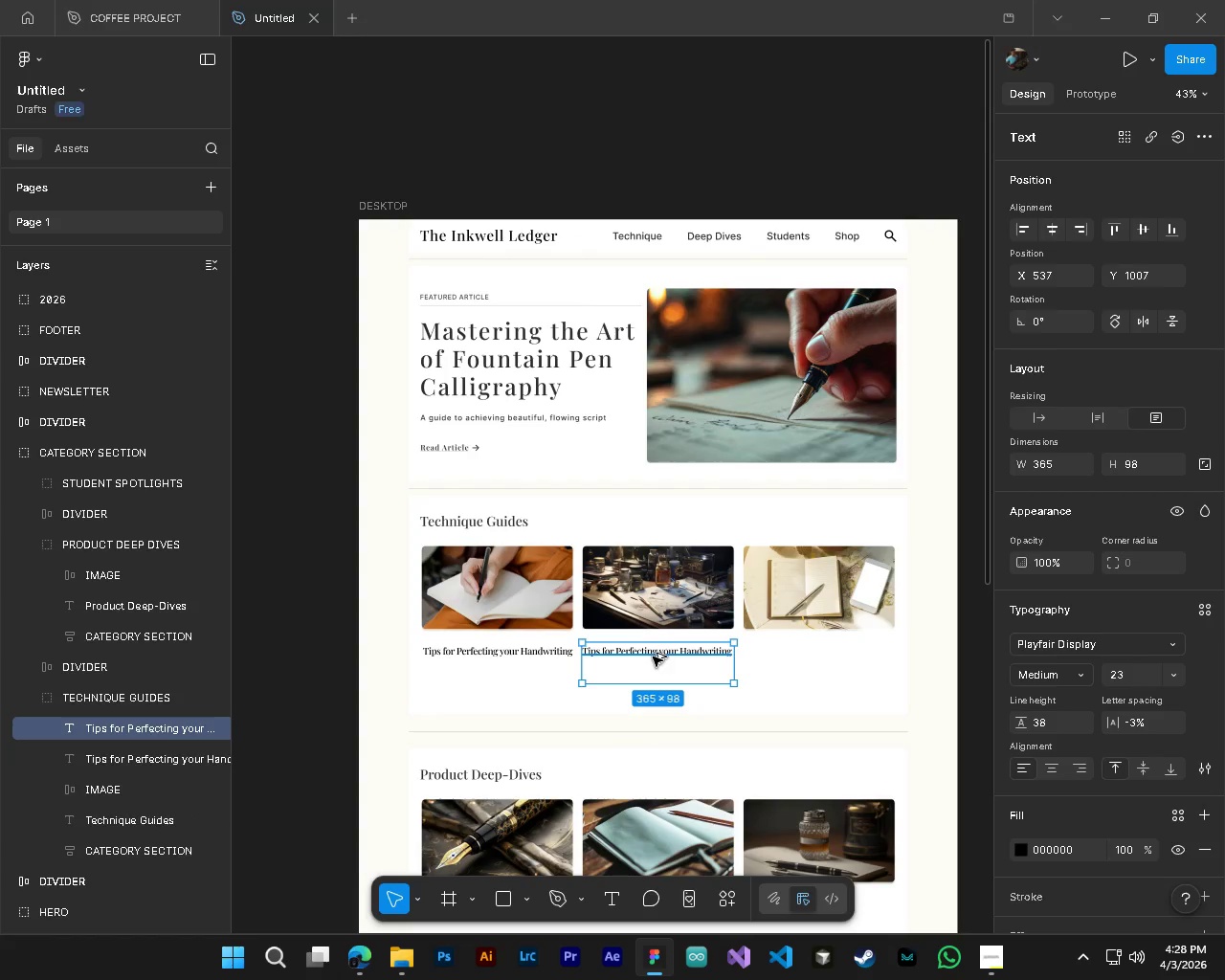 
hold_key(key=AltLeft, duration=1.51)
 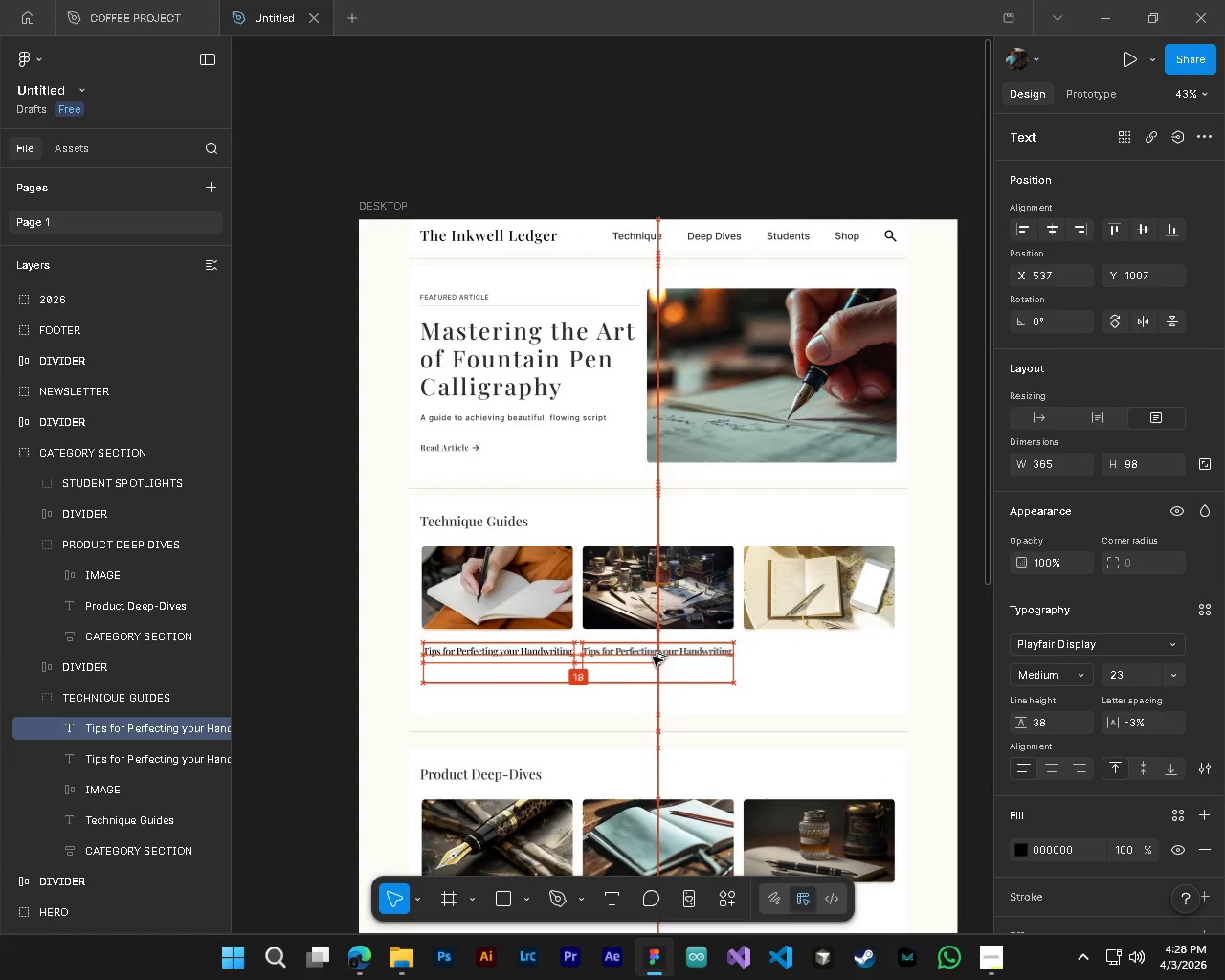 
hold_key(key=AltLeft, duration=0.88)
 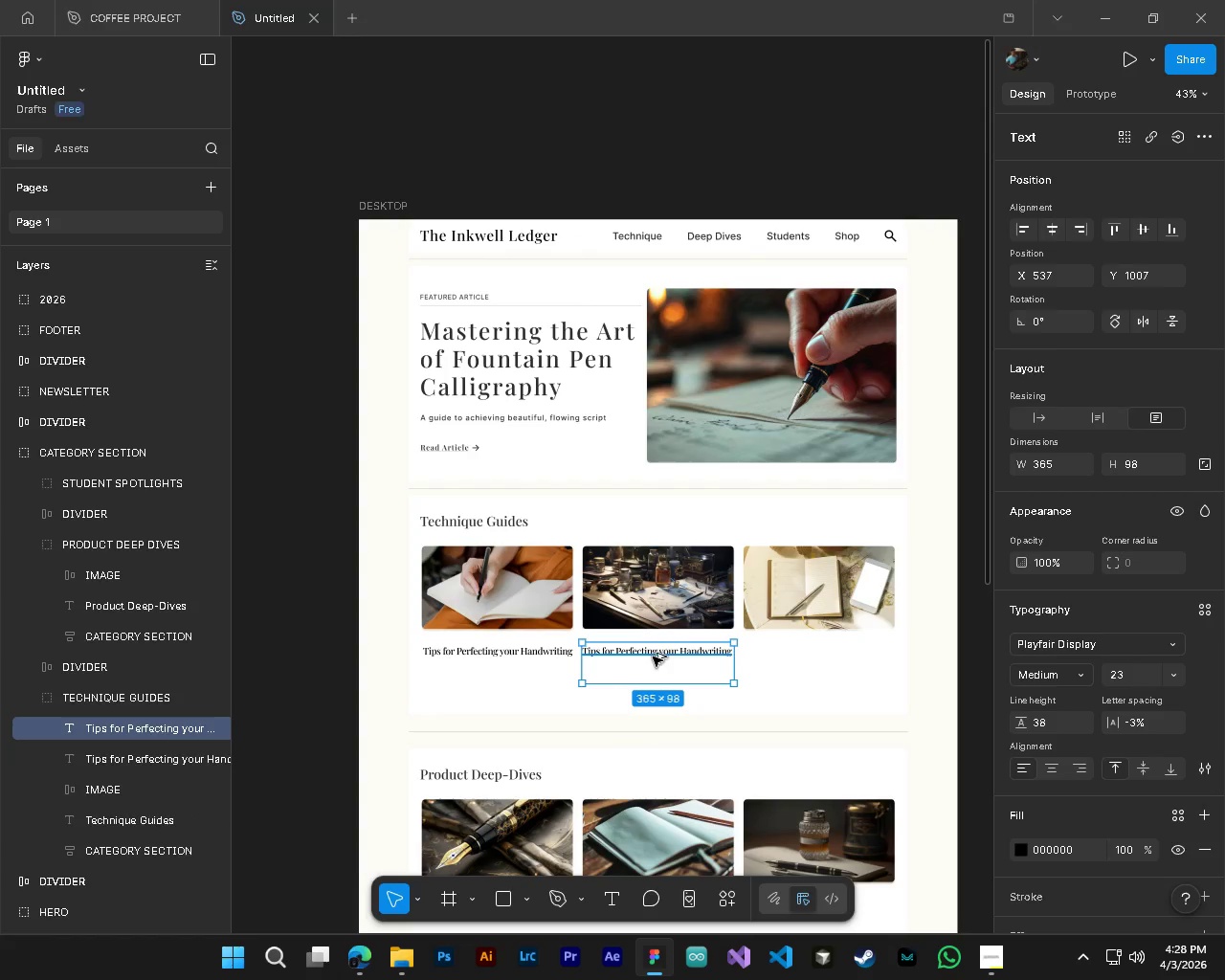 
hold_key(key=AltLeft, duration=1.5)
left_click_drag(start_coordinate=[651, 657], to_coordinate=[810, 659])
 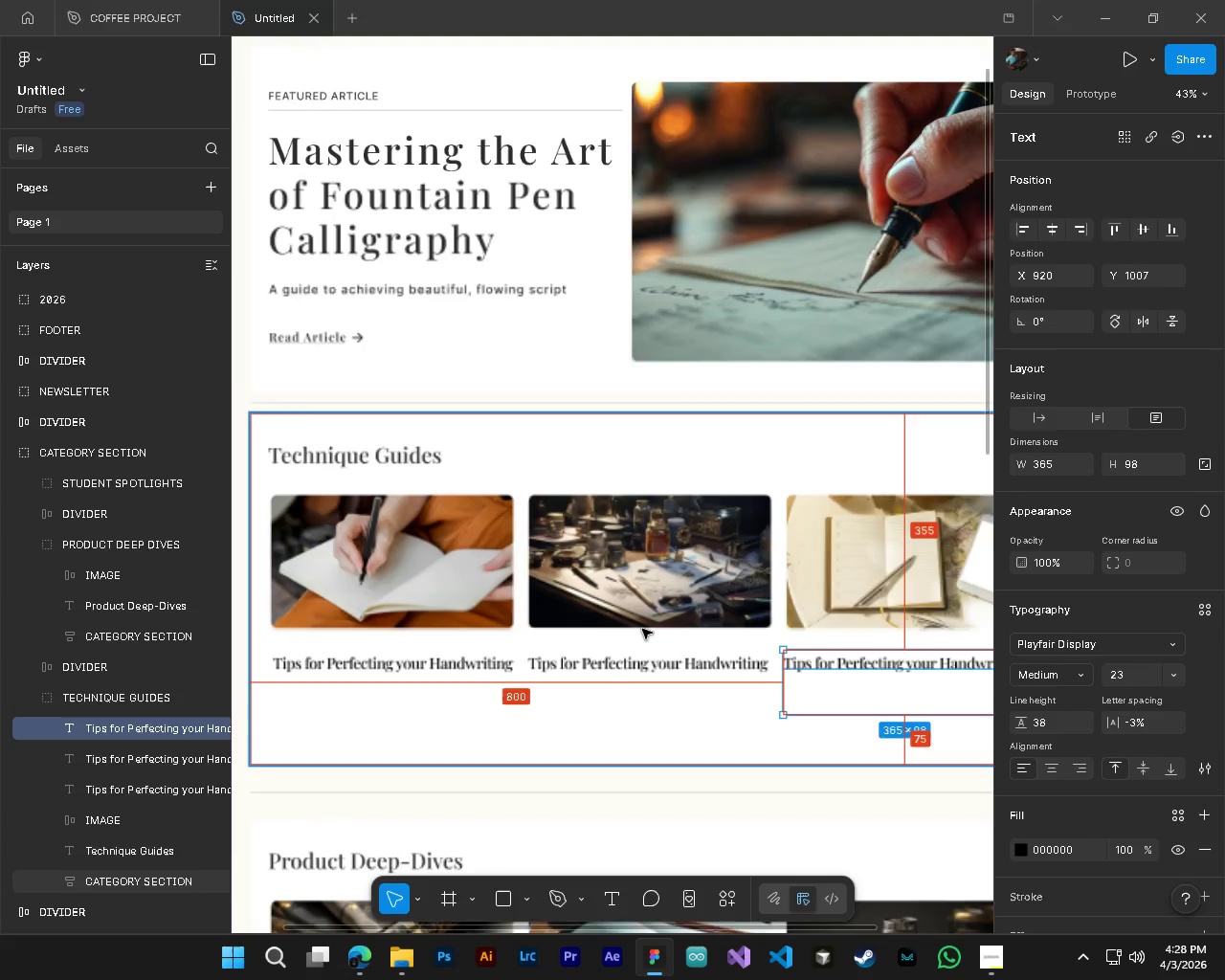 
hold_key(key=AltLeft, duration=1.51)
 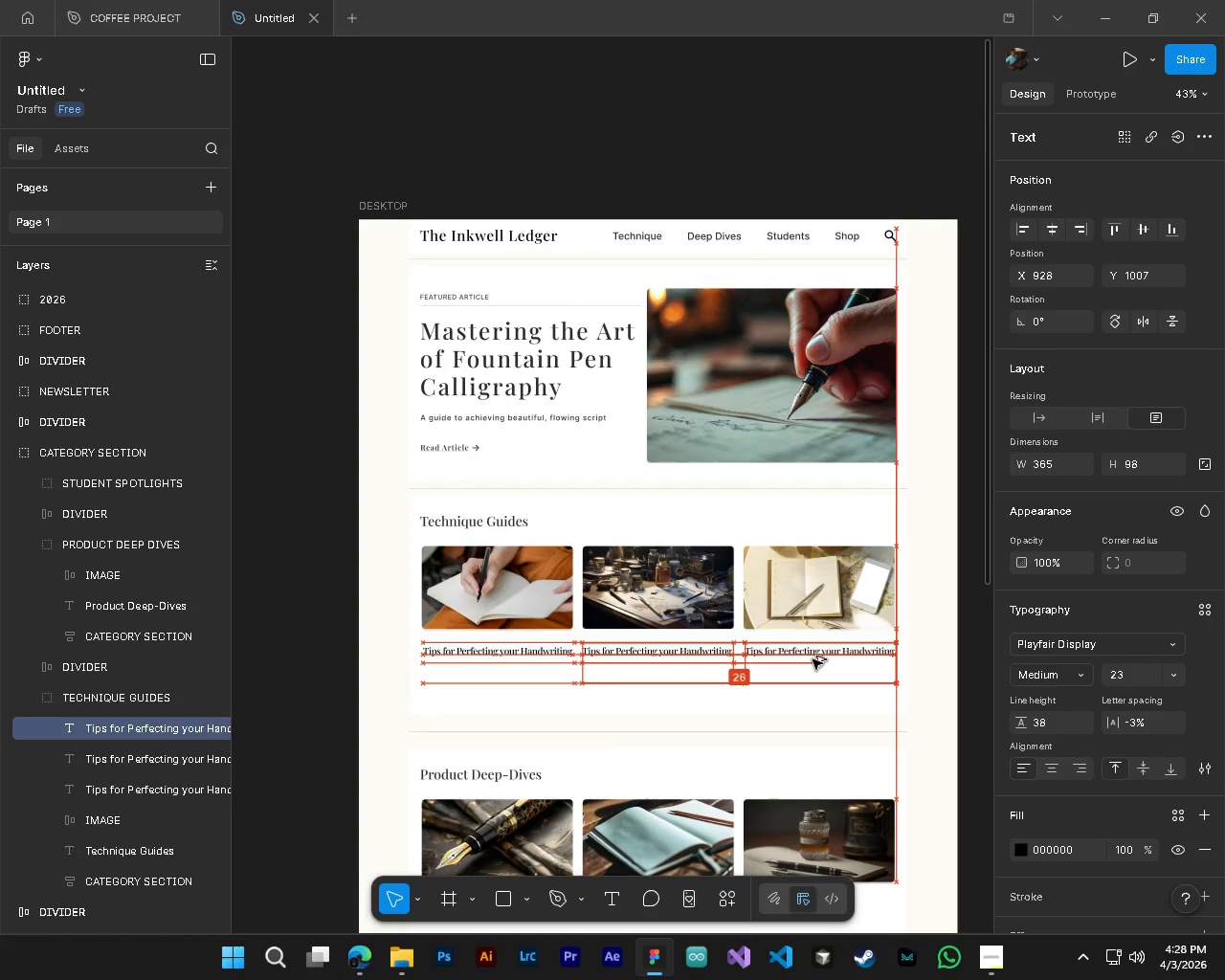 
hold_key(key=AltLeft, duration=1.5)
 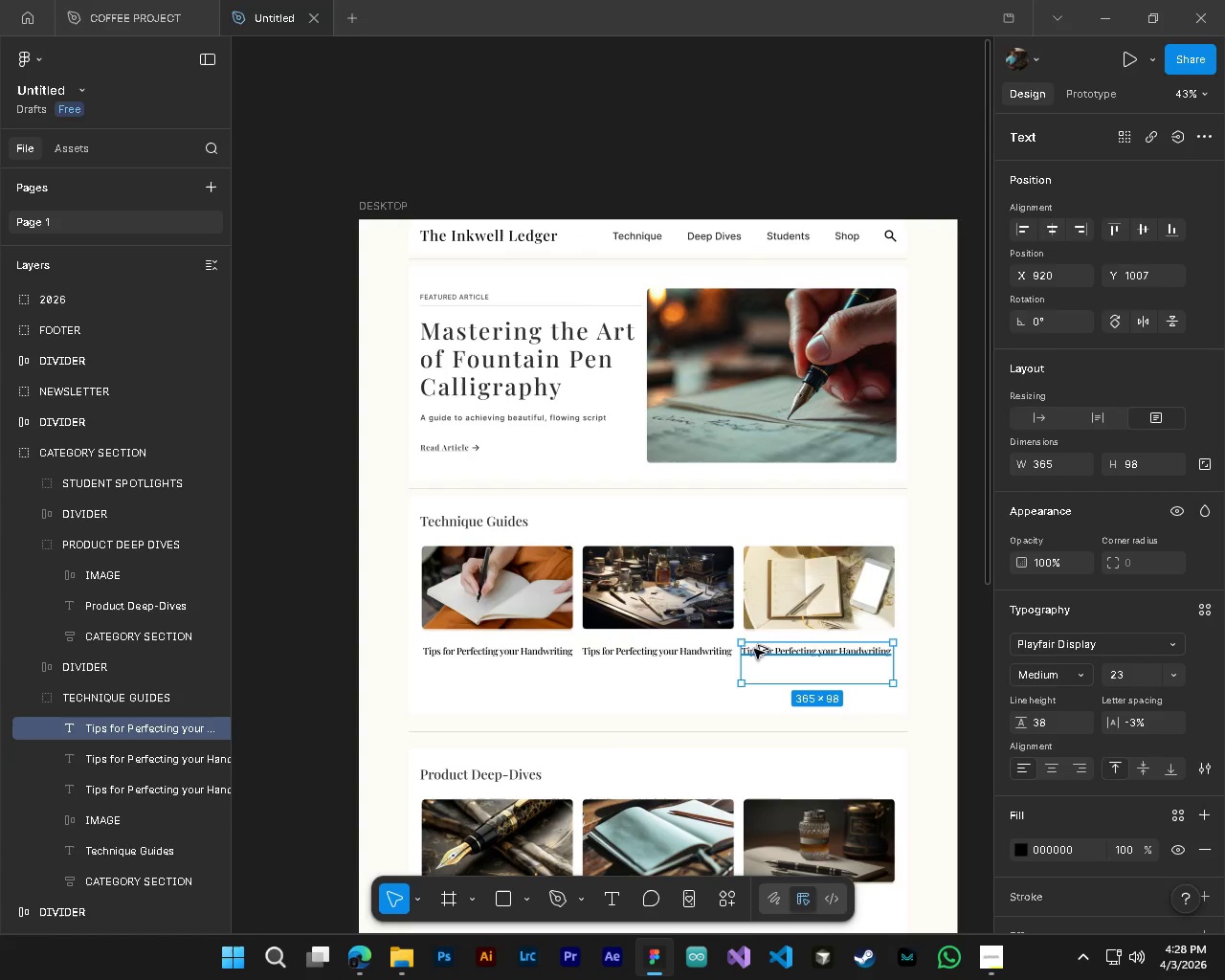 
hold_key(key=AltLeft, duration=1.42)
hold_key(key=ControlLeft, duration=0.86)
scroll: coordinate [640, 629], scroll_direction: up, amount: 8.0
 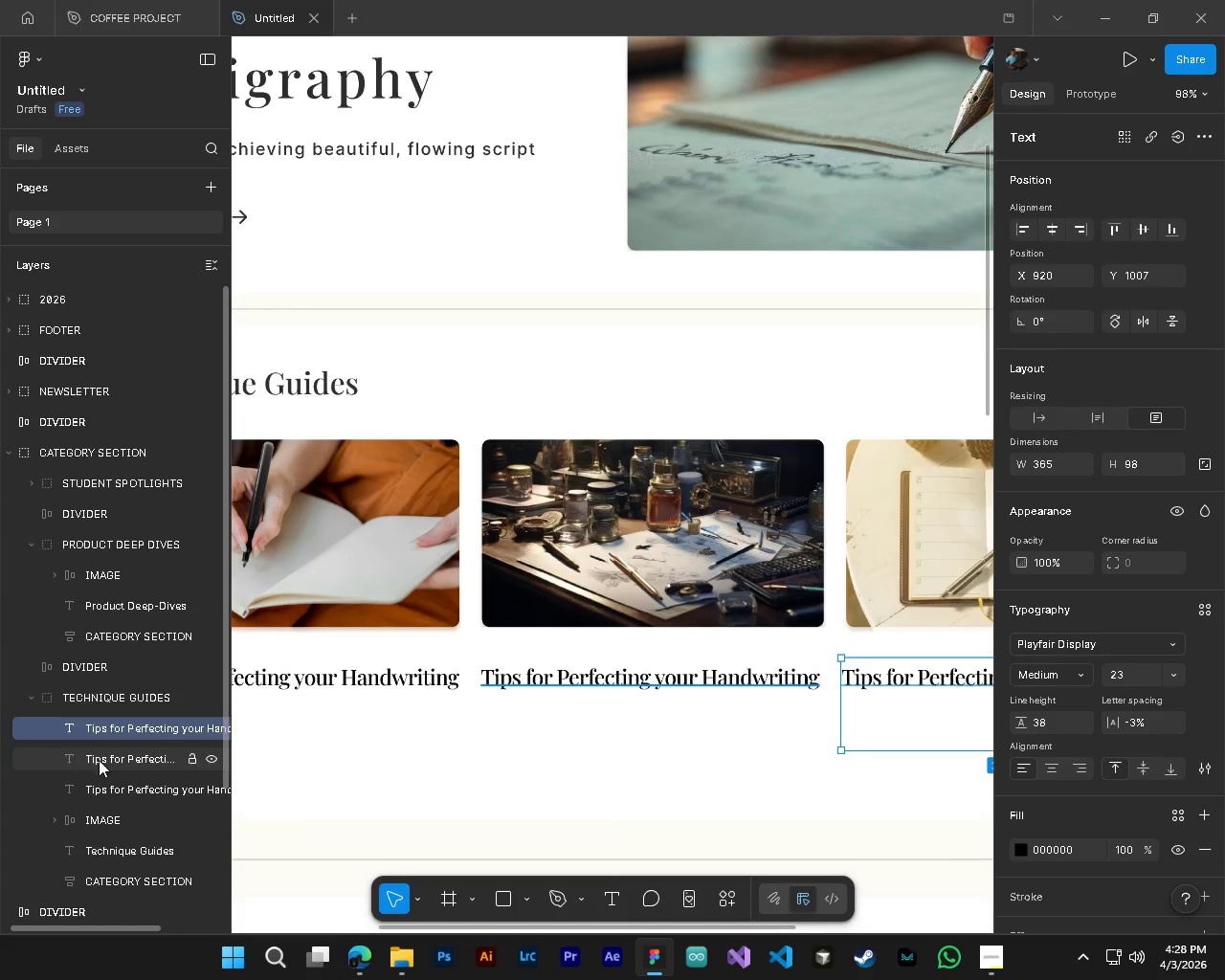 
left_click([107, 759])
 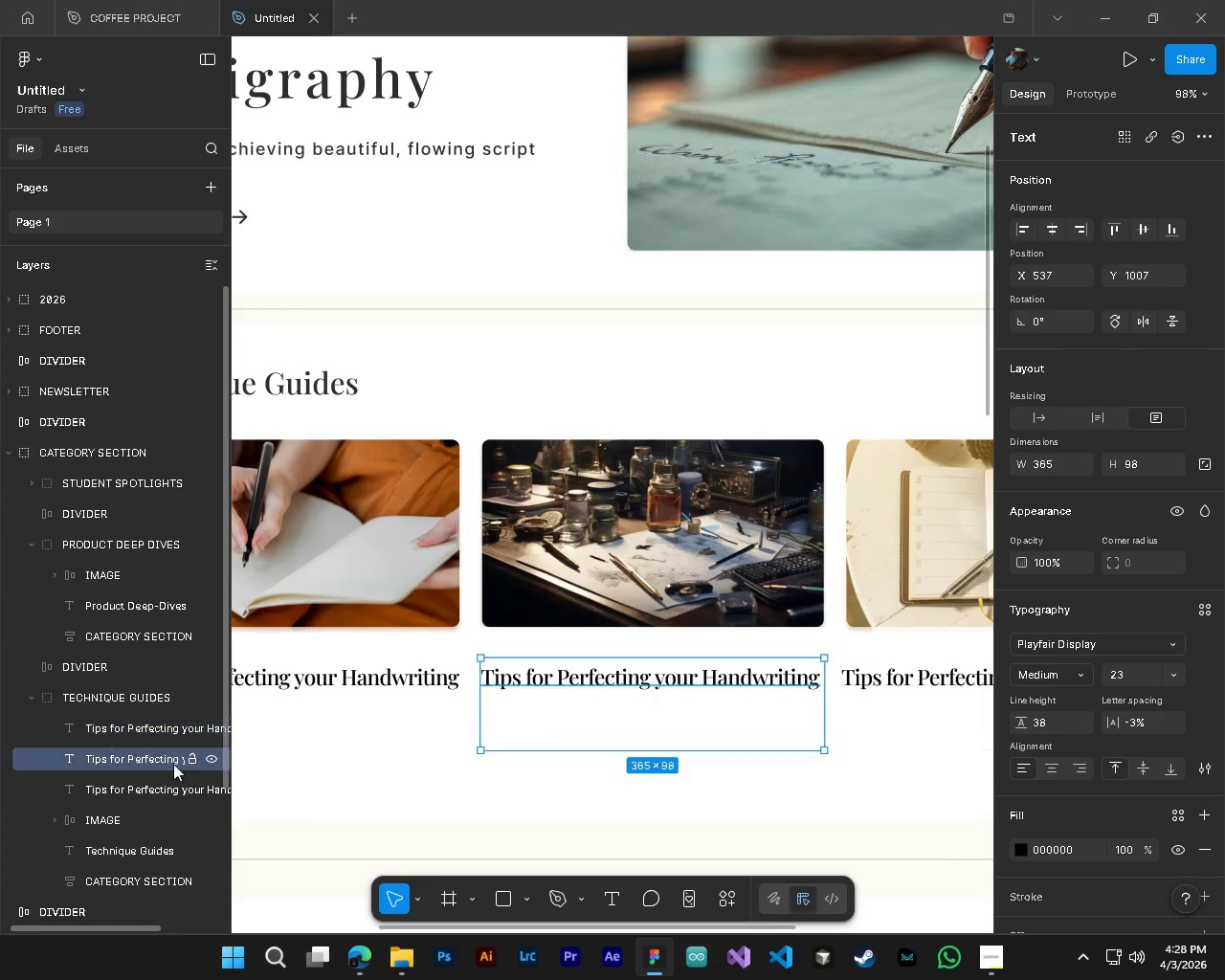 
hold_key(key=ControlLeft, duration=0.59)
hold_key(key=AltLeft, duration=0.55)
scroll: coordinate [576, 724], scroll_direction: up, amount: 4.0
 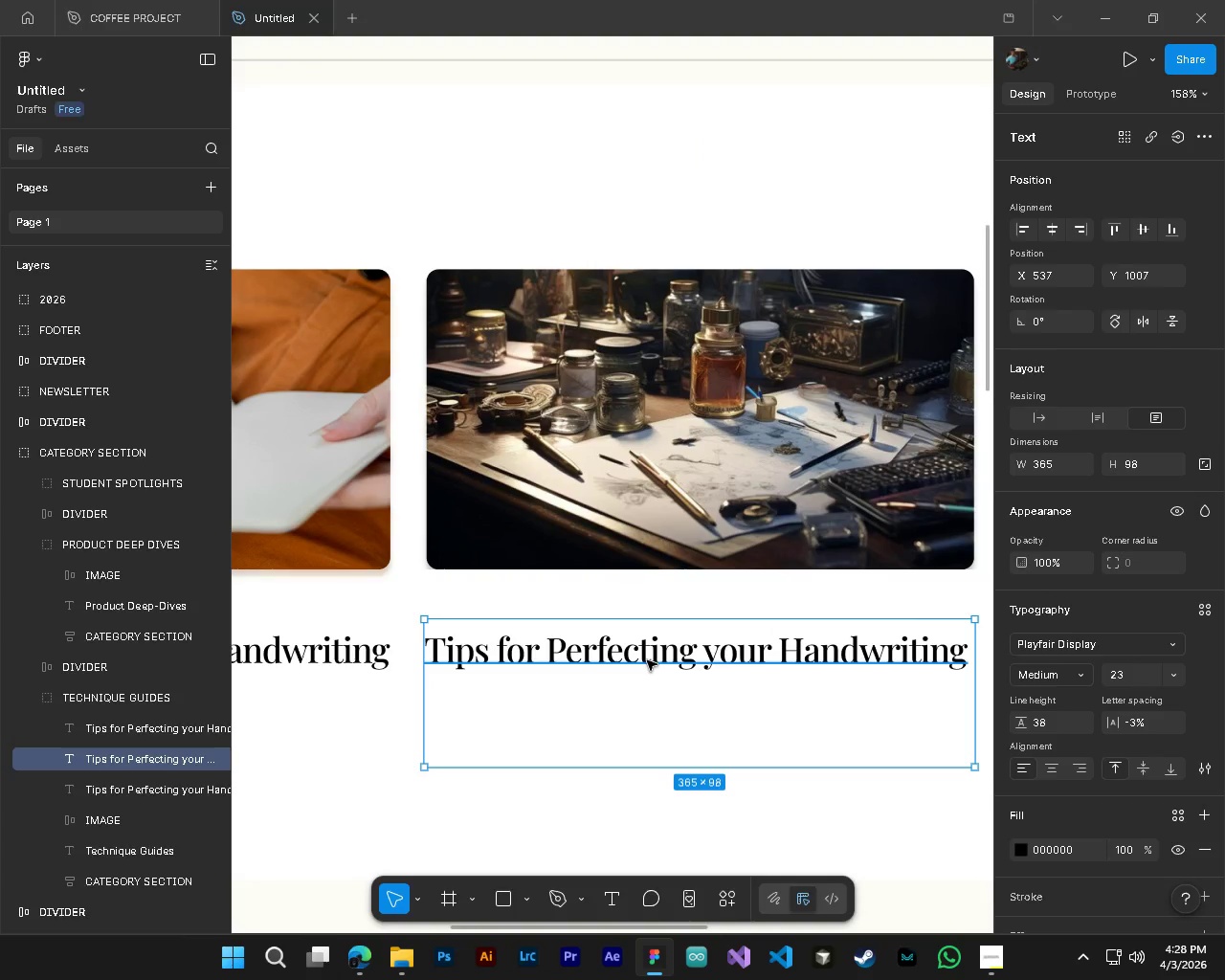 
left_click_drag(start_coordinate=[640, 654], to_coordinate=[646, 657])
 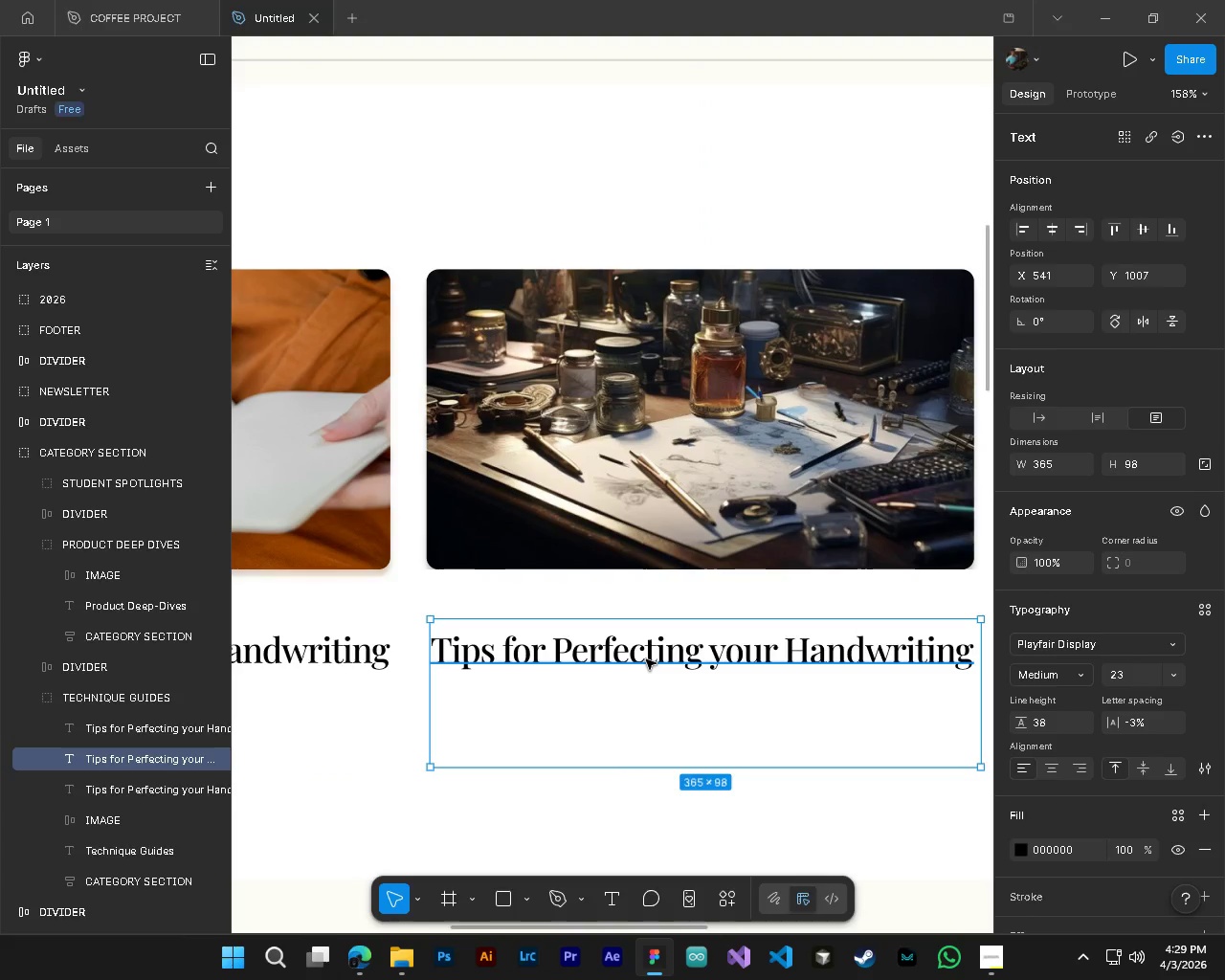 
hold_key(key=ShiftLeft, duration=0.97)
 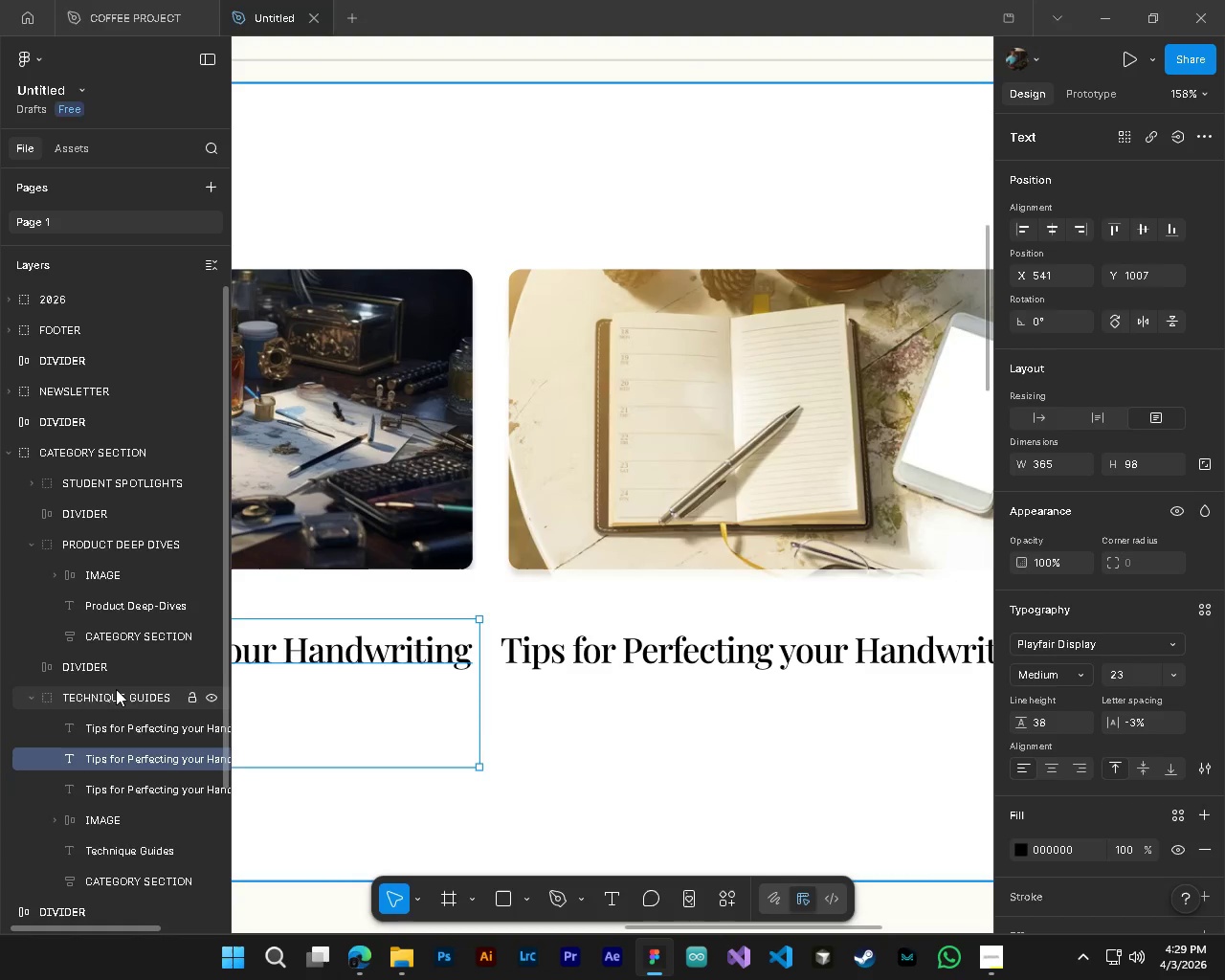 
hold_key(key=ShiftLeft, duration=4.78)
 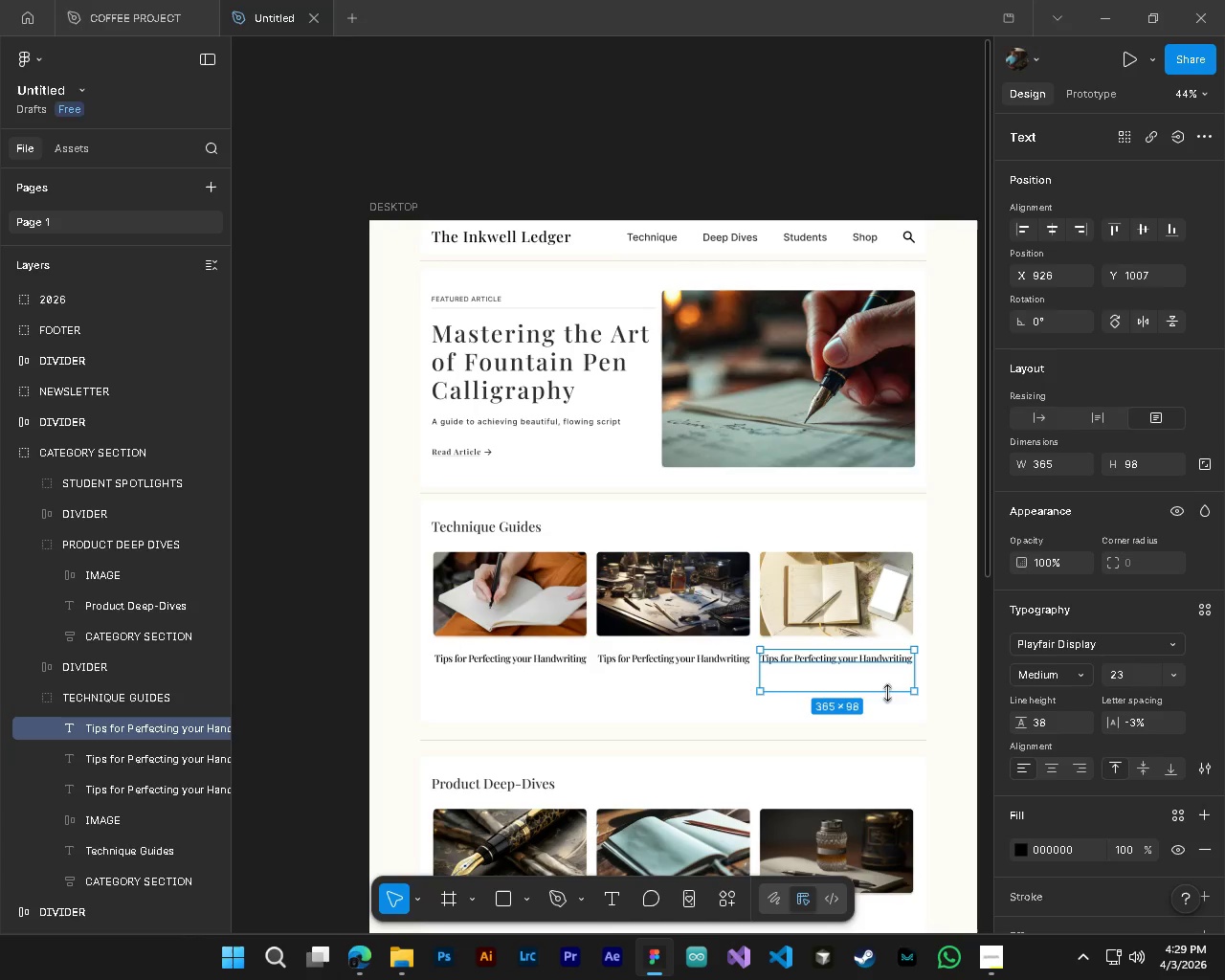 
scroll: coordinate [646, 676], scroll_direction: down, amount: 10.0
 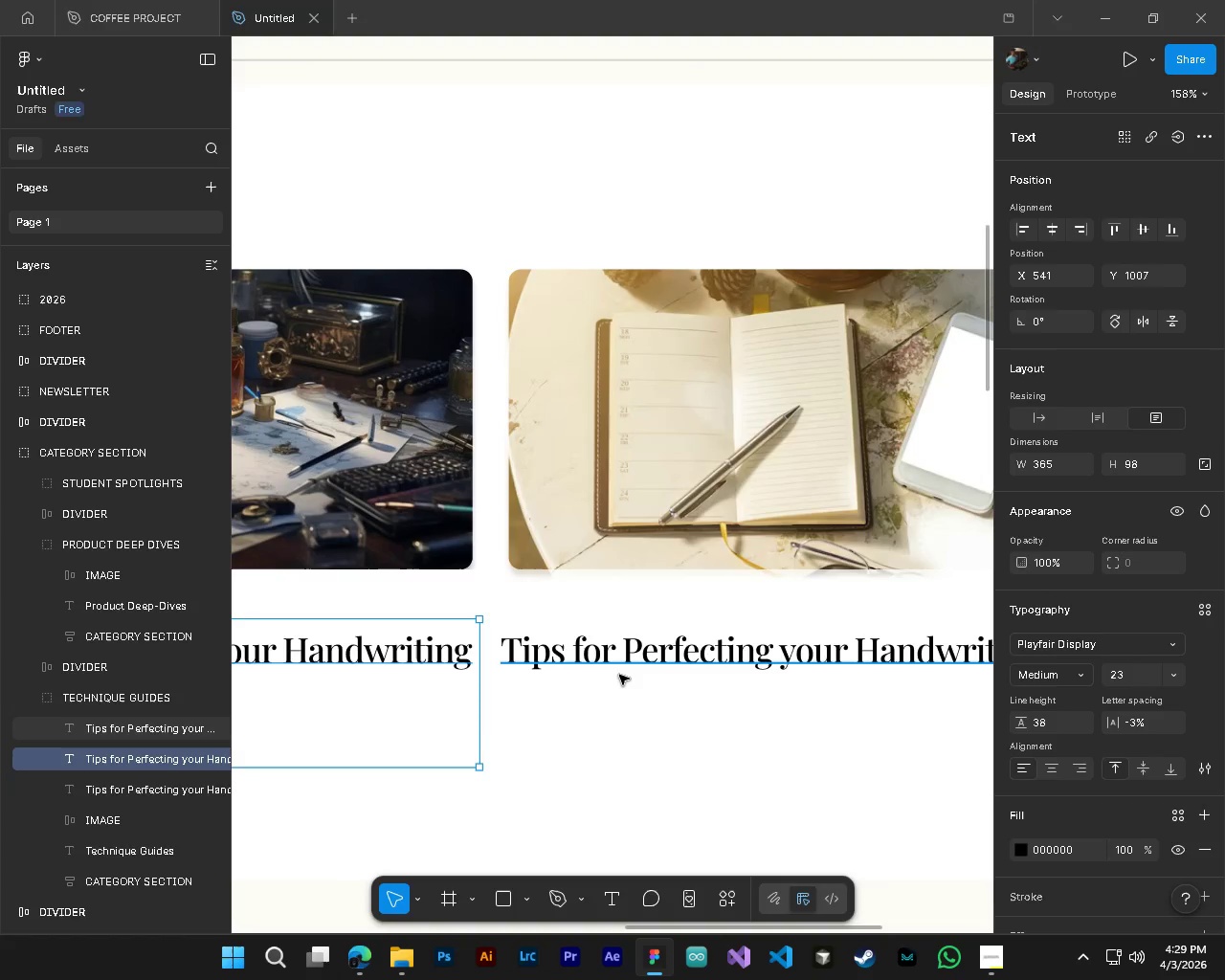 
left_click([136, 735])
 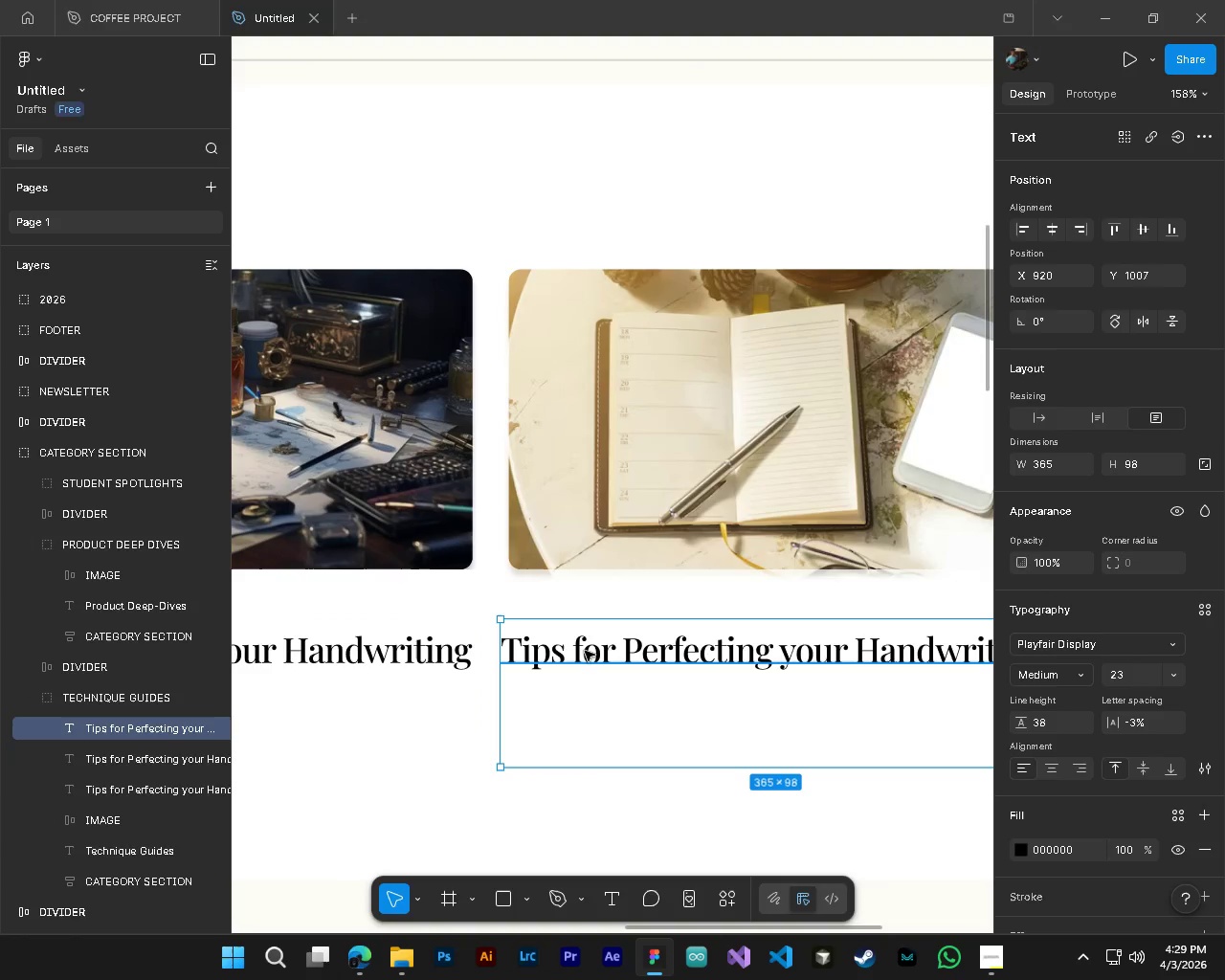 
left_click_drag(start_coordinate=[588, 651], to_coordinate=[596, 653])
 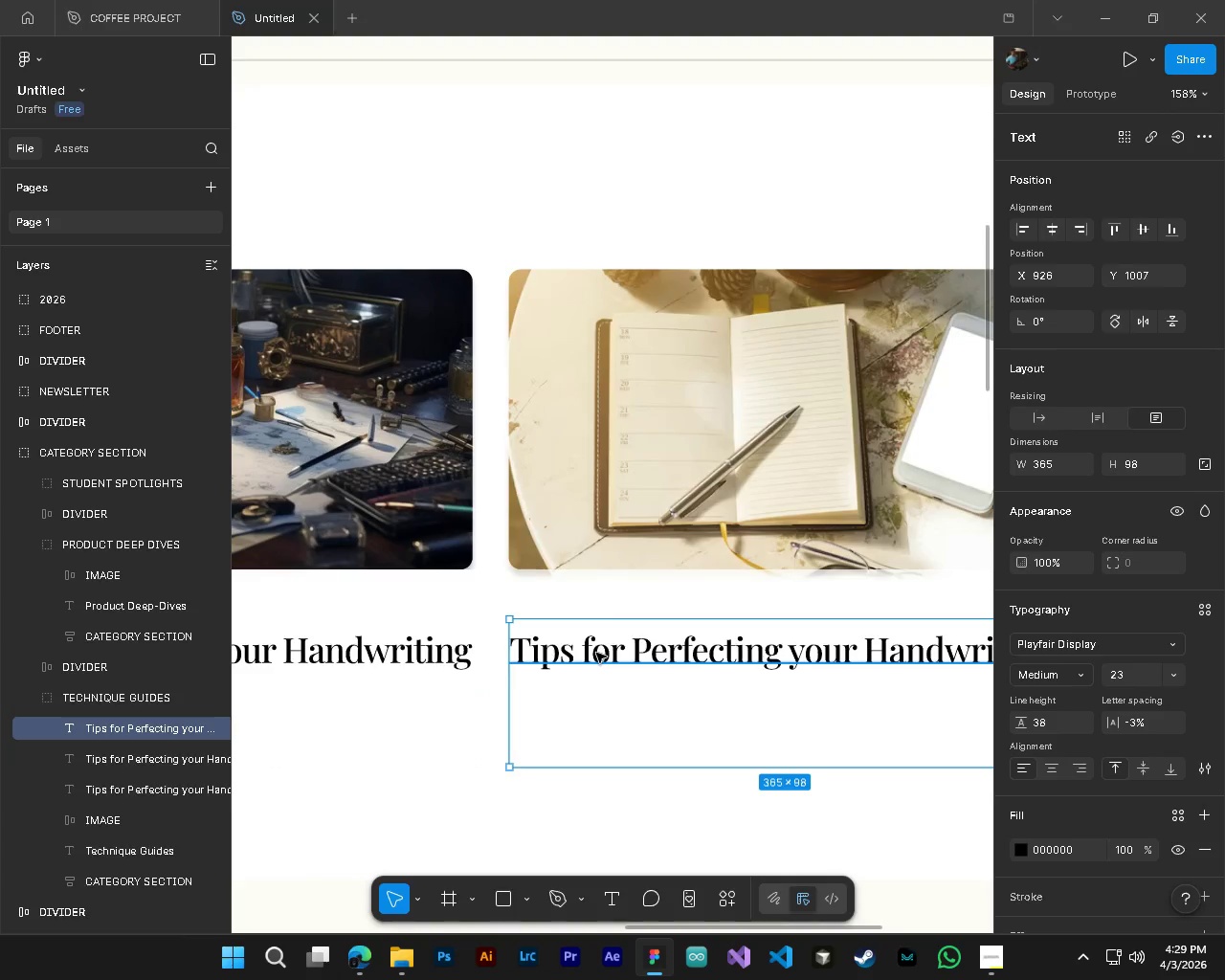 
hold_key(key=AltLeft, duration=0.45)
hold_key(key=ControlLeft, duration=0.48)
scroll: coordinate [594, 657], scroll_direction: down, amount: 5.0
 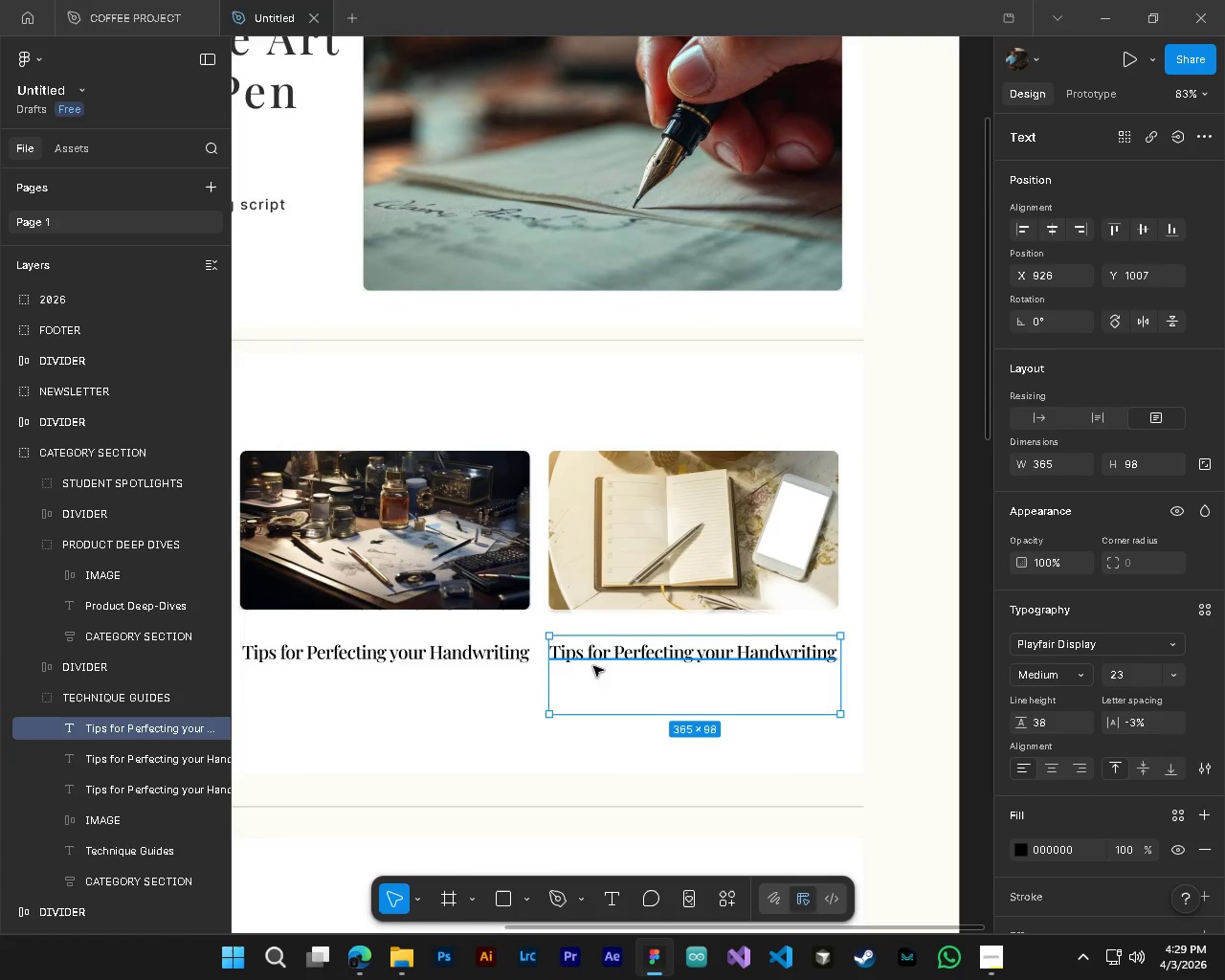 
key(Alt+Control+ControlLeft)
 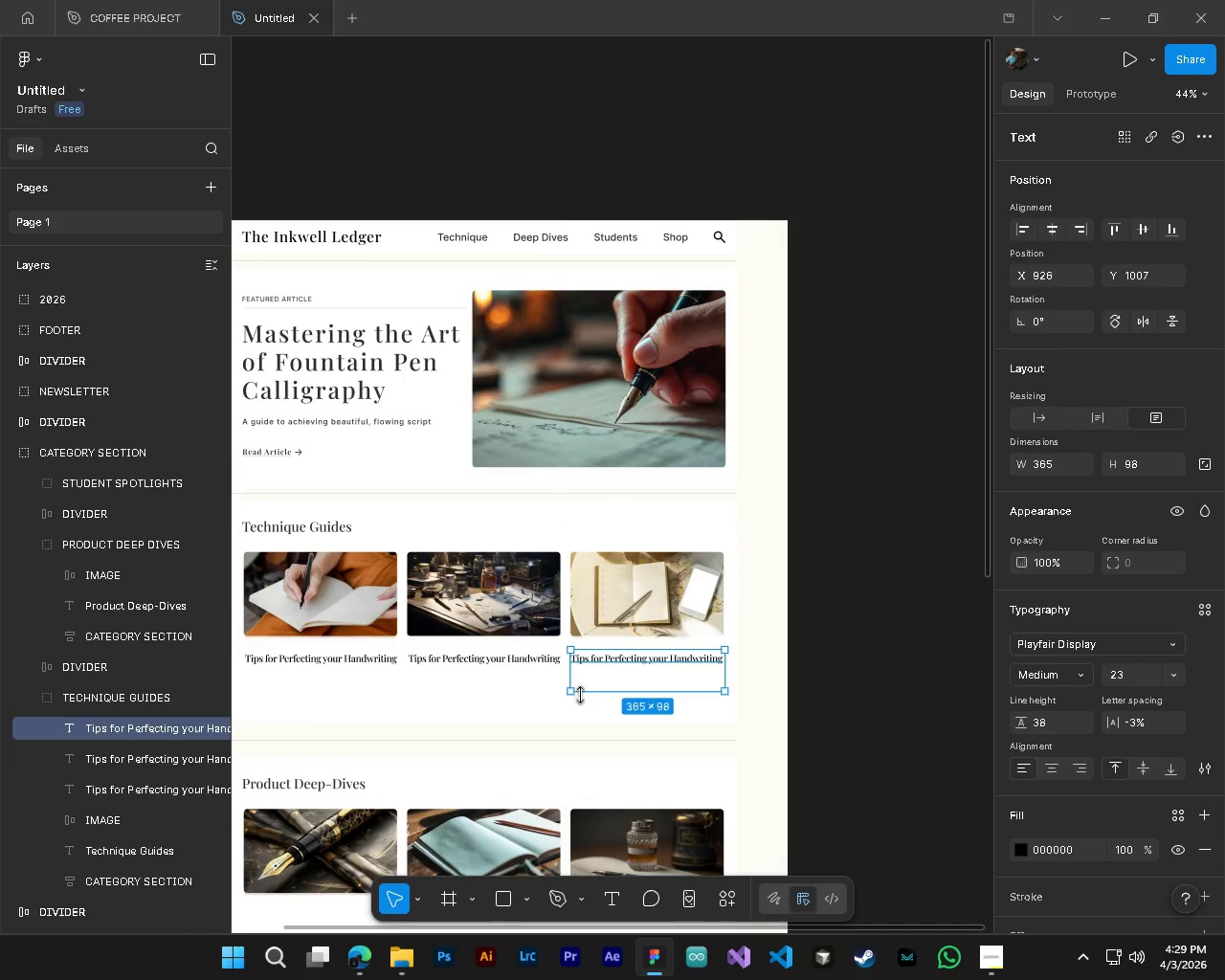 
key(Alt+AltLeft)
 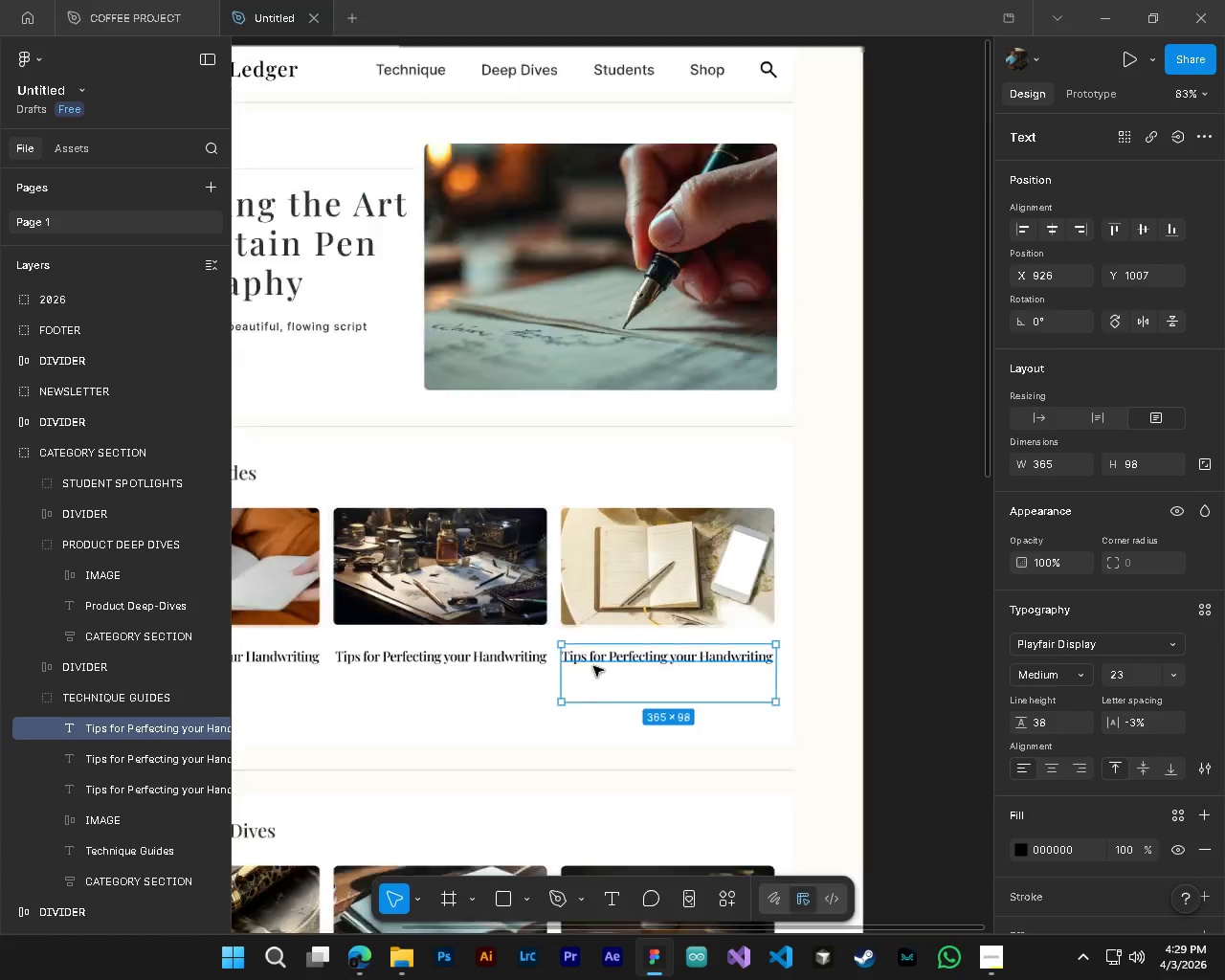 
scroll: coordinate [593, 666], scroll_direction: down, amount: 5.0
 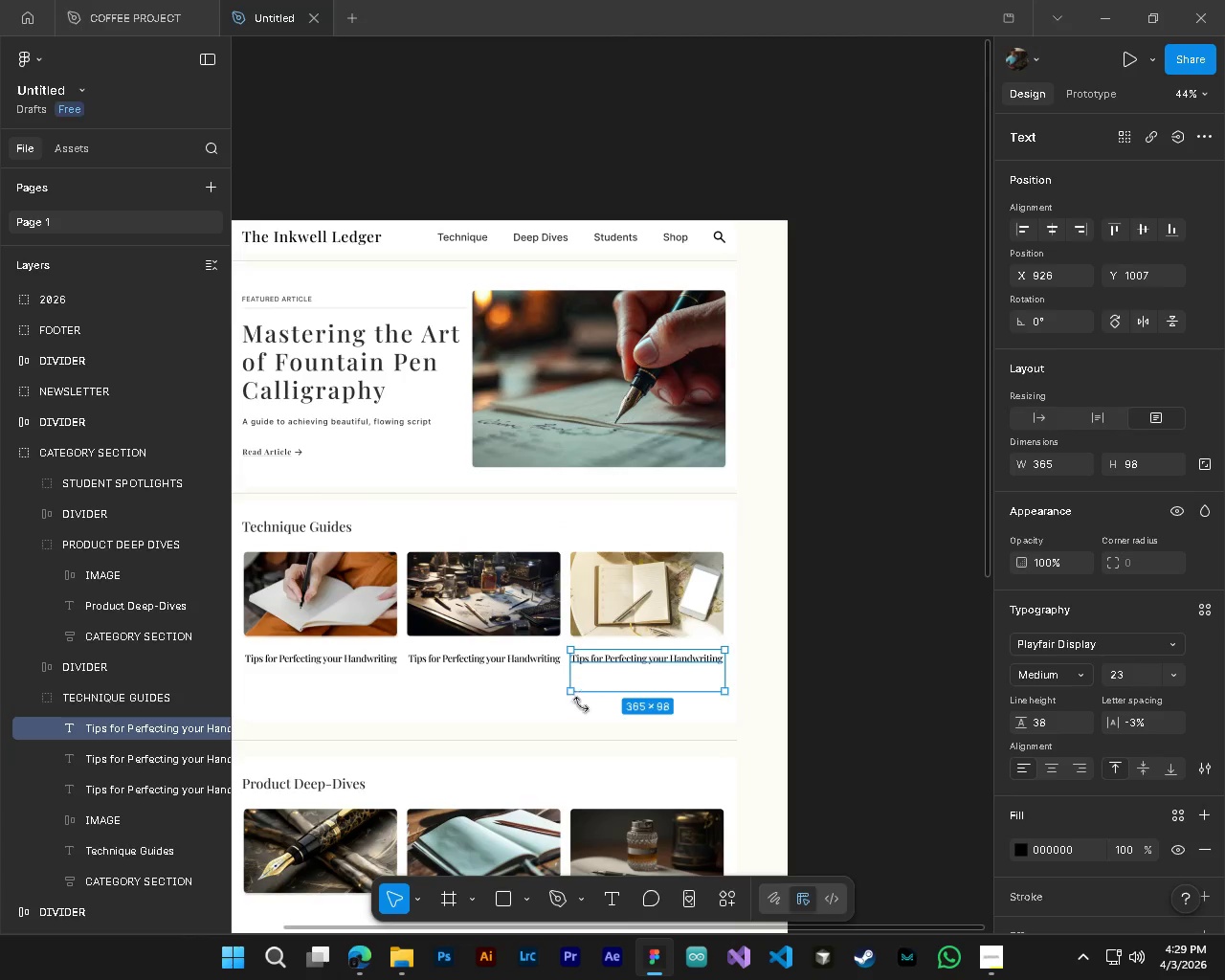 
scroll: coordinate [581, 704], scroll_direction: up, amount: 4.0
 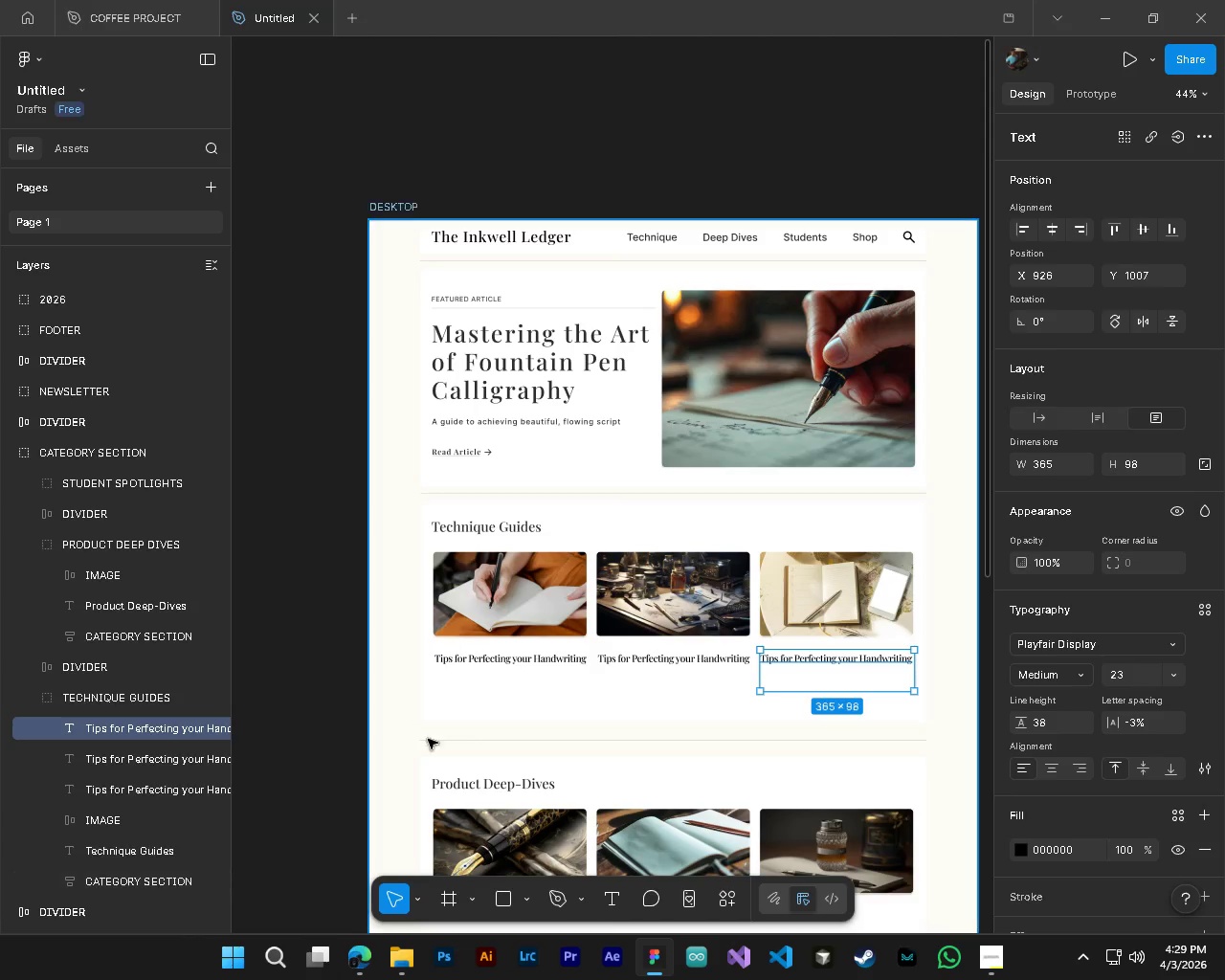 
left_click([335, 749])
 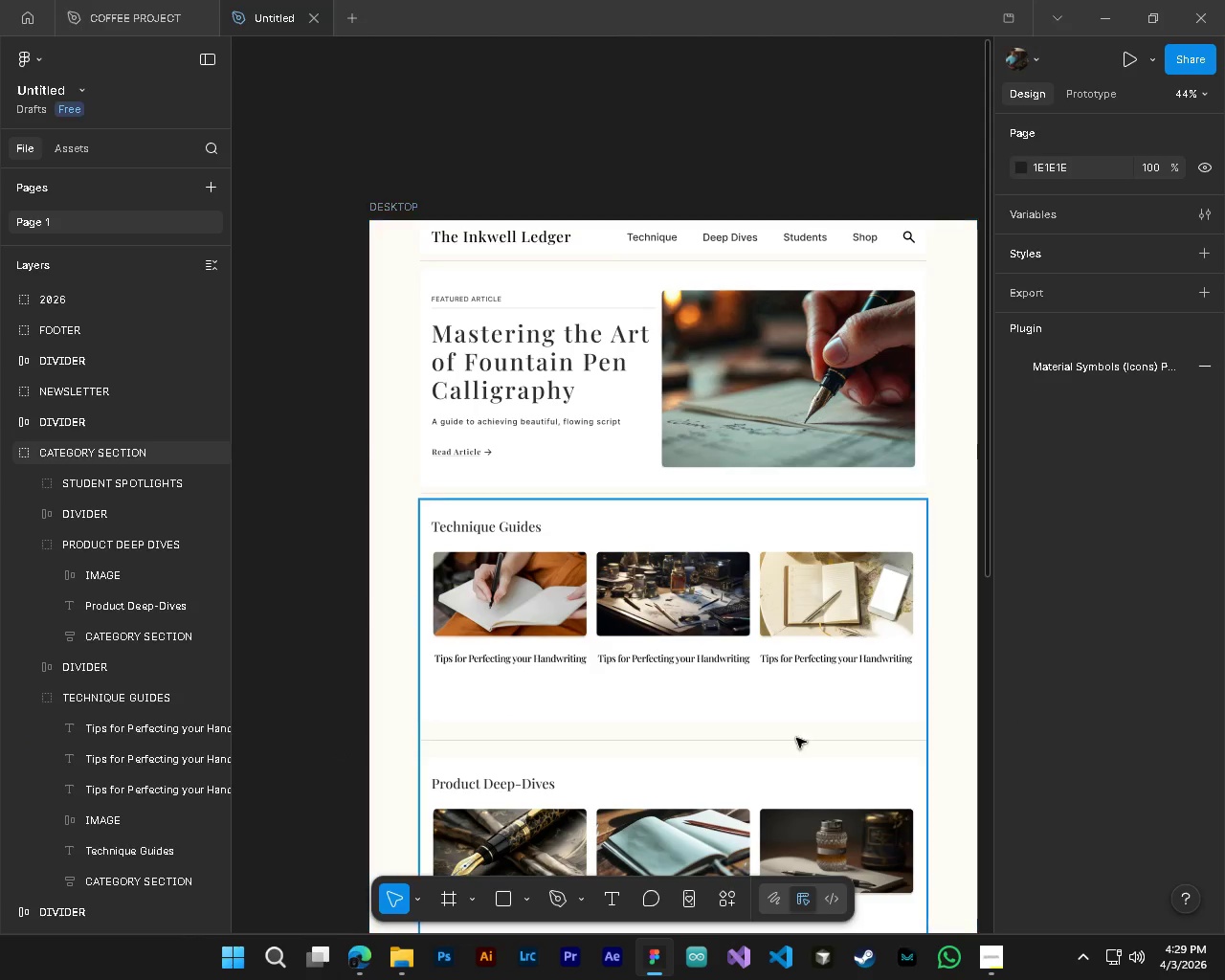 
hold_key(key=AltLeft, duration=3.12)
 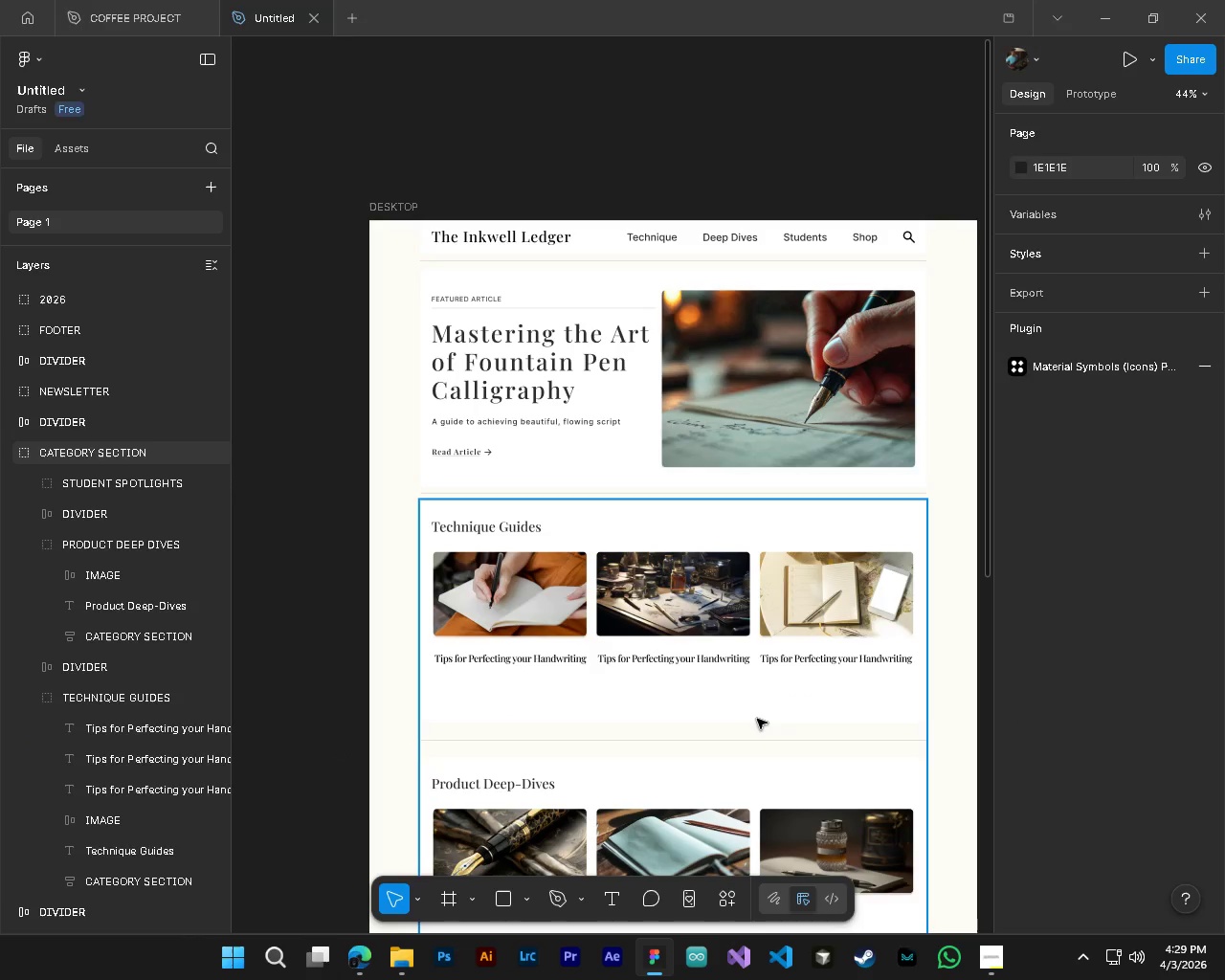 
hold_key(key=ControlLeft, duration=1.5)
 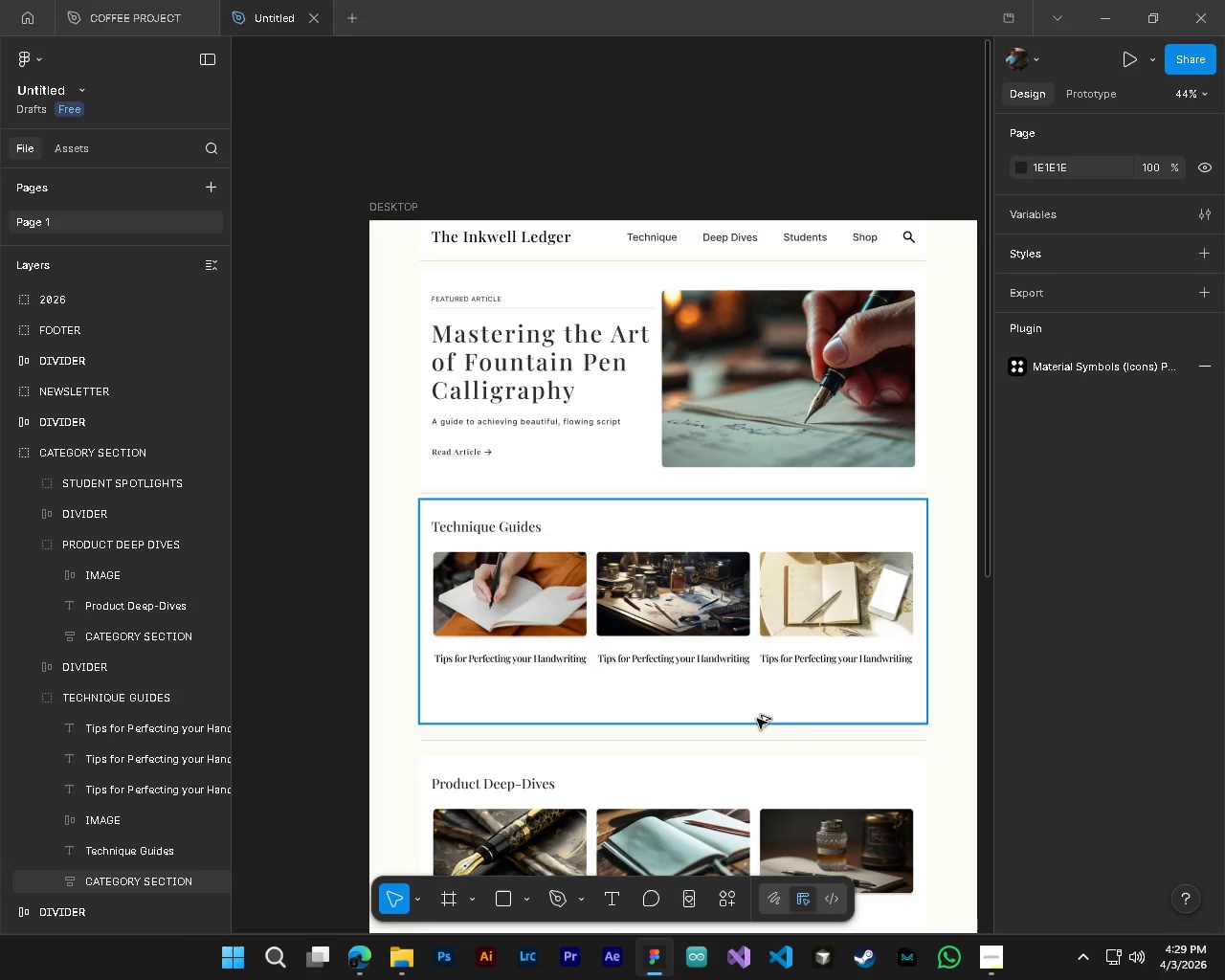 
hold_key(key=ControlLeft, duration=1.52)
 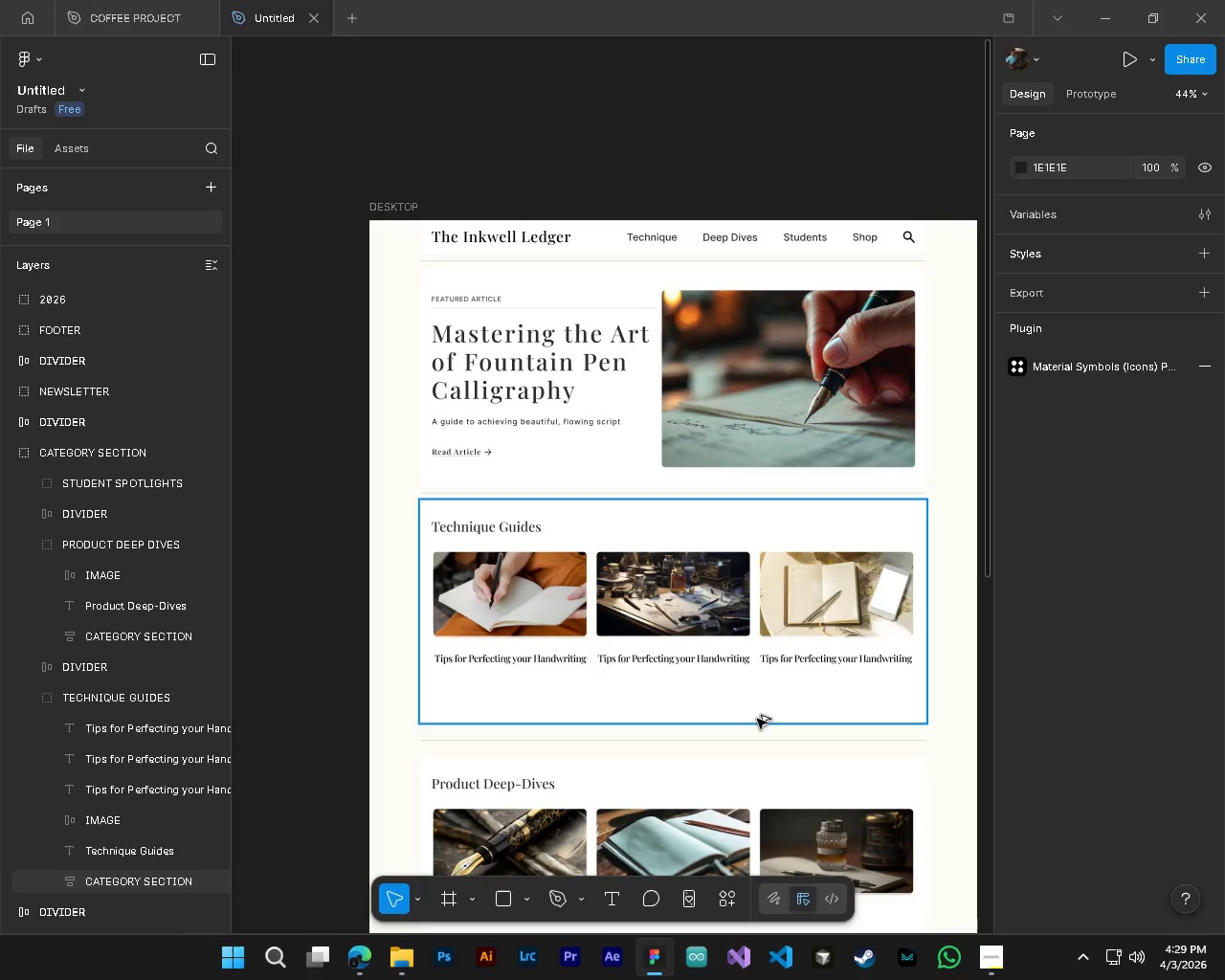 
key(Alt+Control+ControlLeft)
 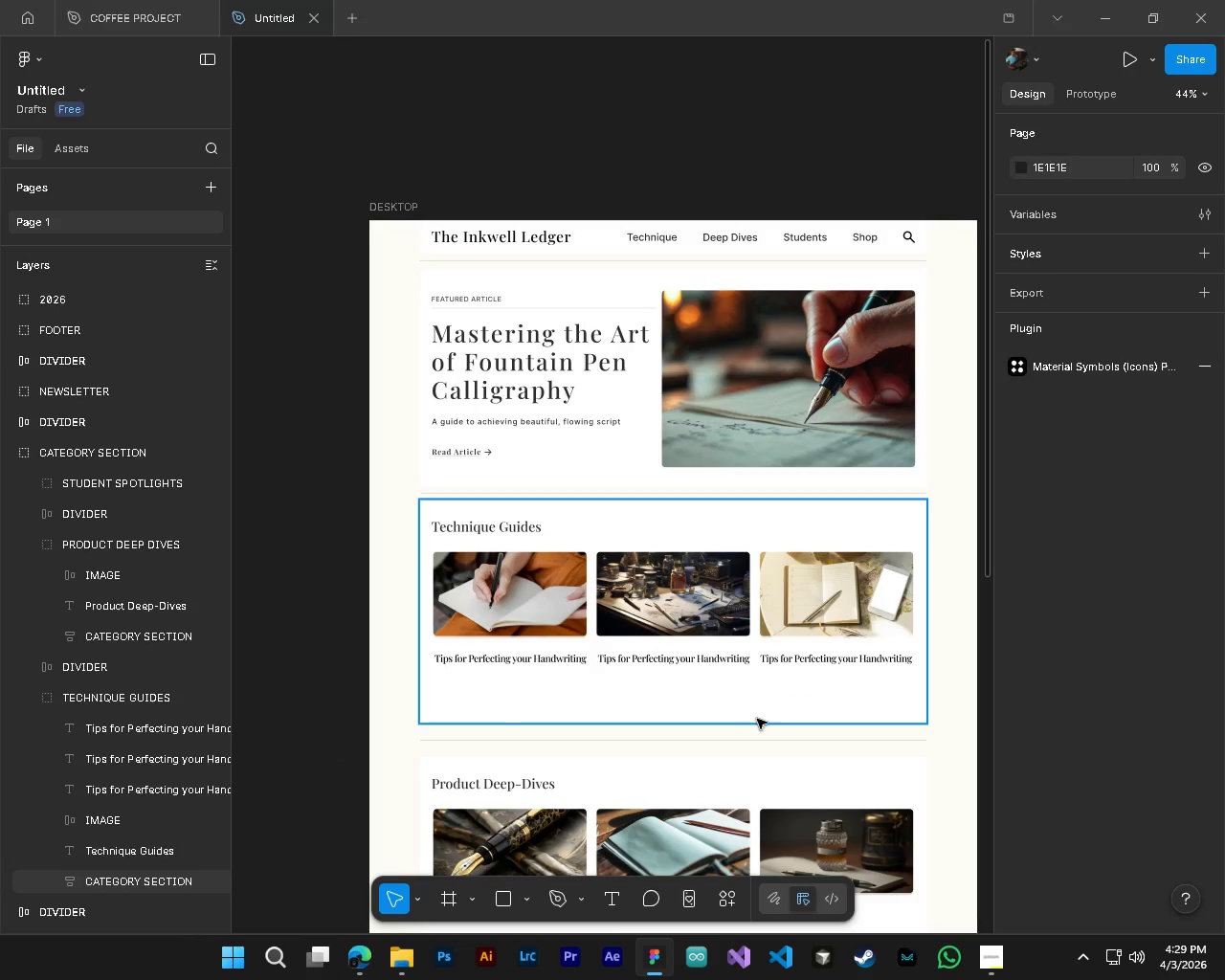 
key(Alt+Control+ControlLeft)
 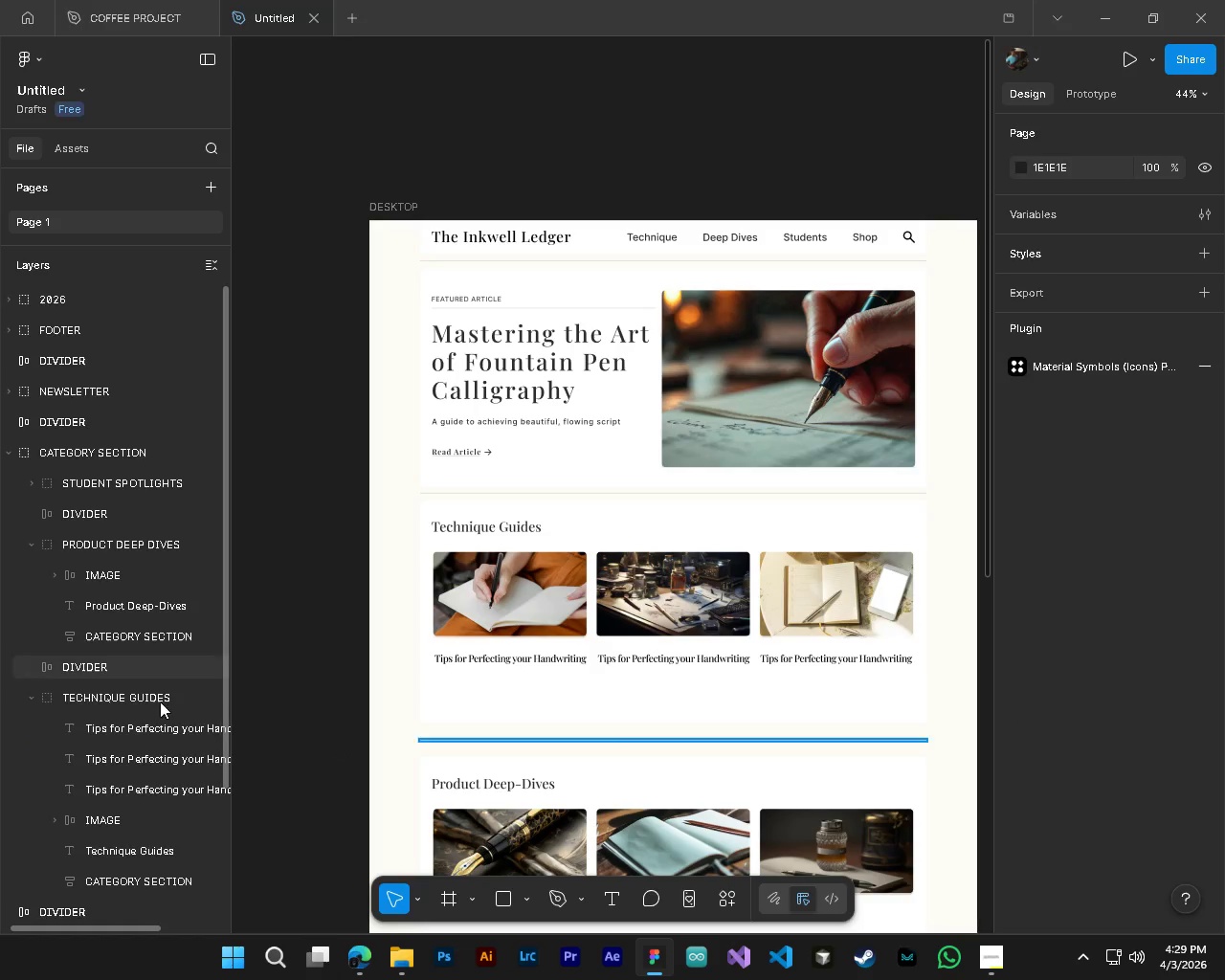 
hold_key(key=ControlLeft, duration=1.5)
left_click([149, 733])
 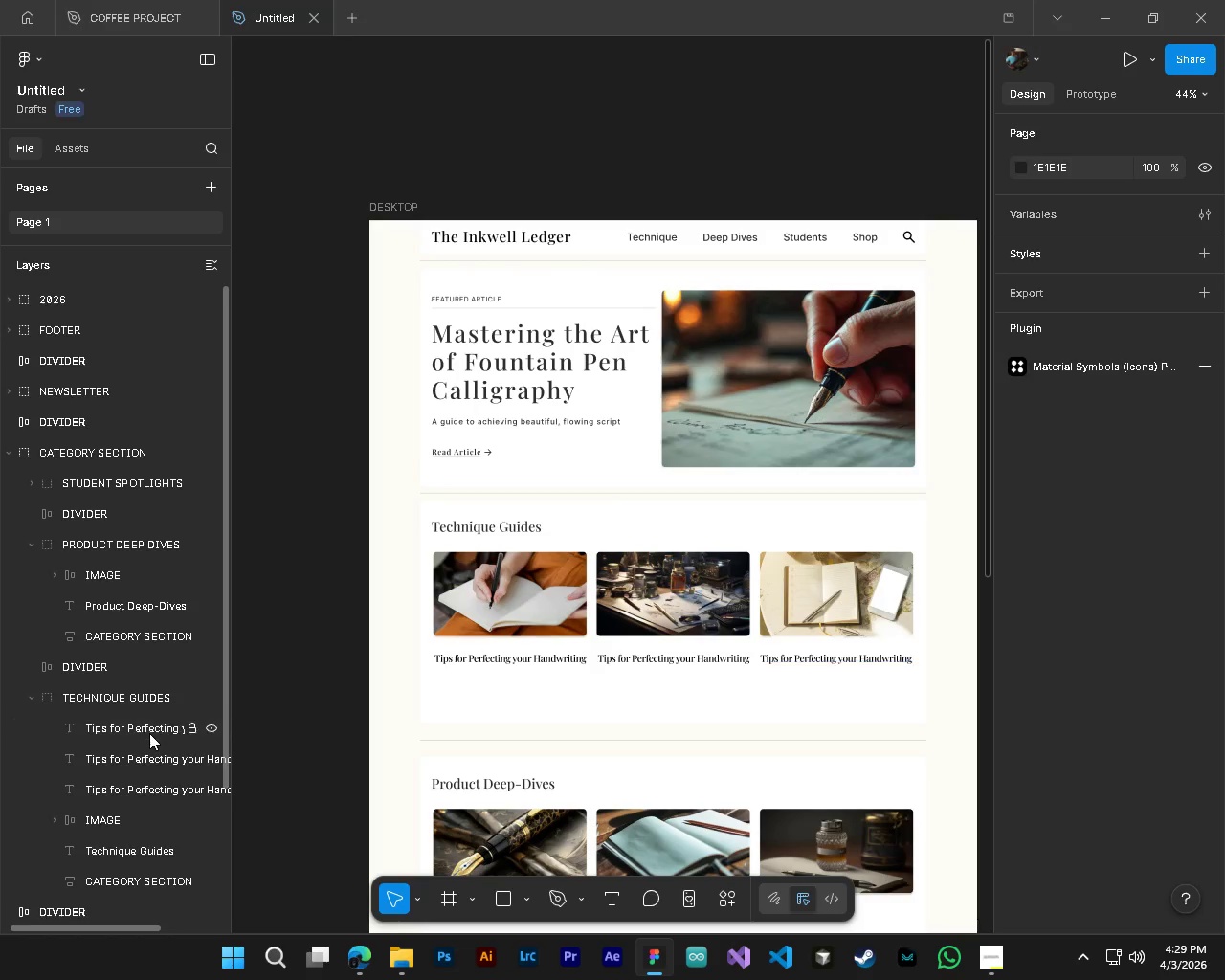 
left_click([146, 758])
 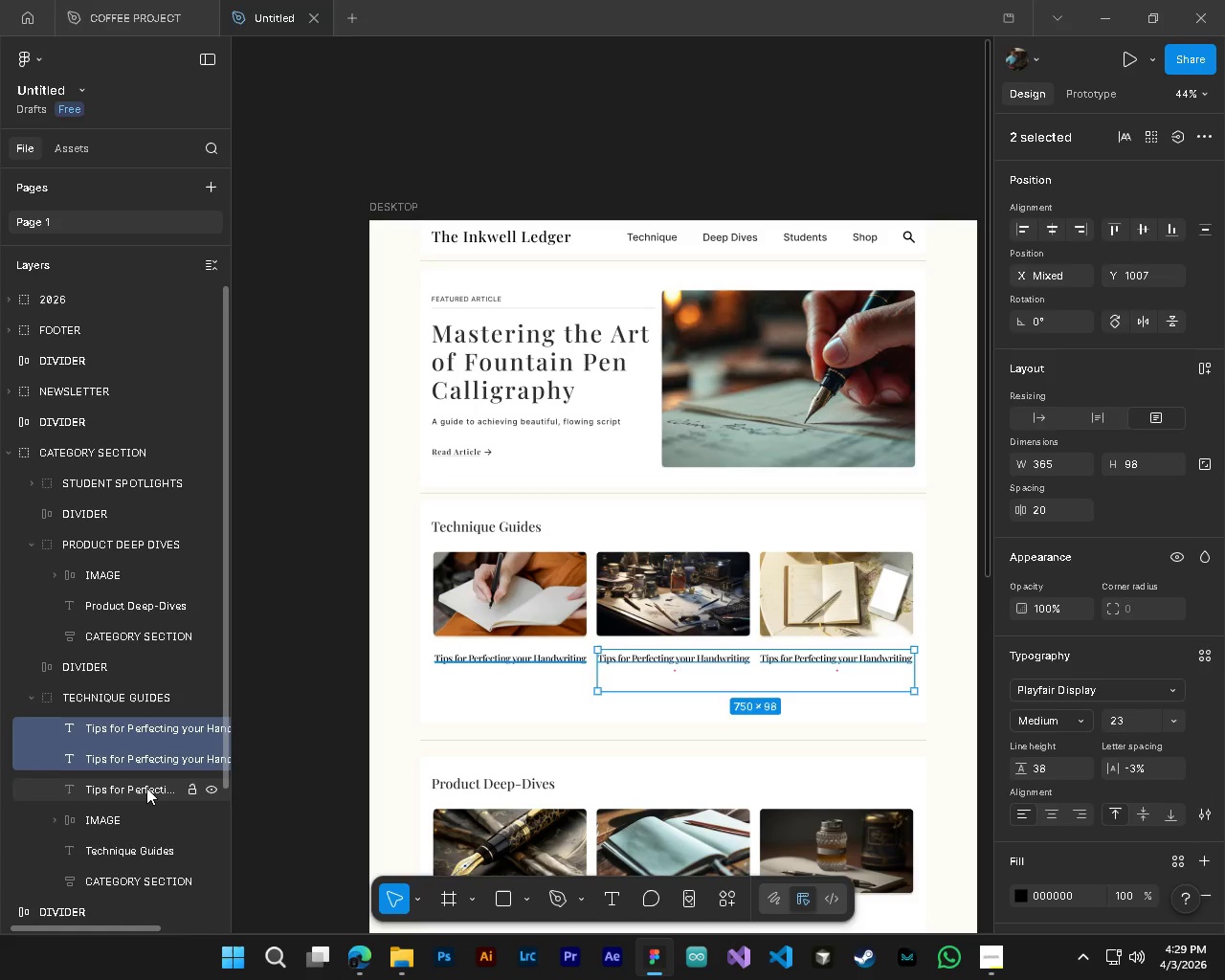 
double_click([146, 788])
 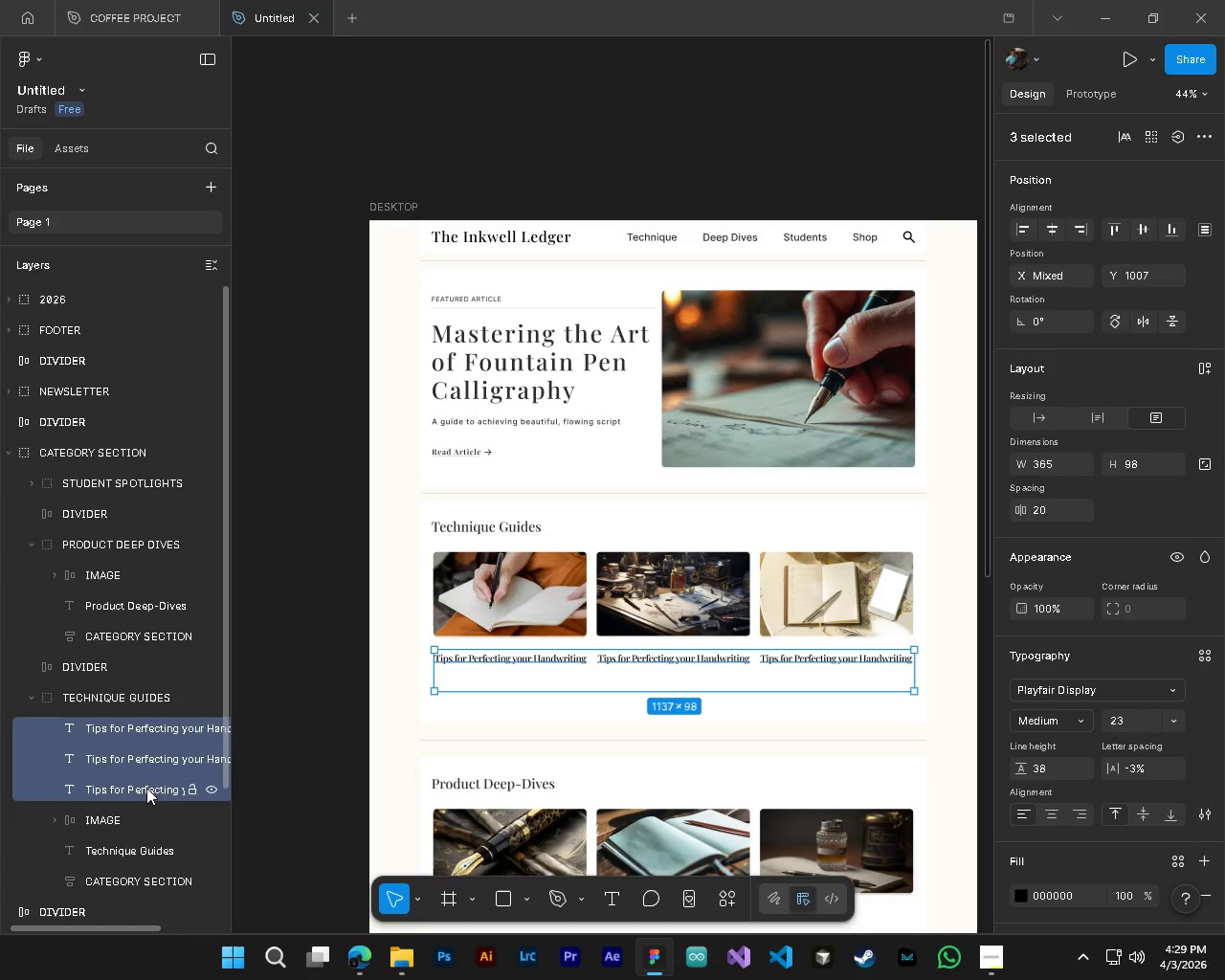 
key(Control+G)
 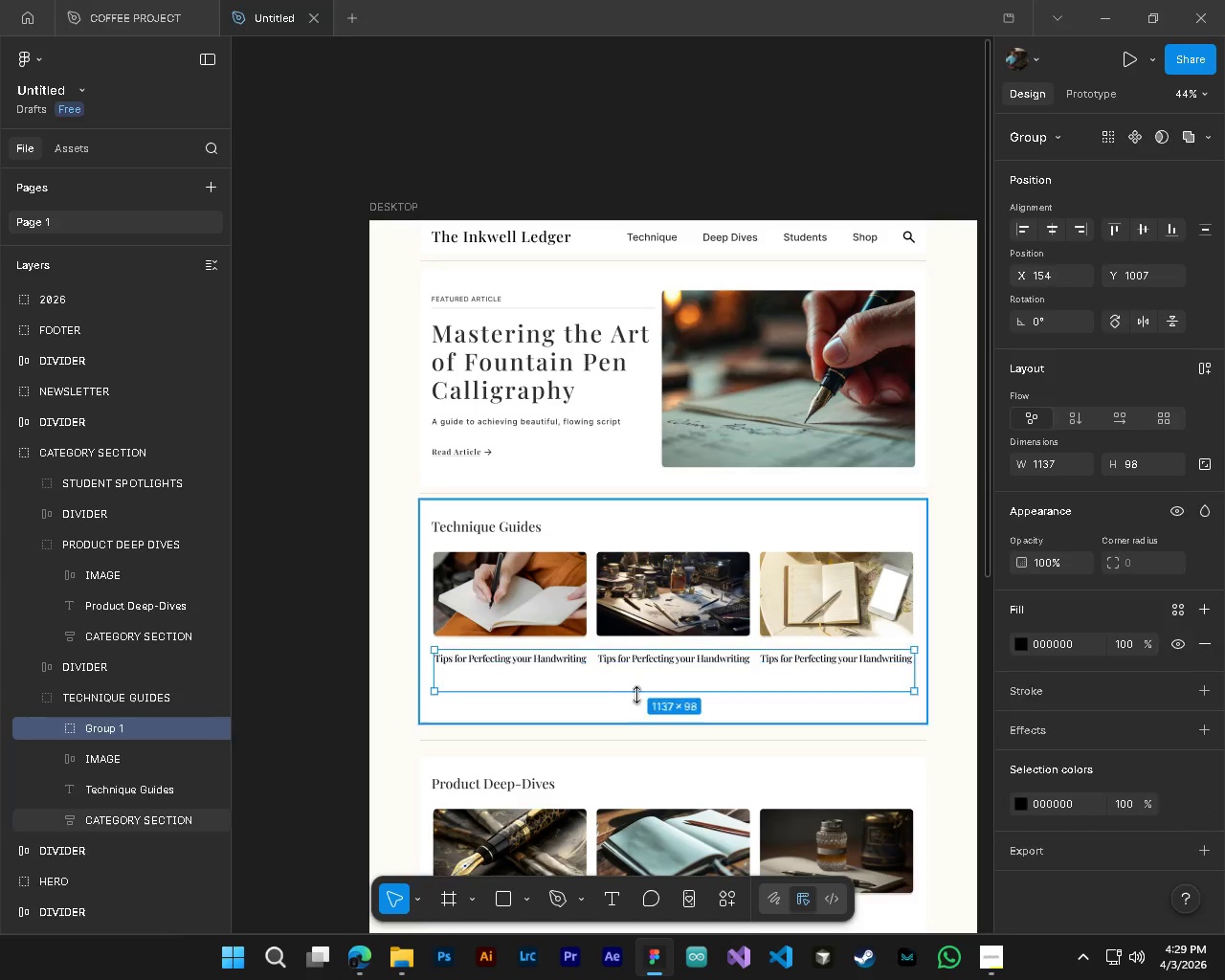 
hold_key(key=AltLeft, duration=0.5)
 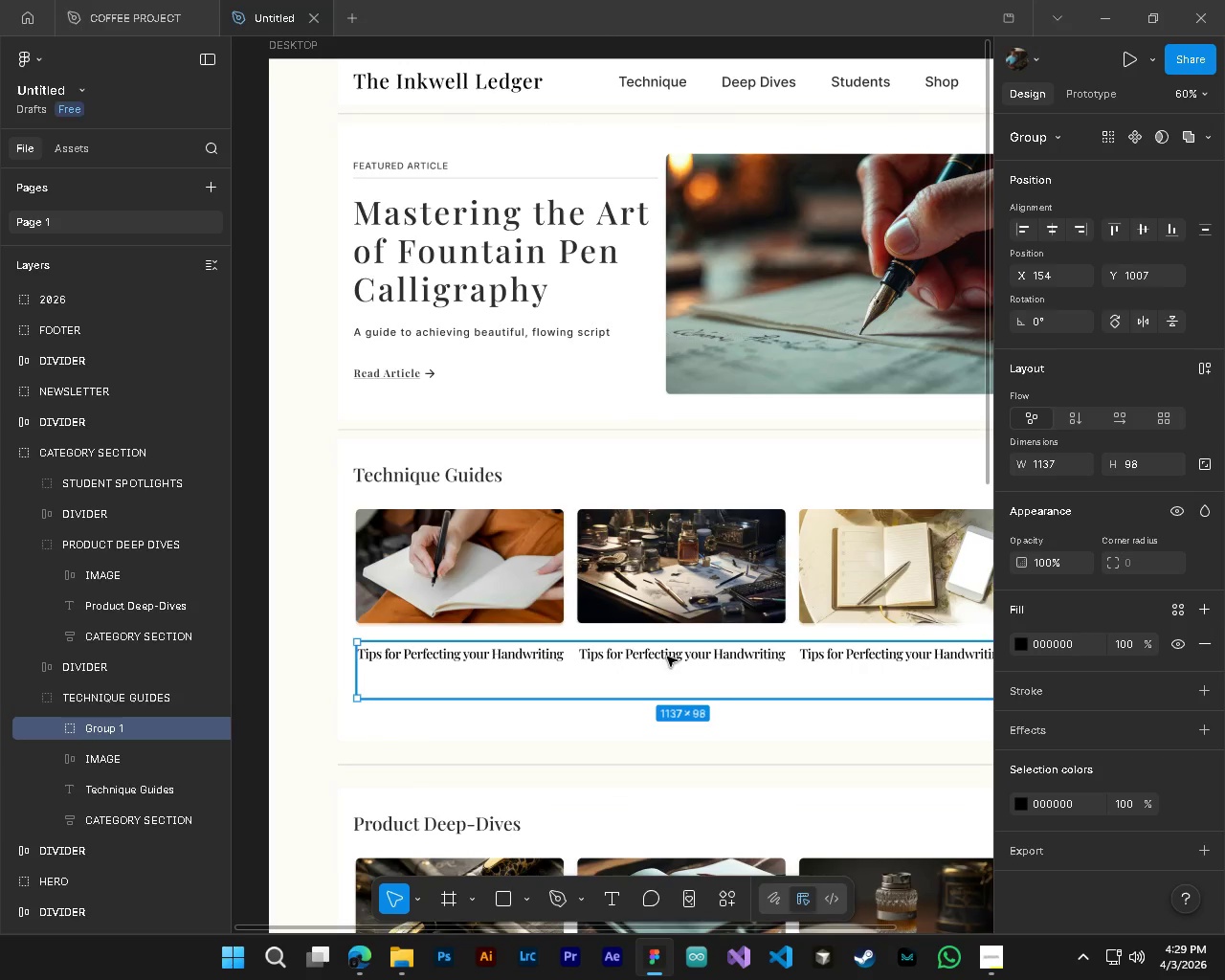 
hold_key(key=ControlLeft, duration=0.5)
 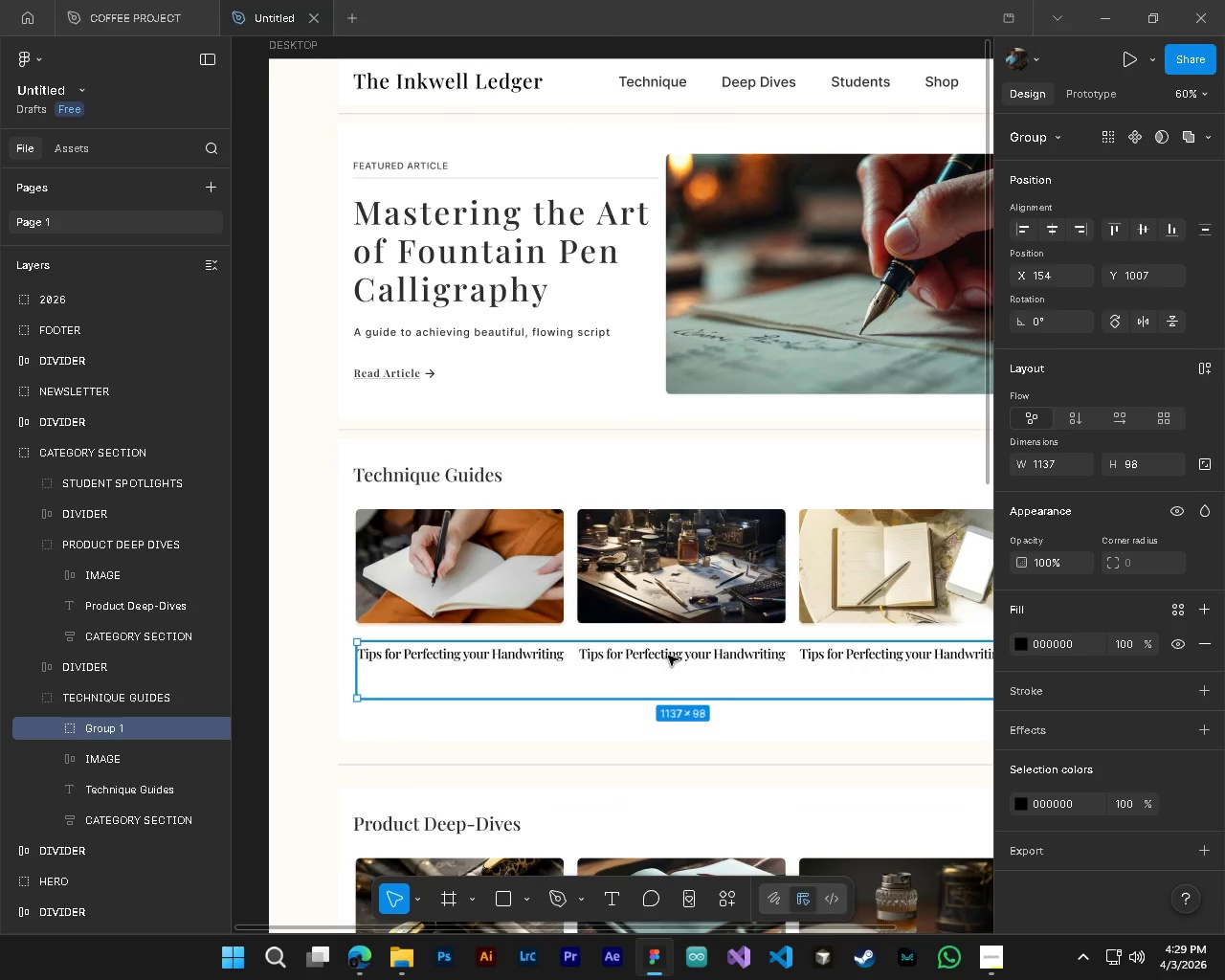 
left_click_drag(start_coordinate=[666, 657], to_coordinate=[666, 648])
 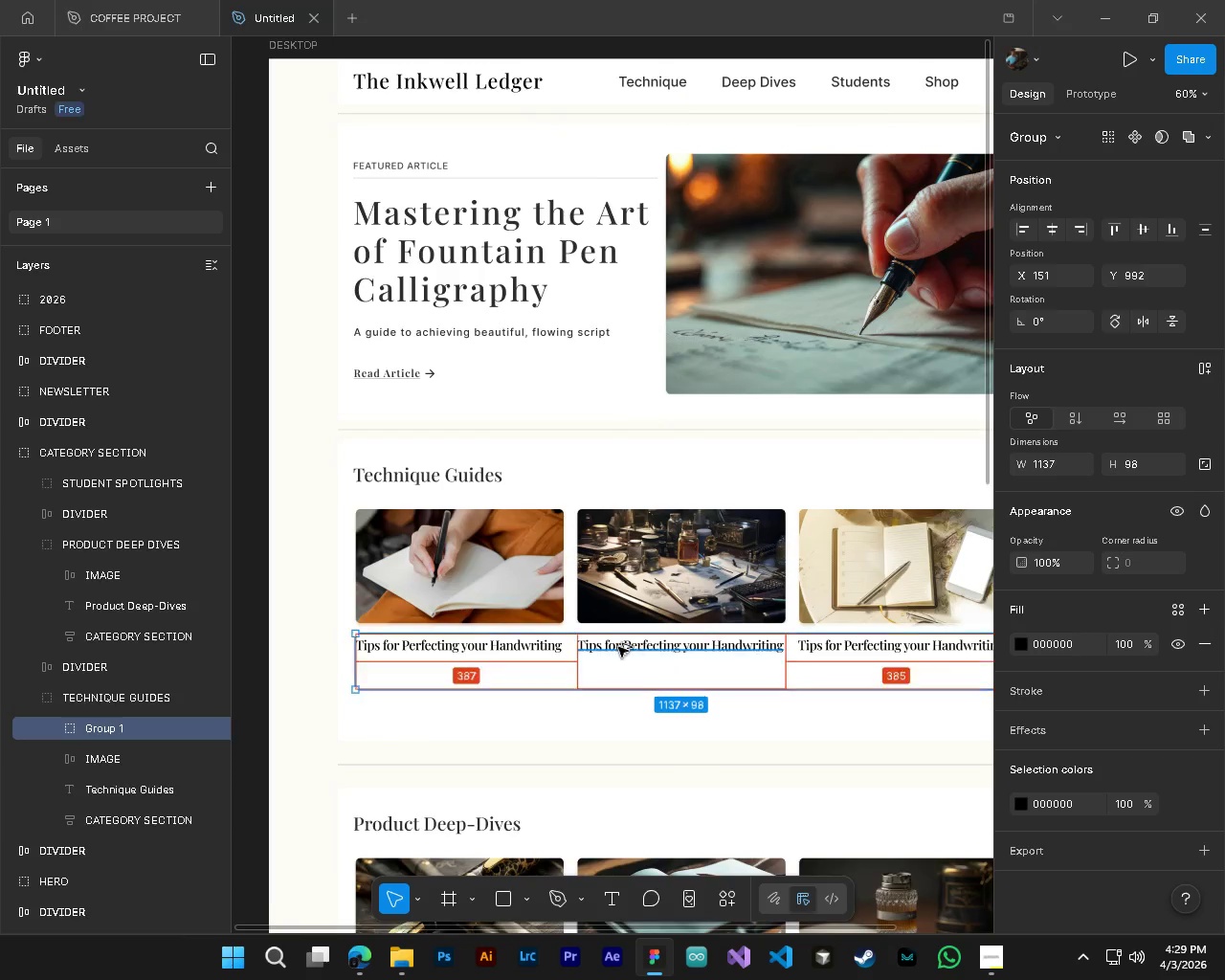 
scroll: coordinate [648, 672], scroll_direction: up, amount: 3.0
 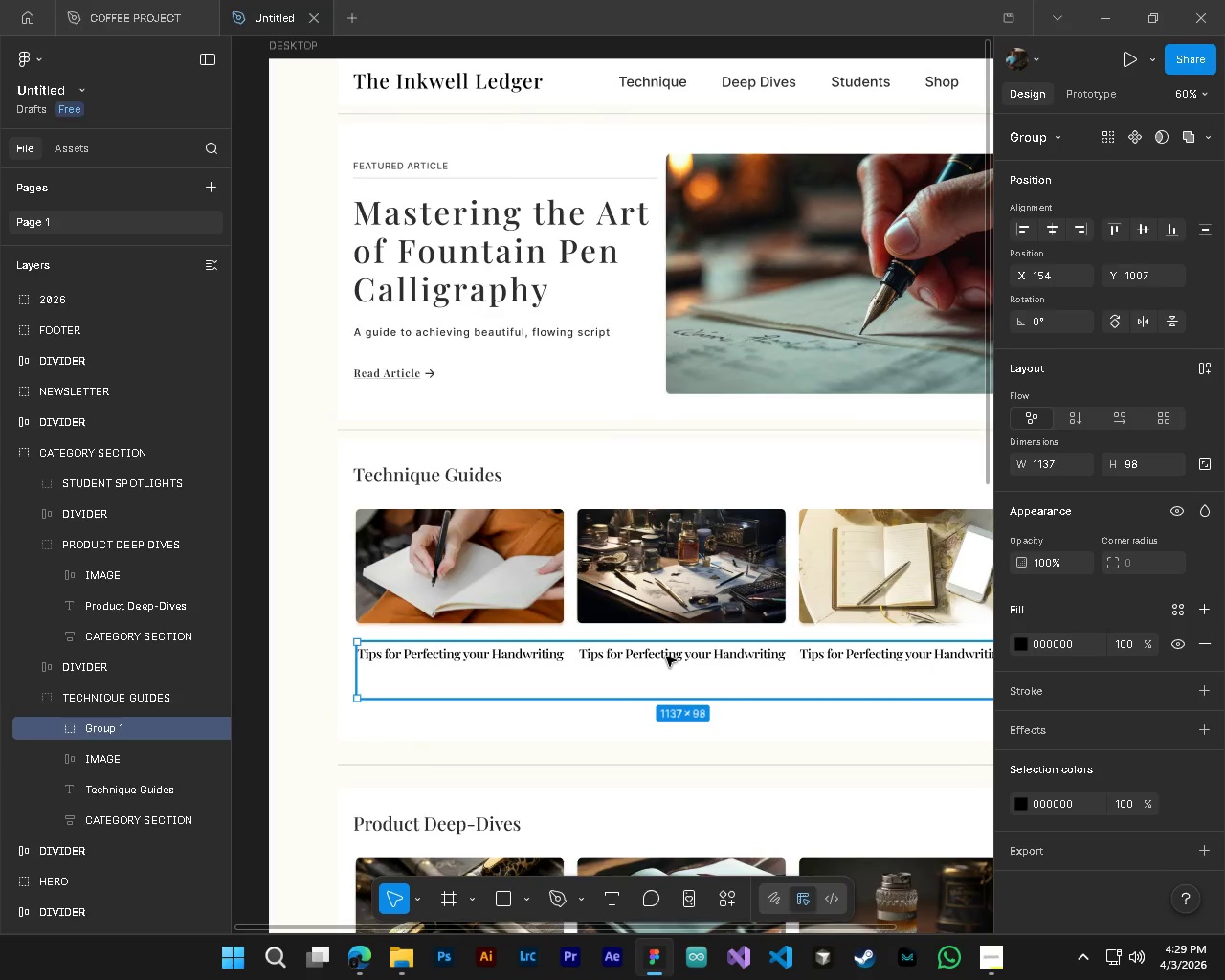 
hold_key(key=ControlLeft, duration=0.94)
 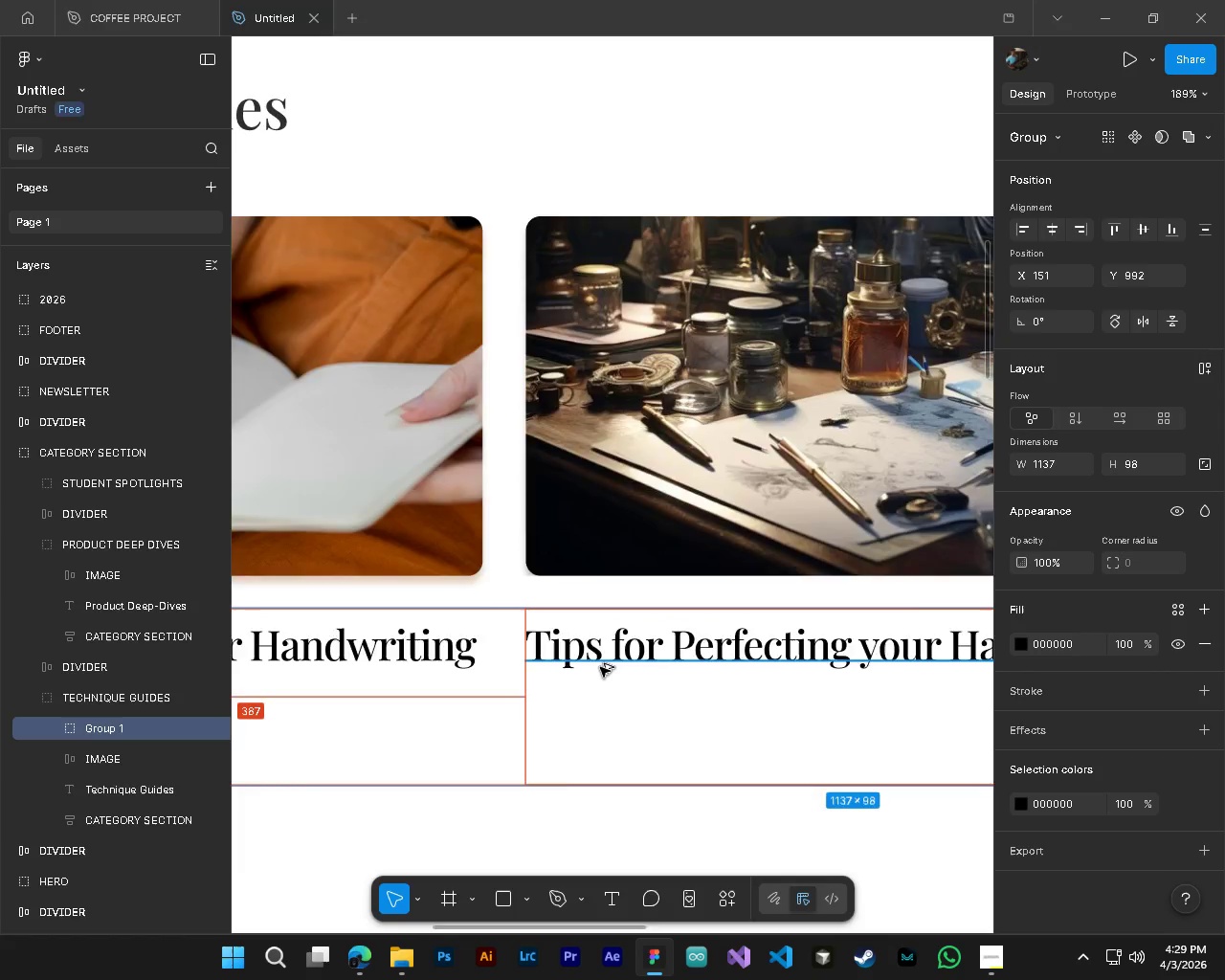 
hold_key(key=AltLeft, duration=0.92)
 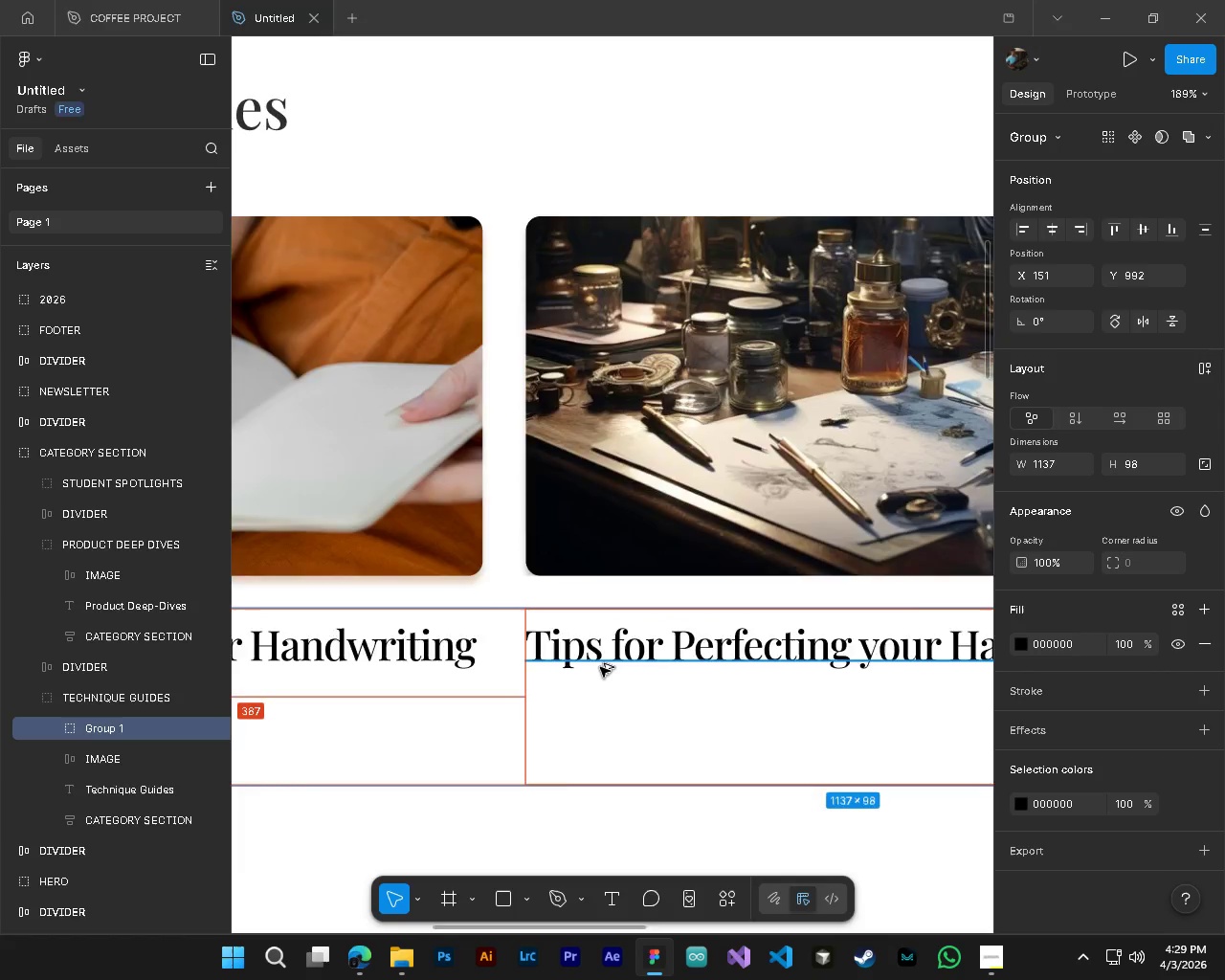 
hold_key(key=ControlLeft, duration=0.66)
 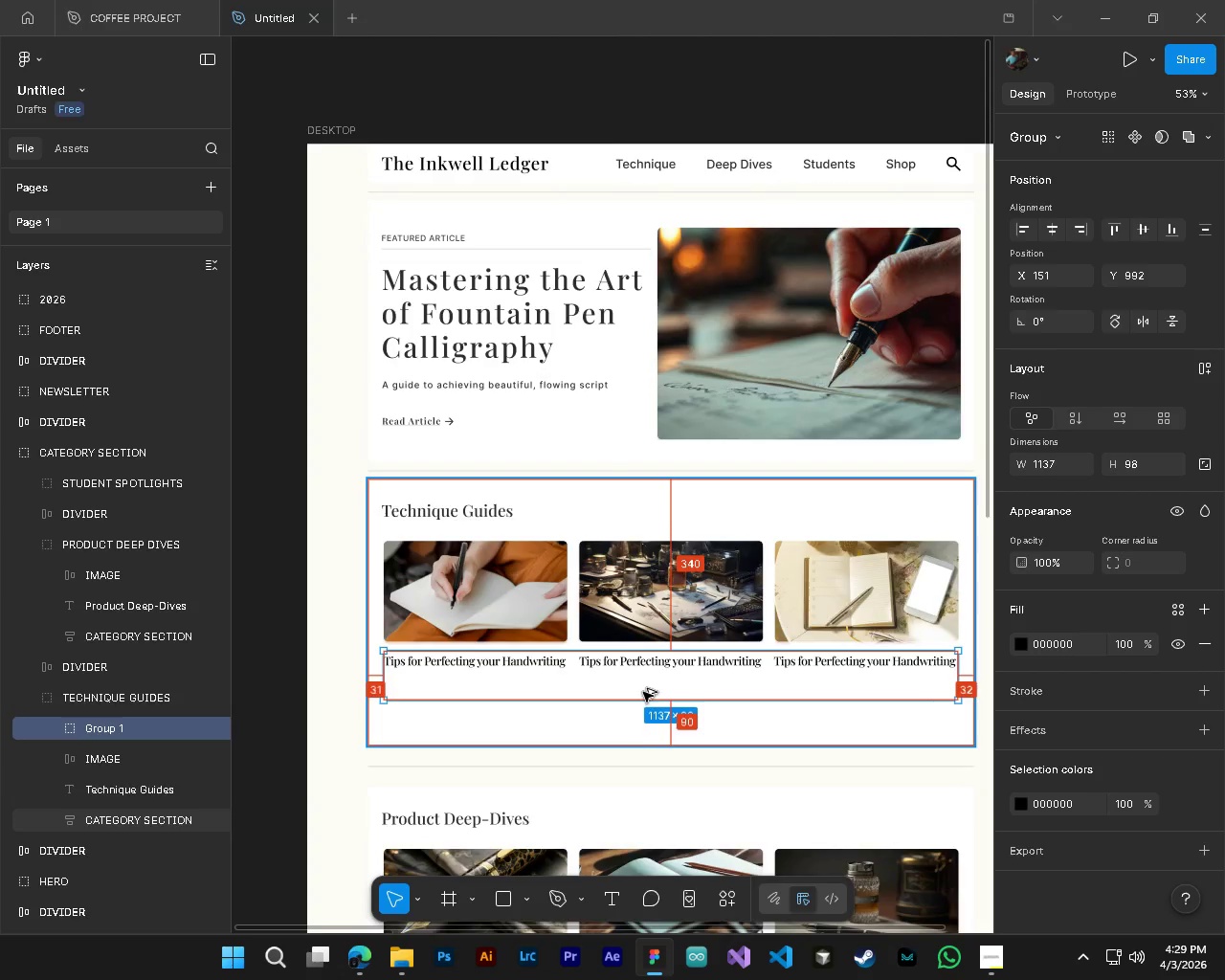 
hold_key(key=AltLeft, duration=0.58)
 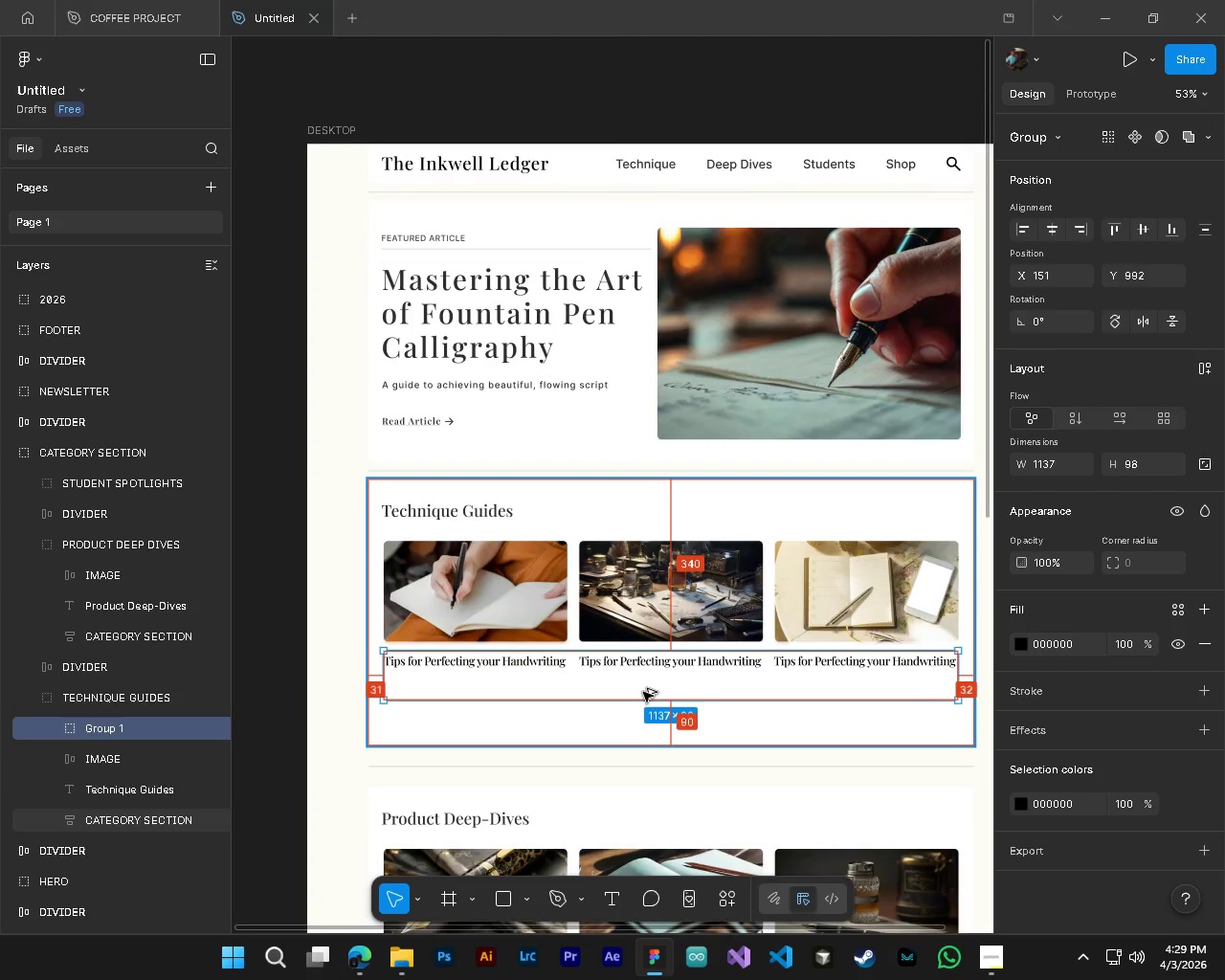 
key(Alt+AltLeft)
 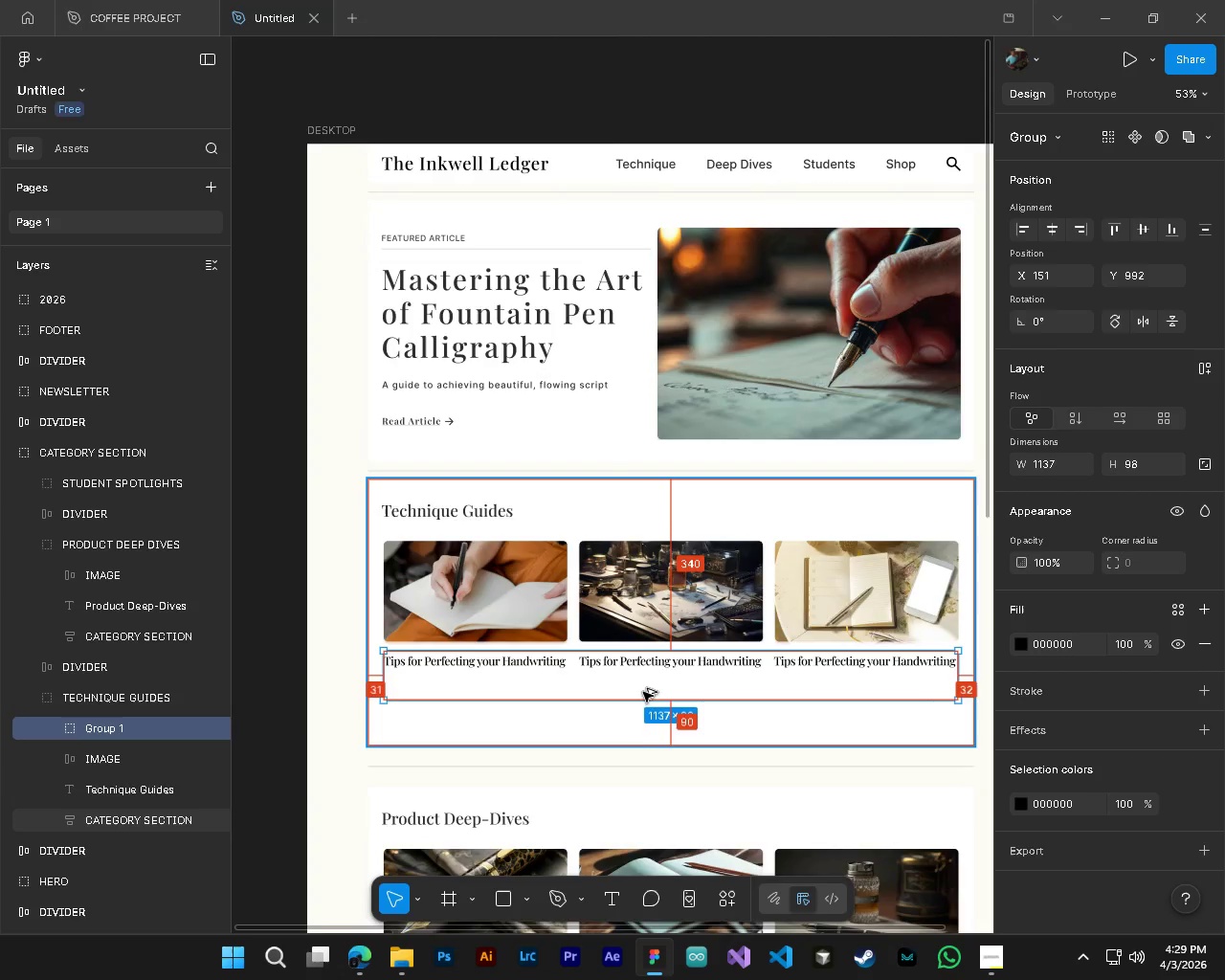 
hold_key(key=ControlLeft, duration=0.41)
 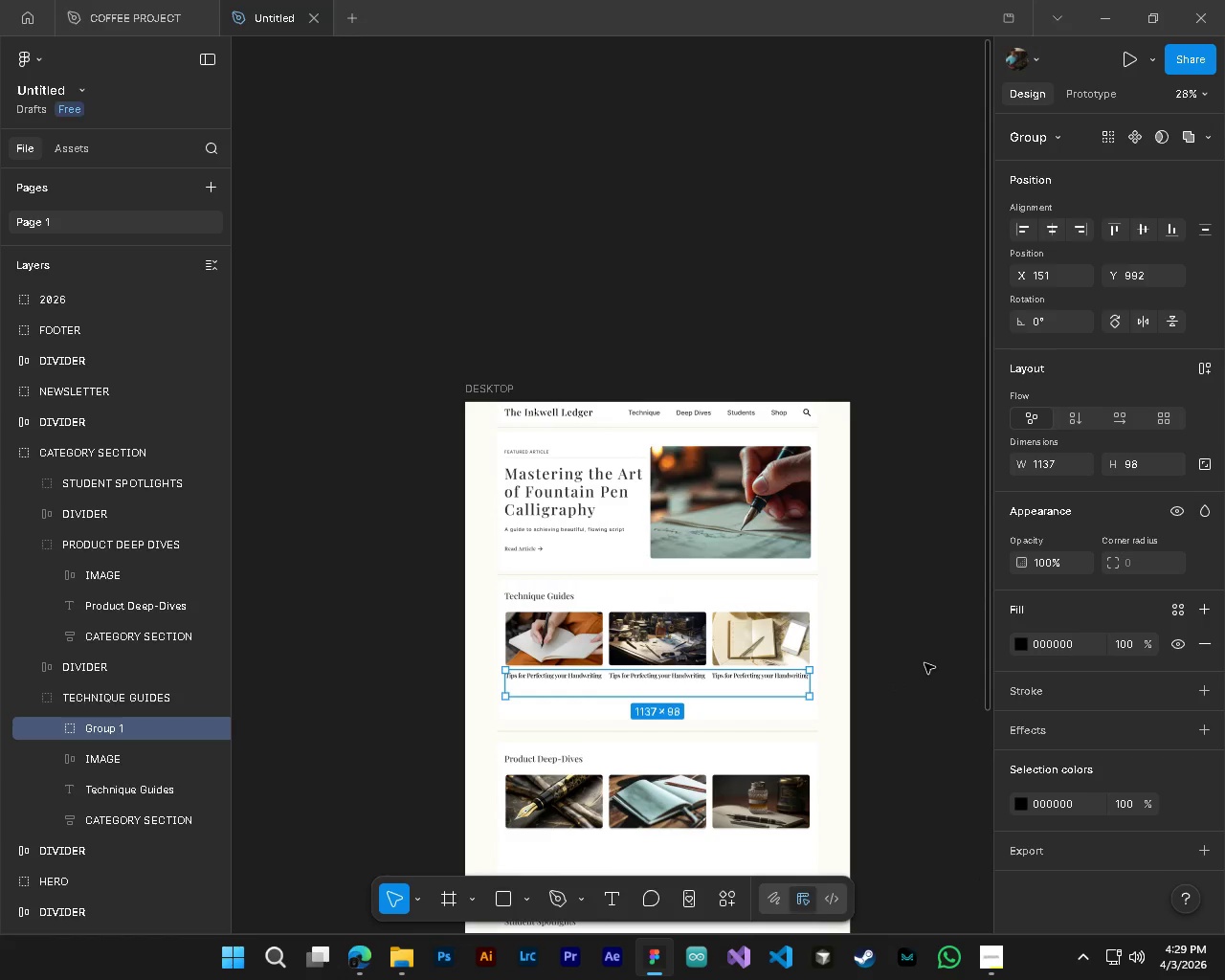 
hold_key(key=AltLeft, duration=0.38)
 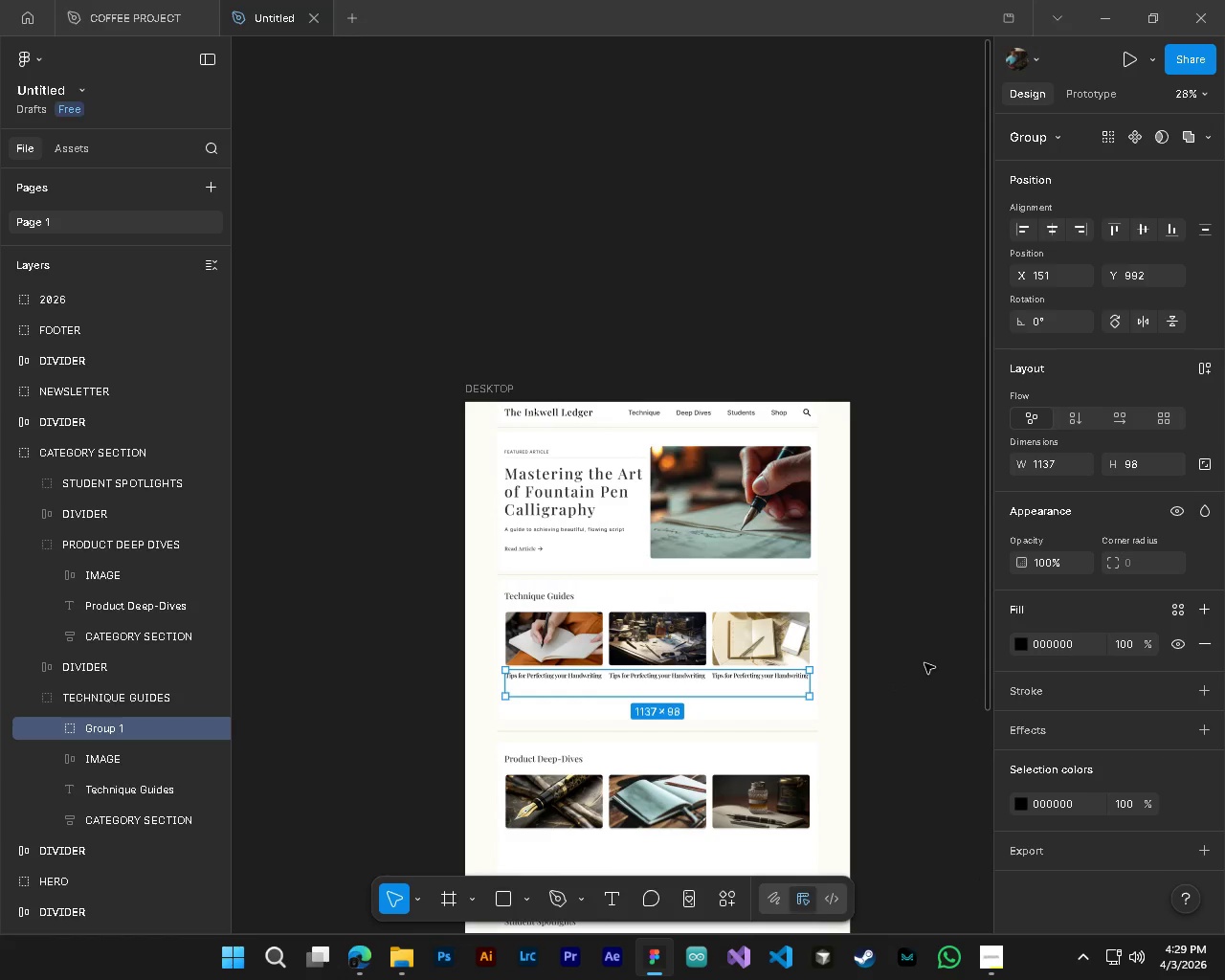 
scroll: coordinate [565, 643], scroll_direction: up, amount: 10.0
 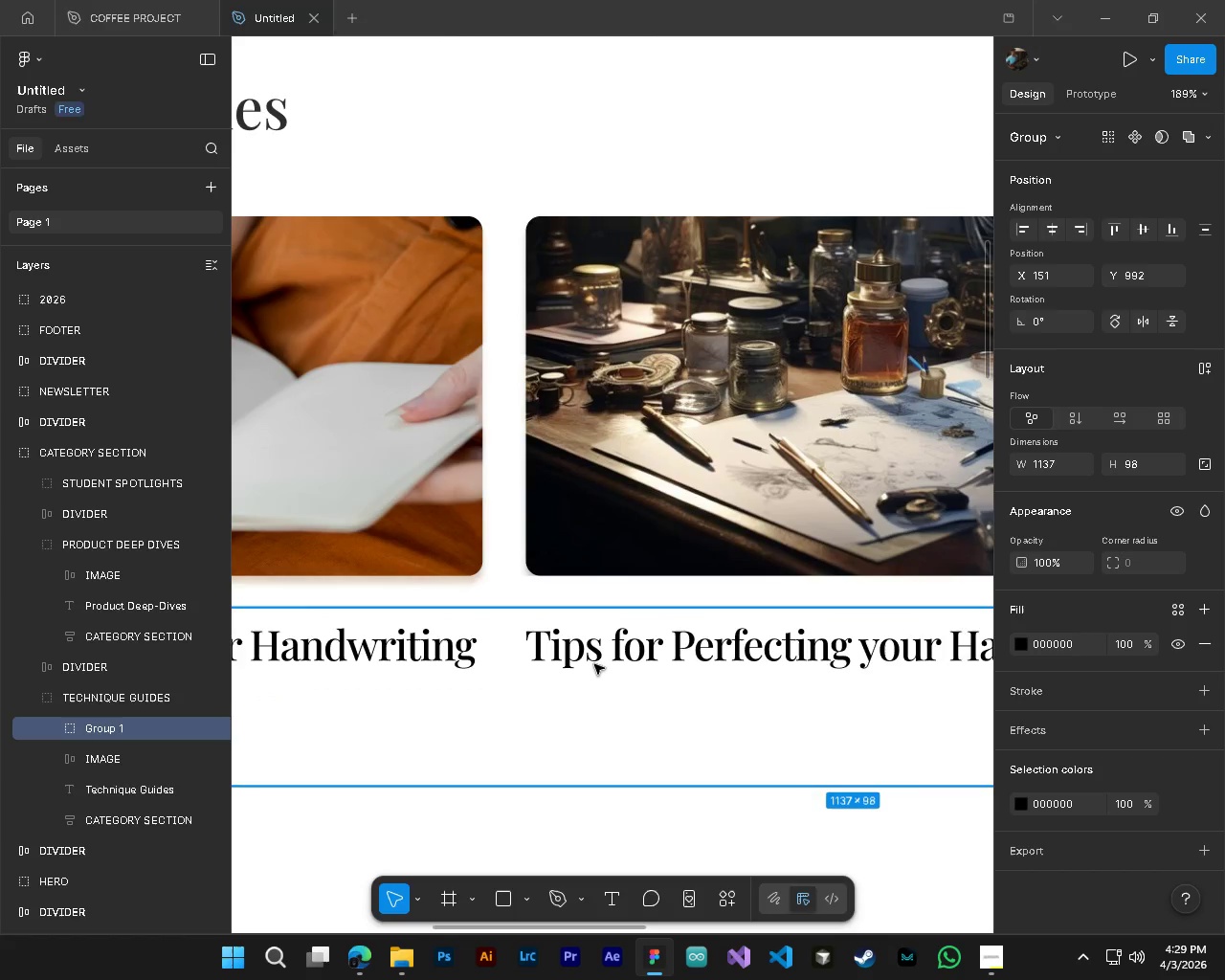 
left_click([924, 663])
 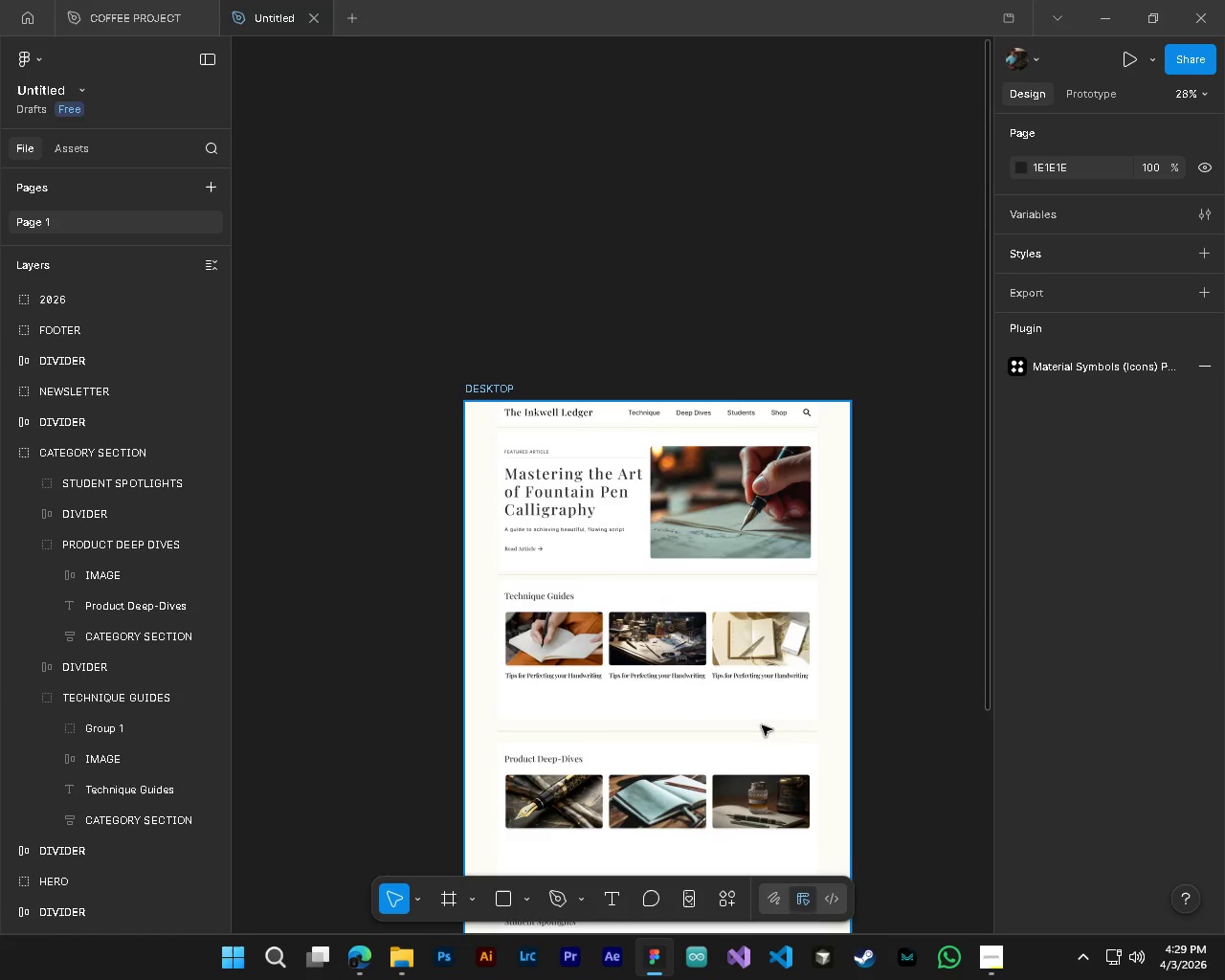 
scroll: coordinate [643, 692], scroll_direction: down, amount: 16.0
 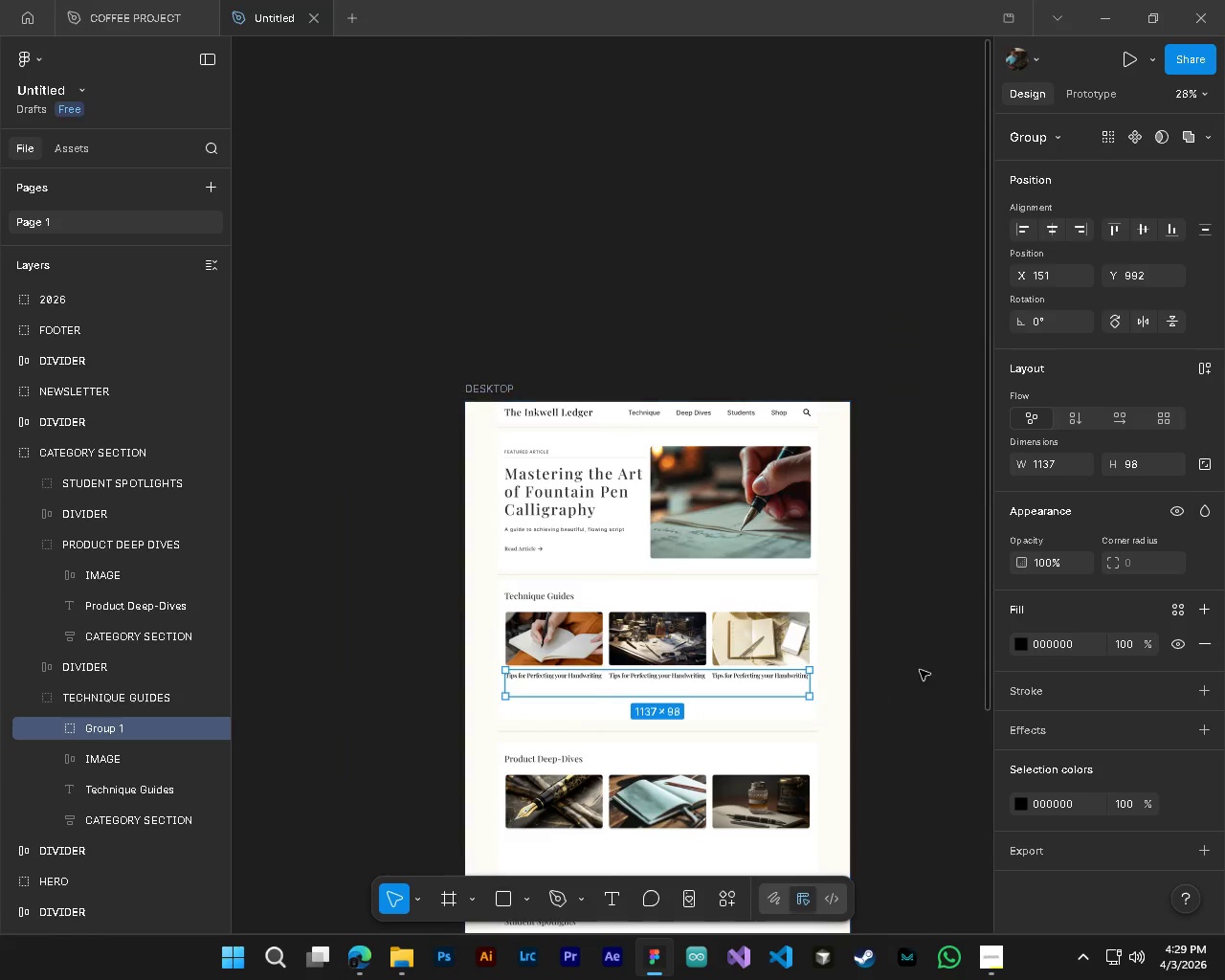 
key(Control+S)
 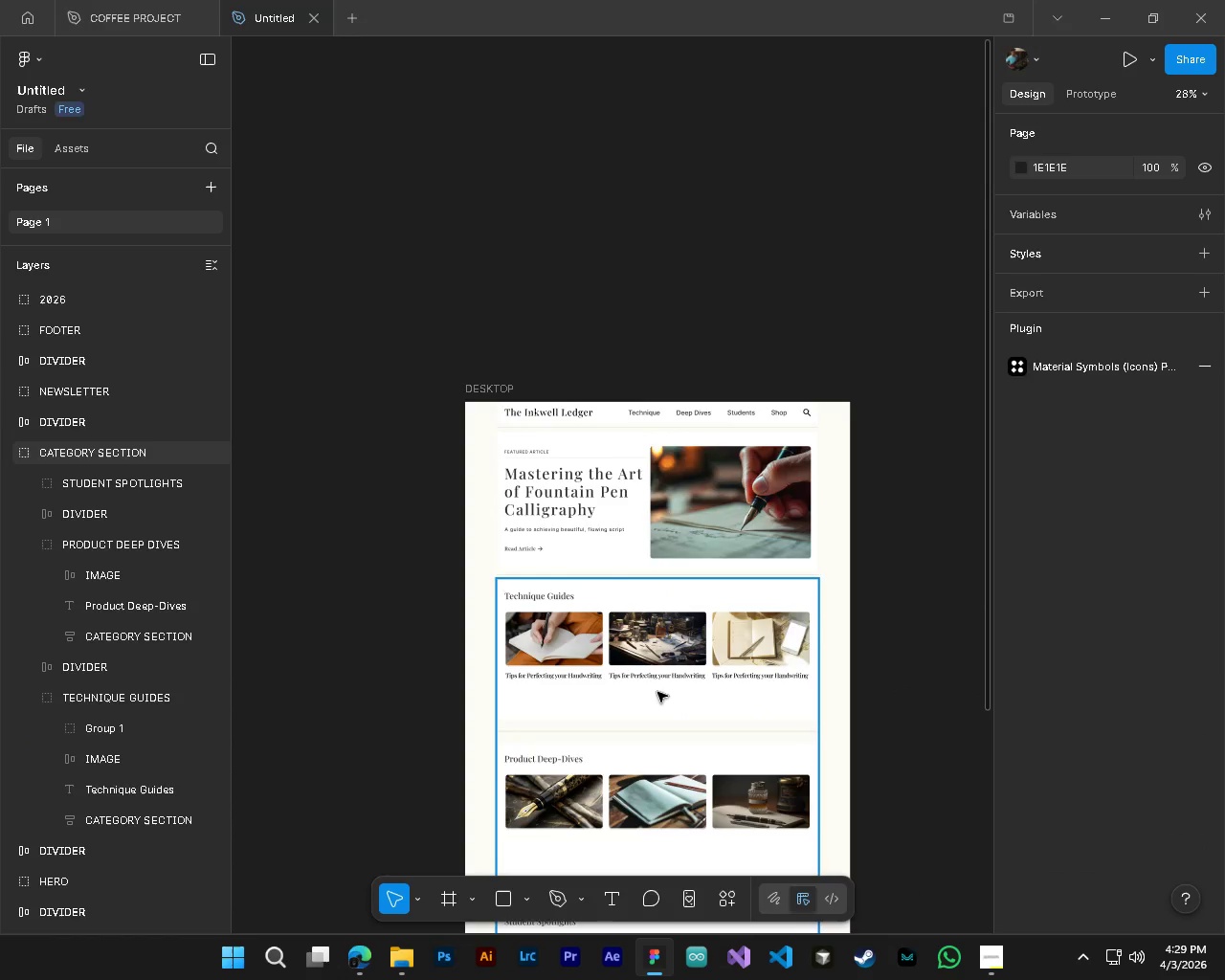 
hold_key(key=AltLeft, duration=0.5)
 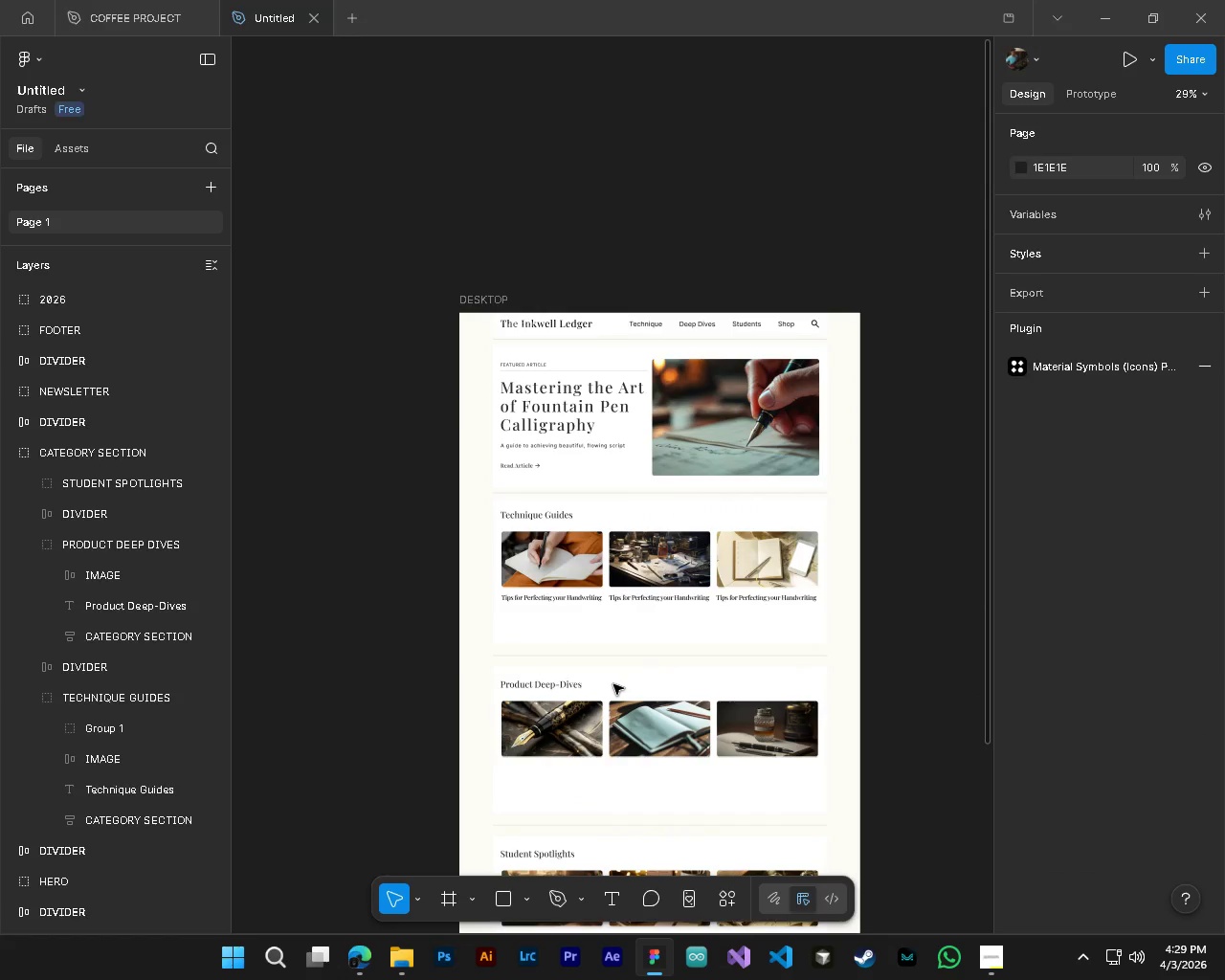 
hold_key(key=ControlLeft, duration=0.52)
 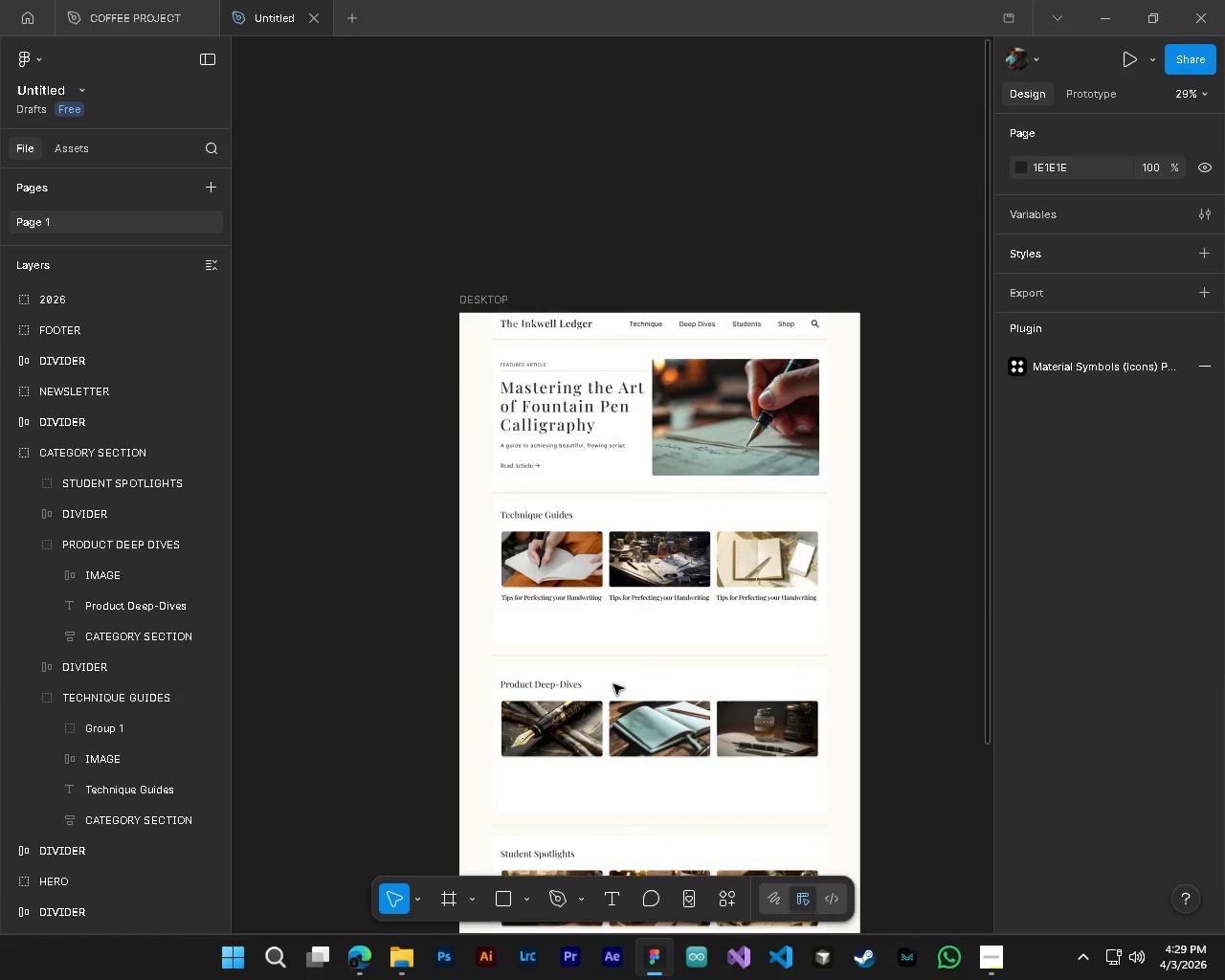 
scroll: coordinate [657, 692], scroll_direction: down, amount: 3.0
 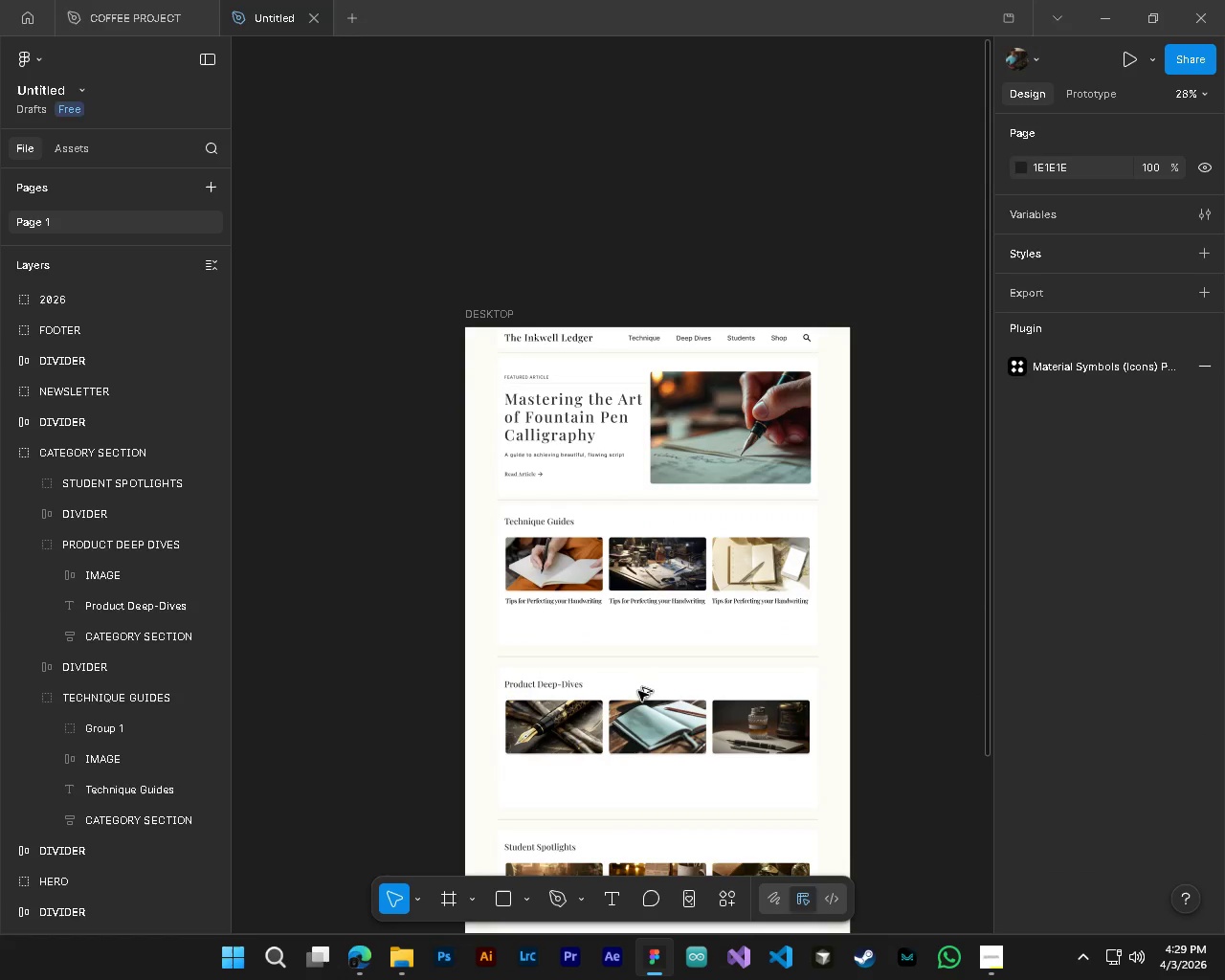 
scroll: coordinate [613, 684], scroll_direction: up, amount: 1.0
 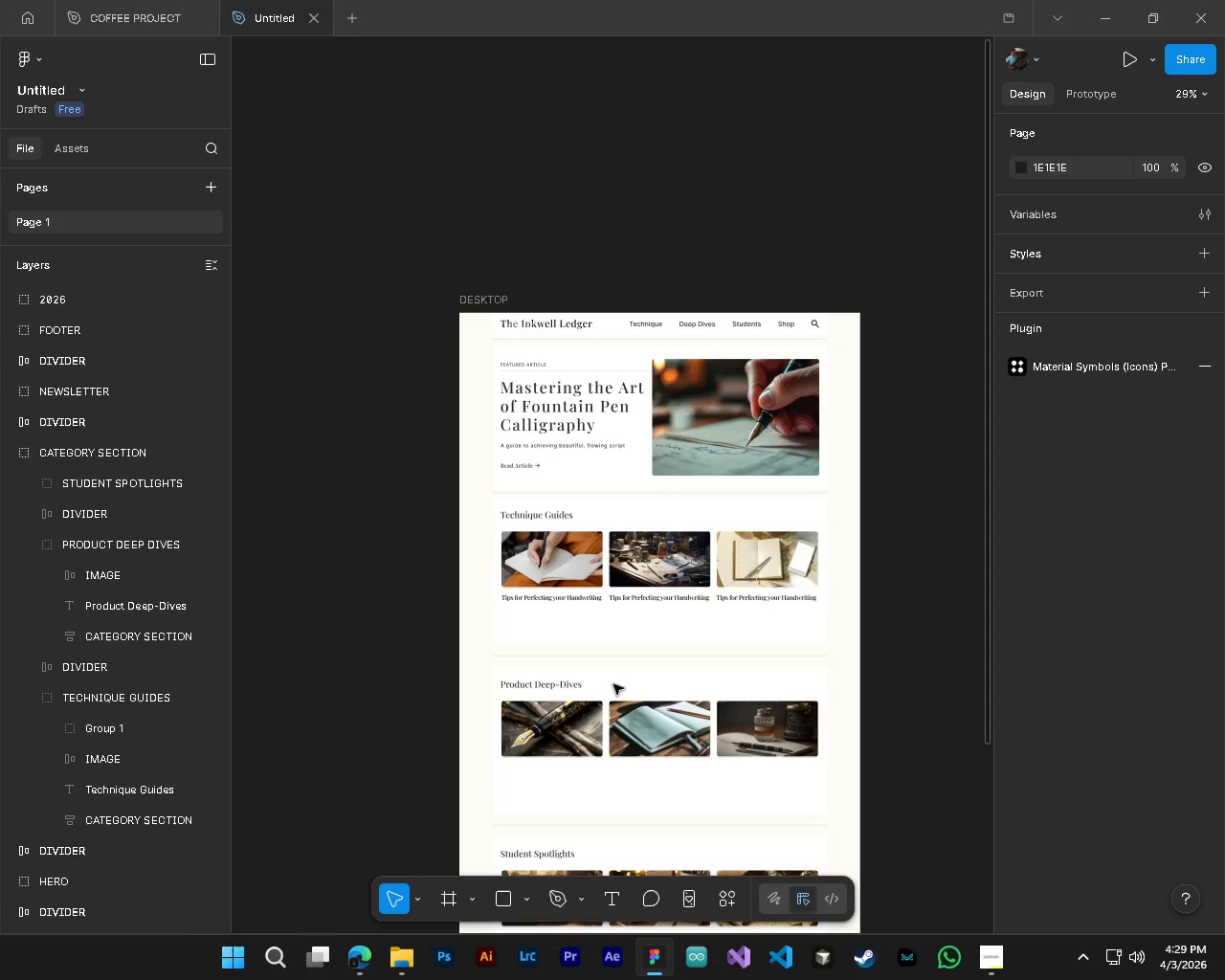 
wait(22.25)
 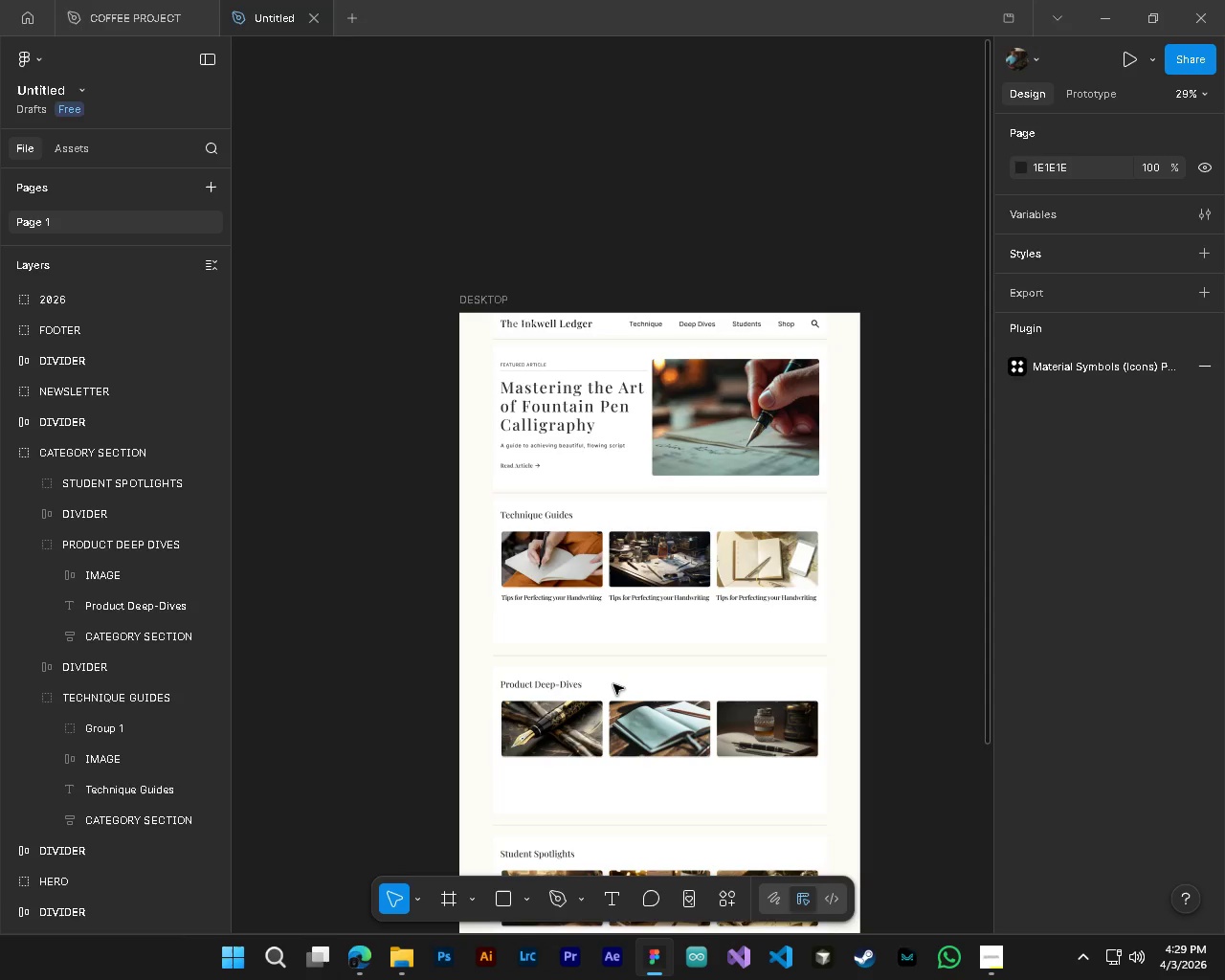 
hold_key(key=AltLeft, duration=0.5)
hold_key(key=ControlLeft, duration=0.47)
scroll: coordinate [603, 626], scroll_direction: up, amount: 4.0
 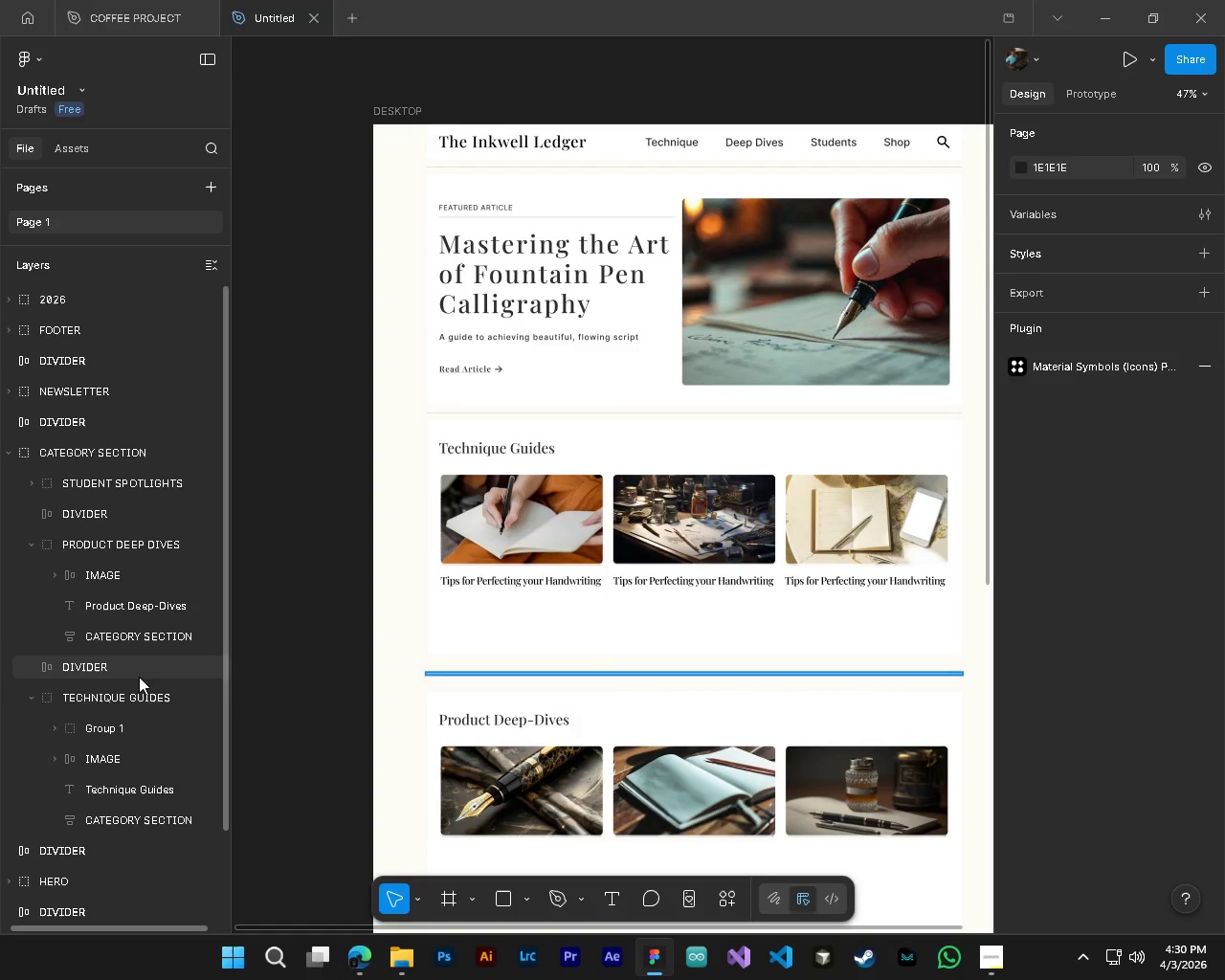 
left_click([139, 724])
 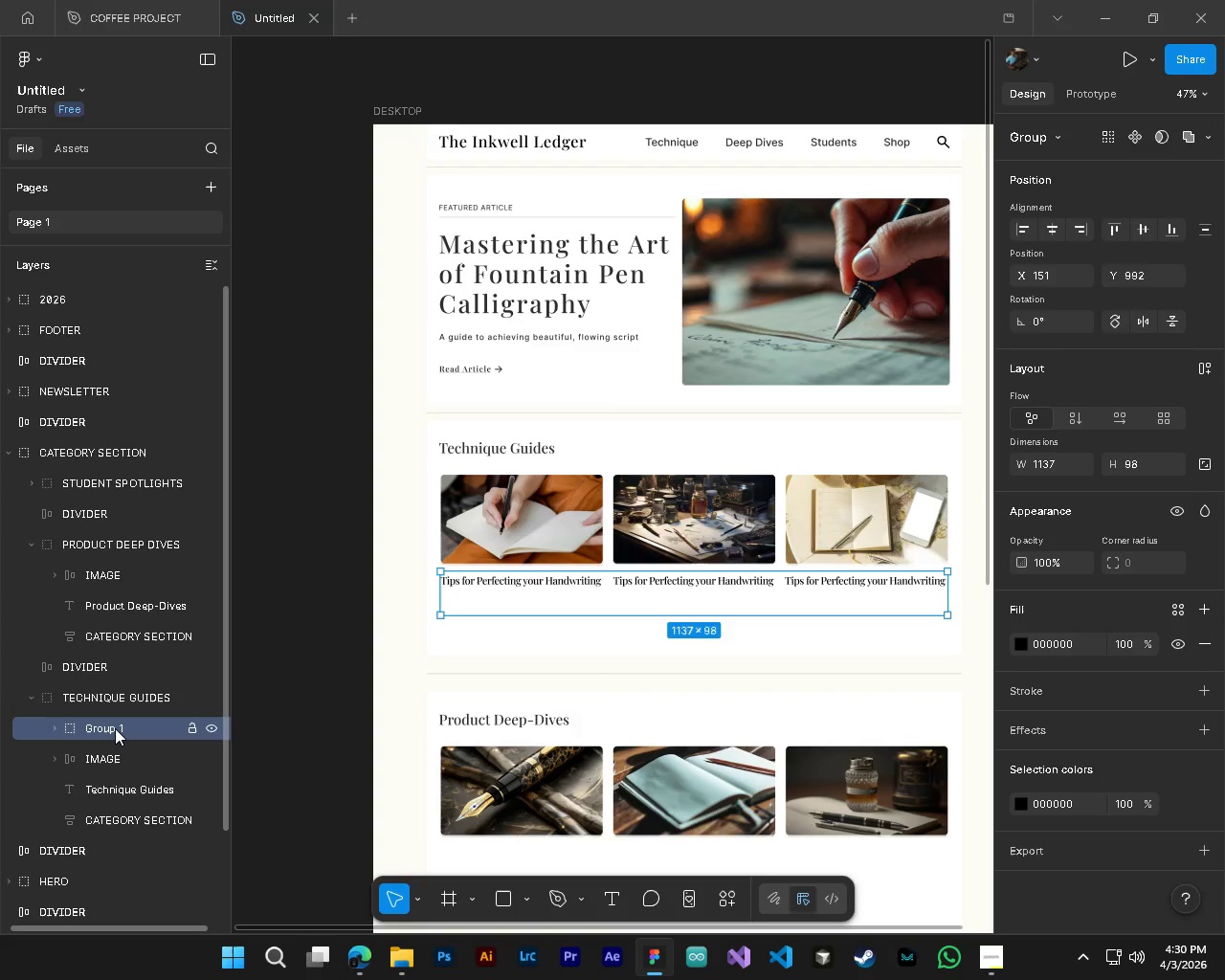 
double_click([115, 728])
 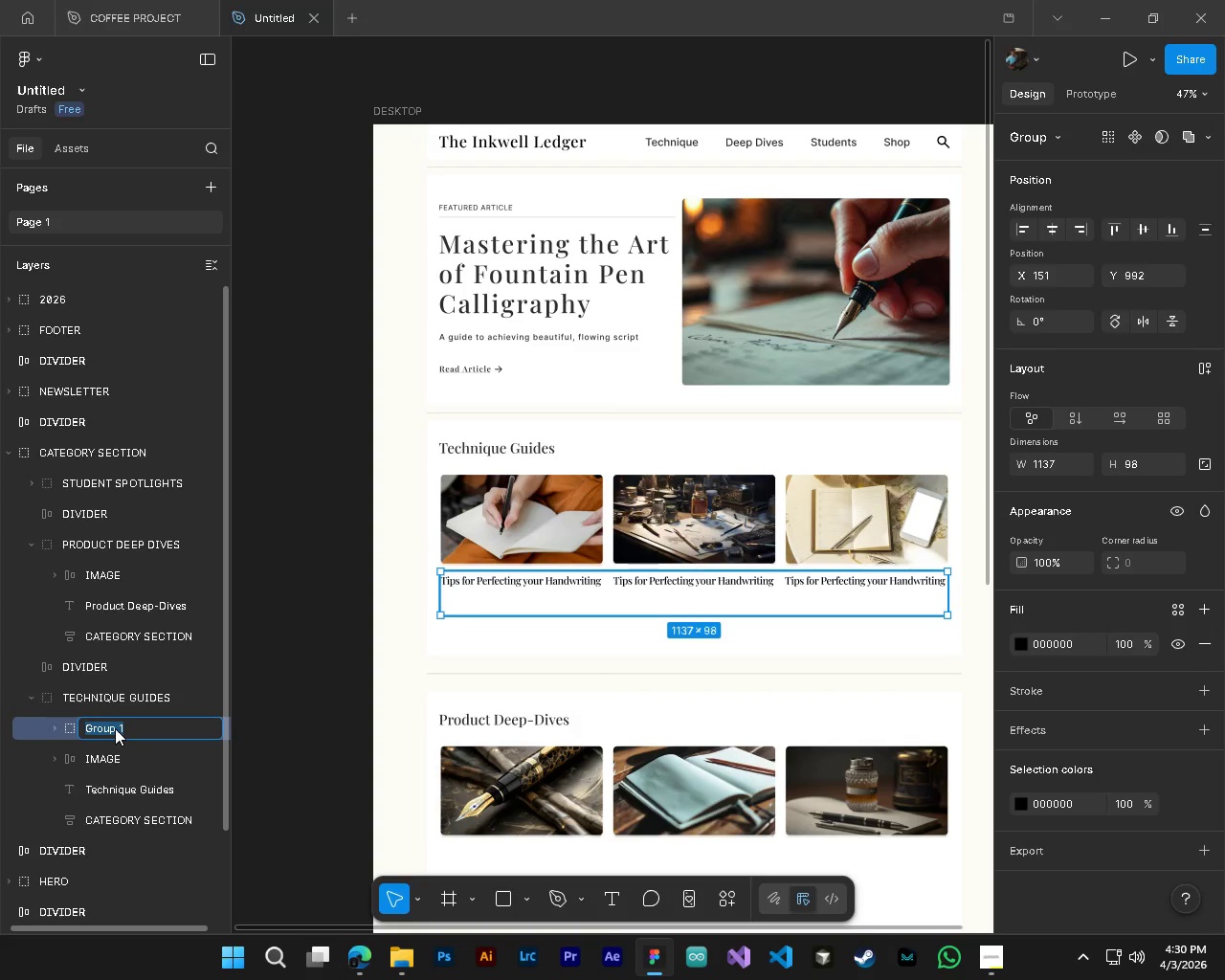 
type(DESC)
 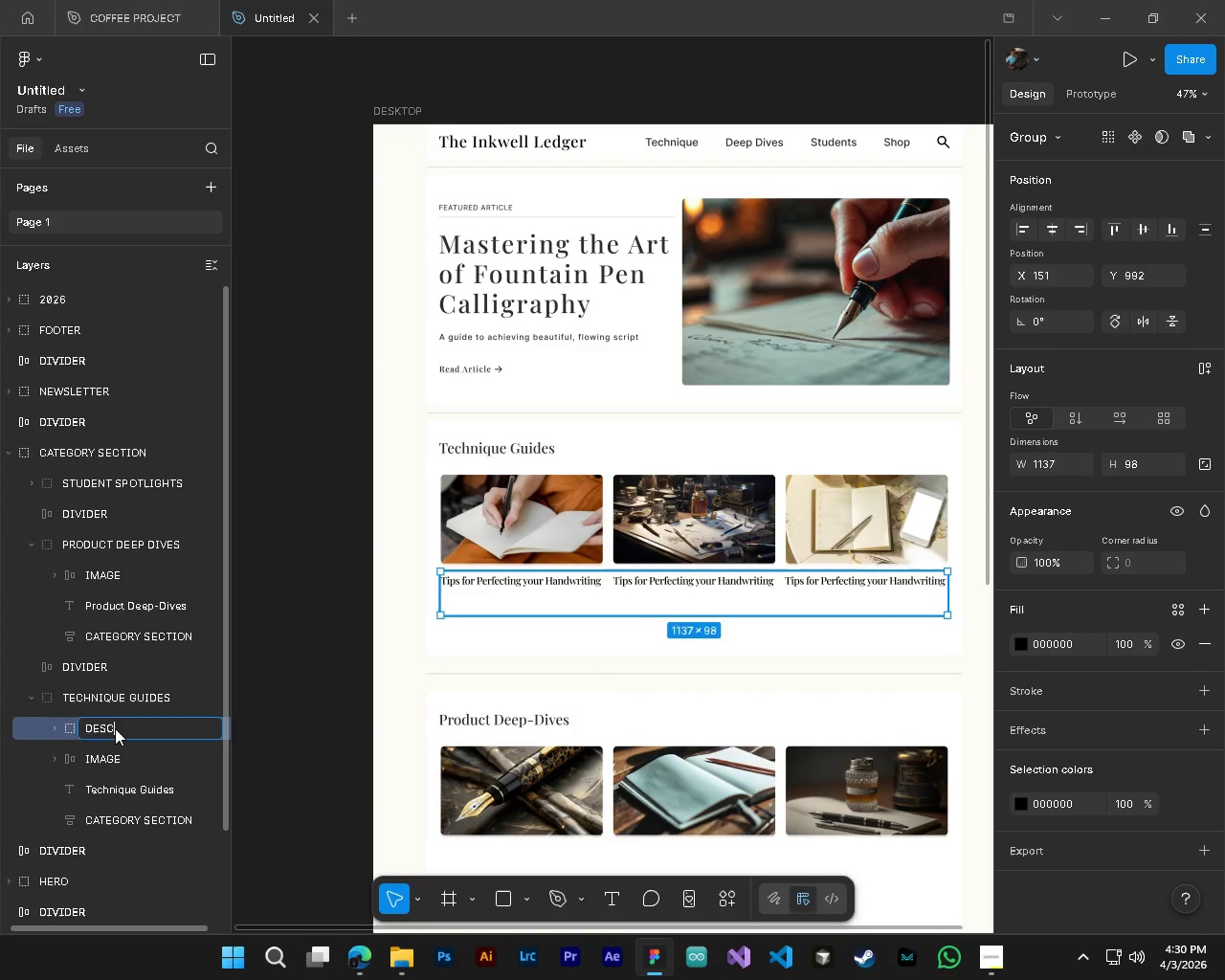 
key(Enter)
 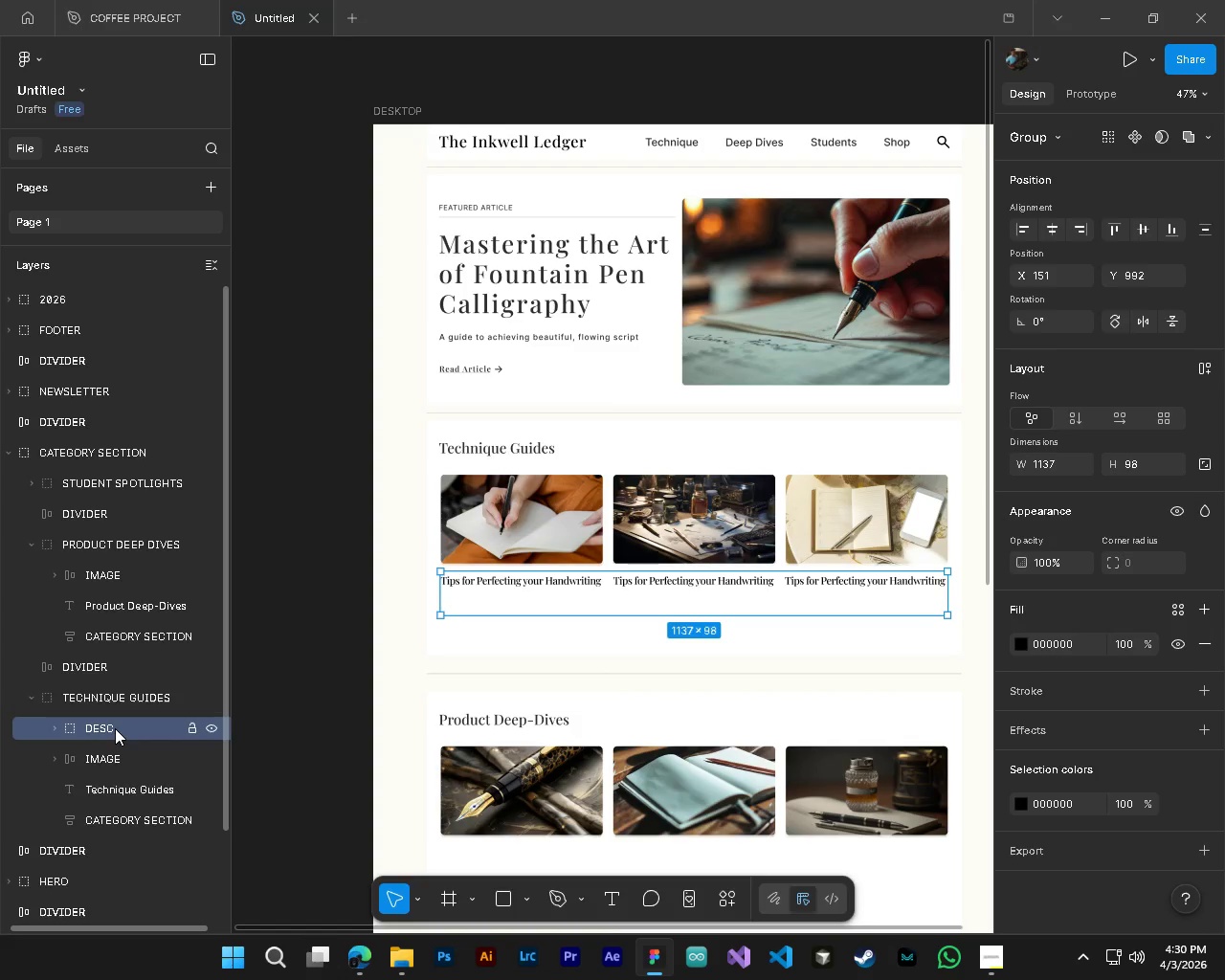 
hold_key(key=AltLeft, duration=1.5)
left_click_drag(start_coordinate=[115, 728], to_coordinate=[110, 566])
 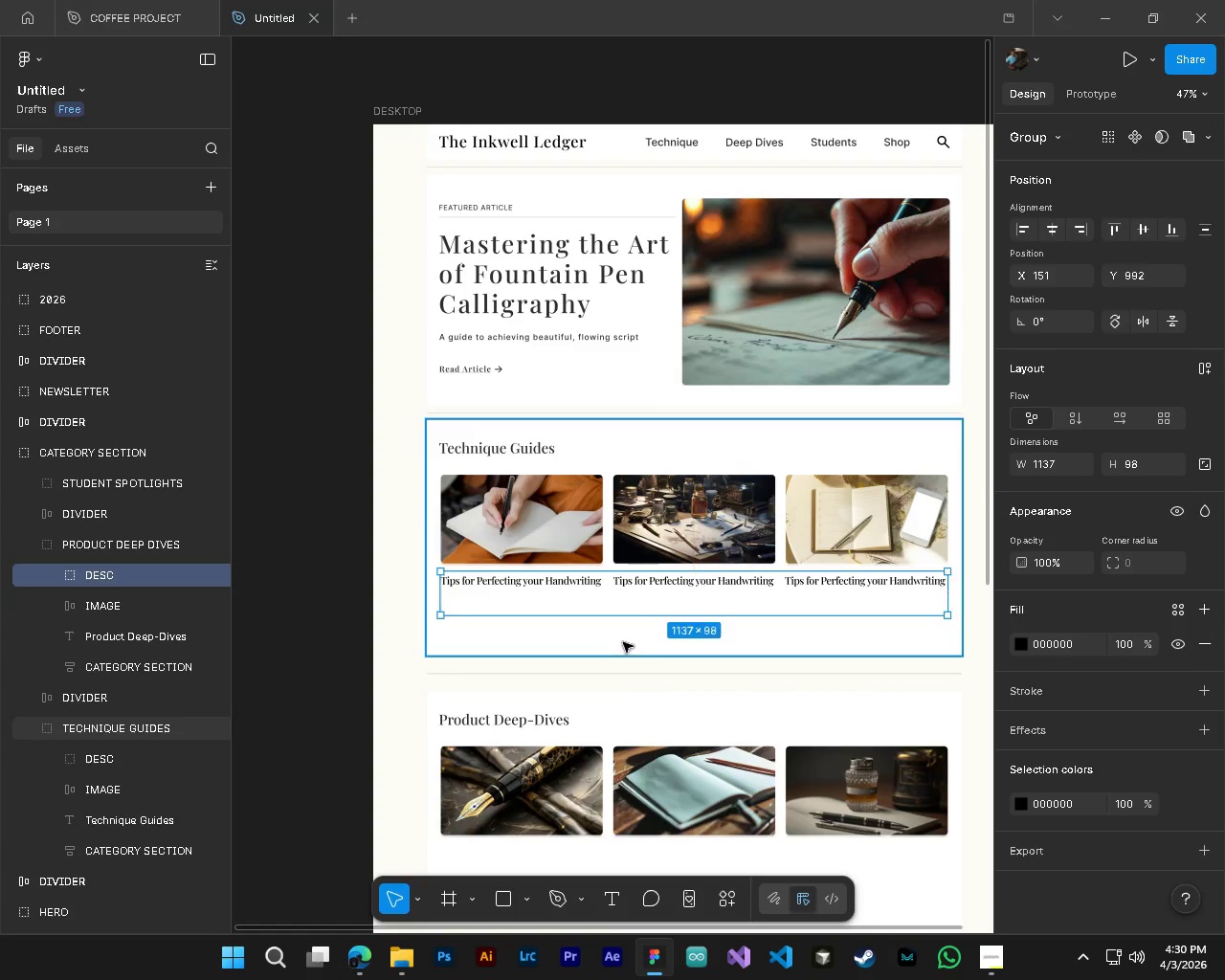 
hold_key(key=AltLeft, duration=1.51)
 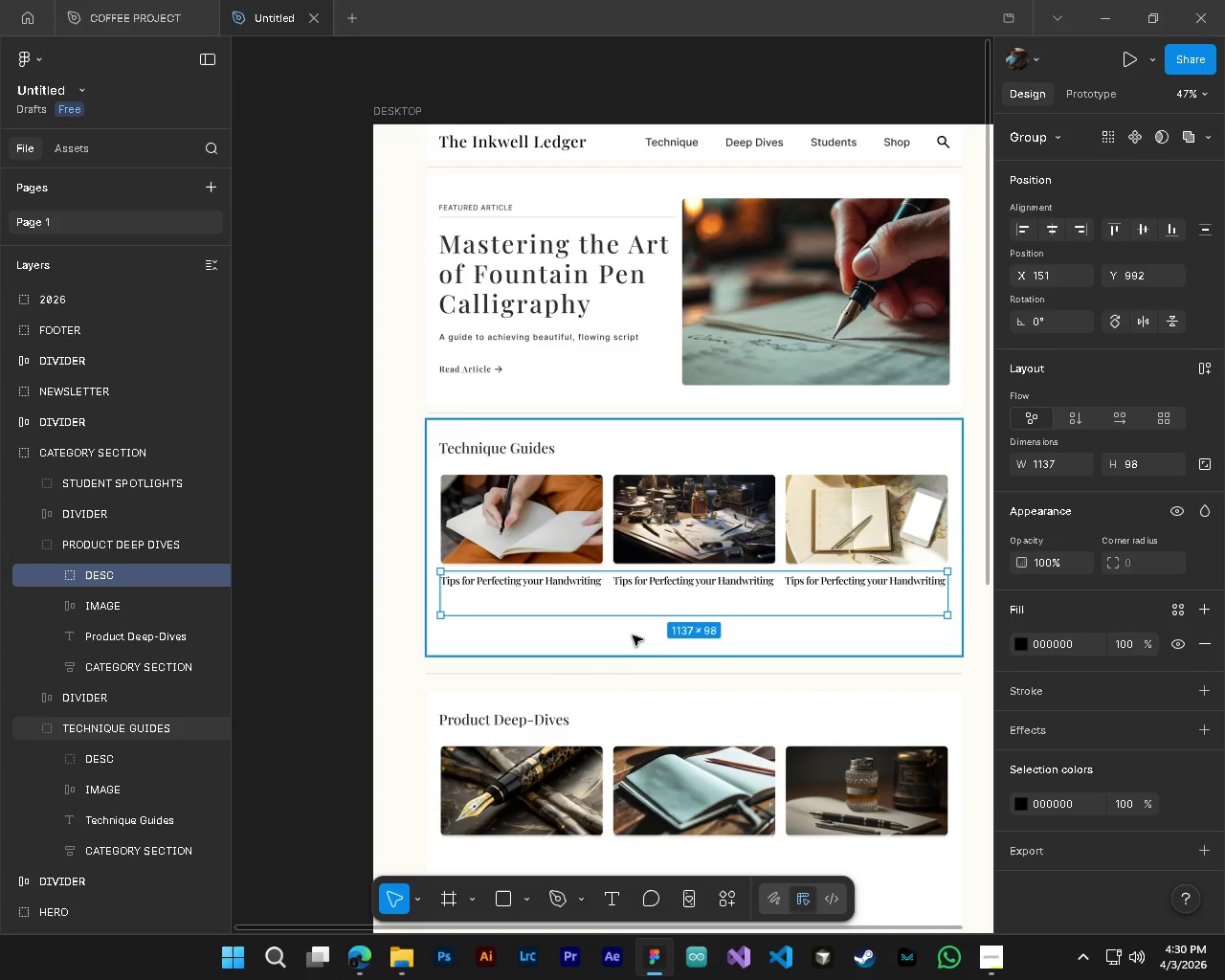 
hold_key(key=AltLeft, duration=0.47)
 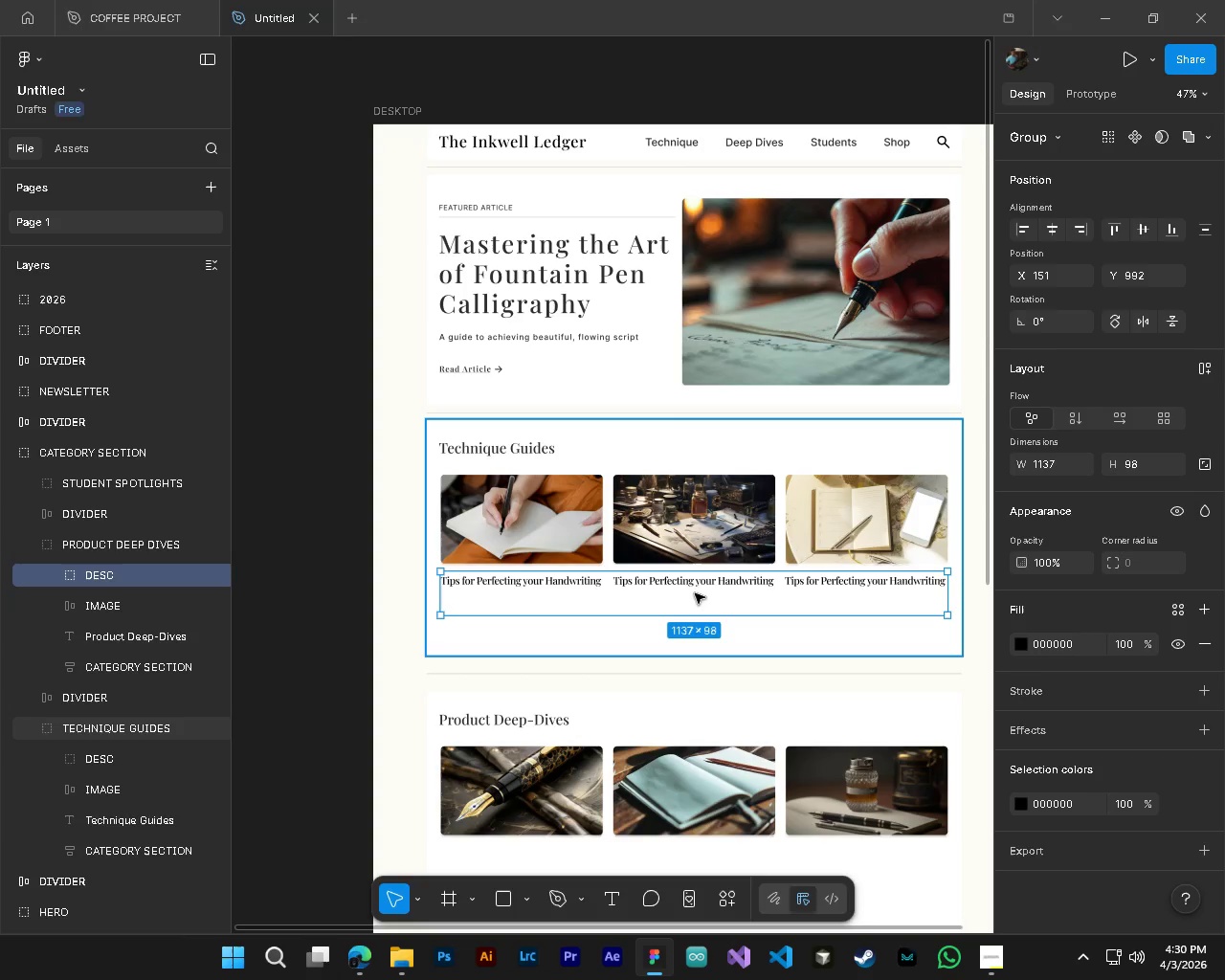 
left_click_drag(start_coordinate=[695, 592], to_coordinate=[703, 725])
 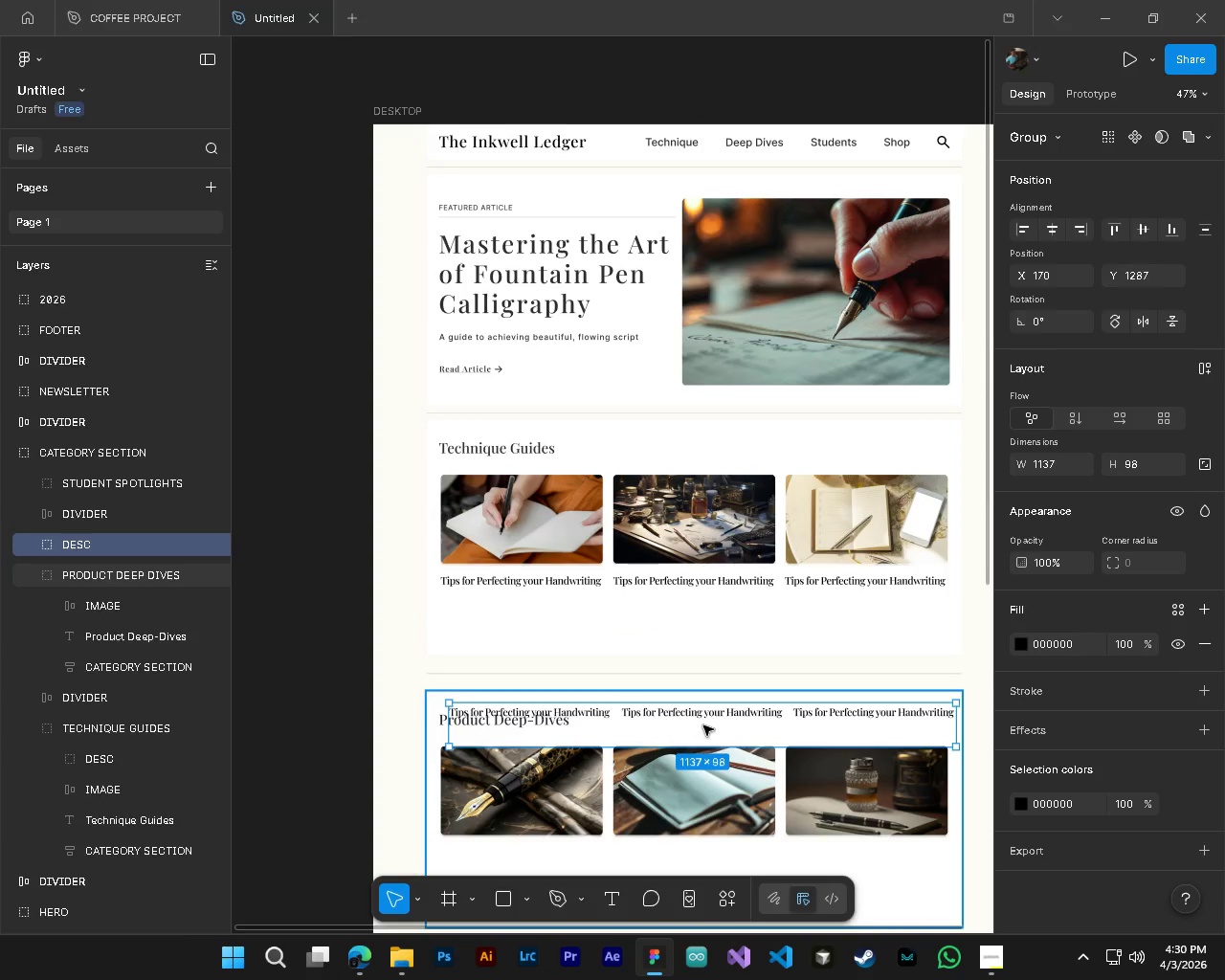 
left_click_drag(start_coordinate=[142, 546], to_coordinate=[145, 586])
 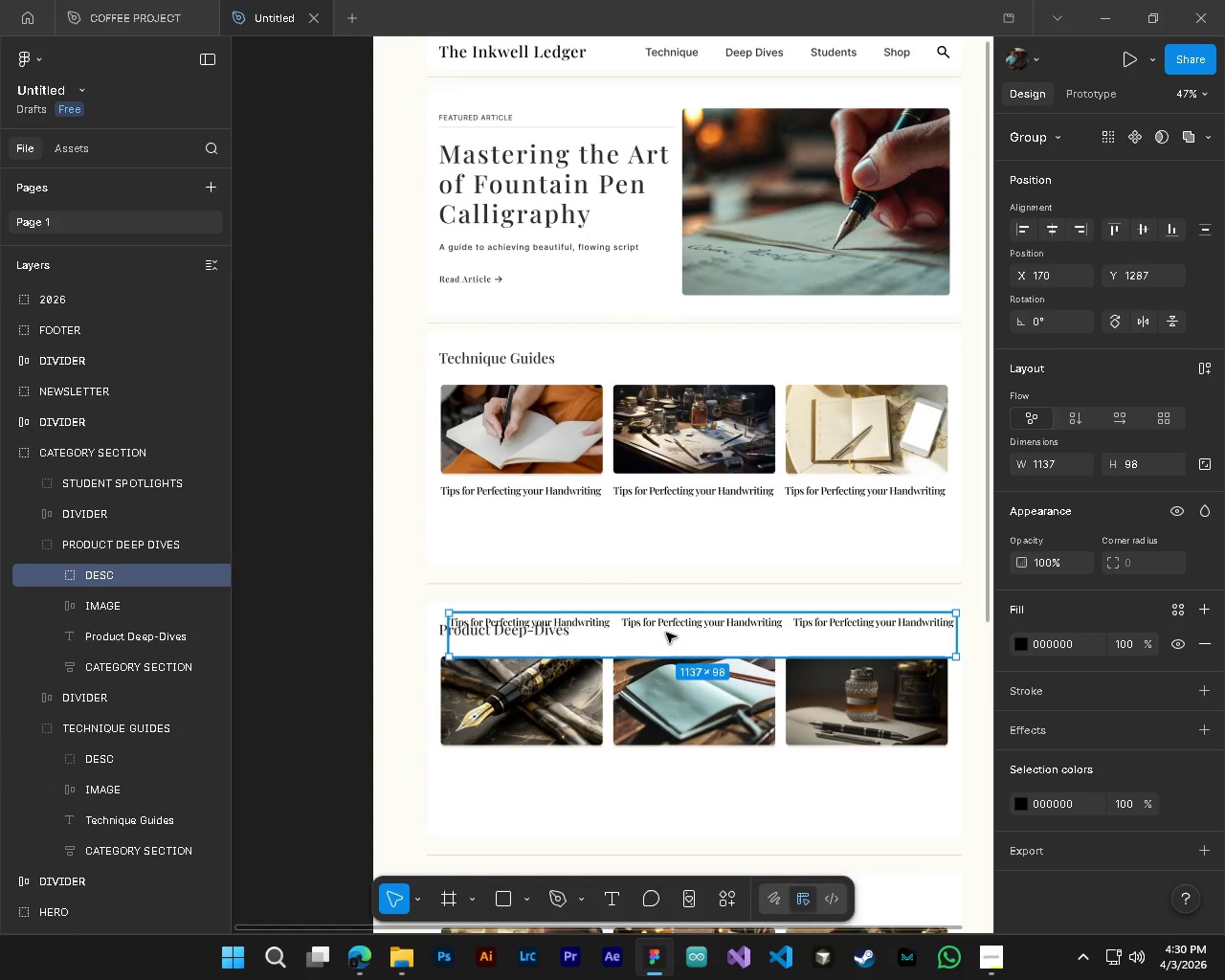 
scroll: coordinate [703, 725], scroll_direction: down, amount: 5.0
 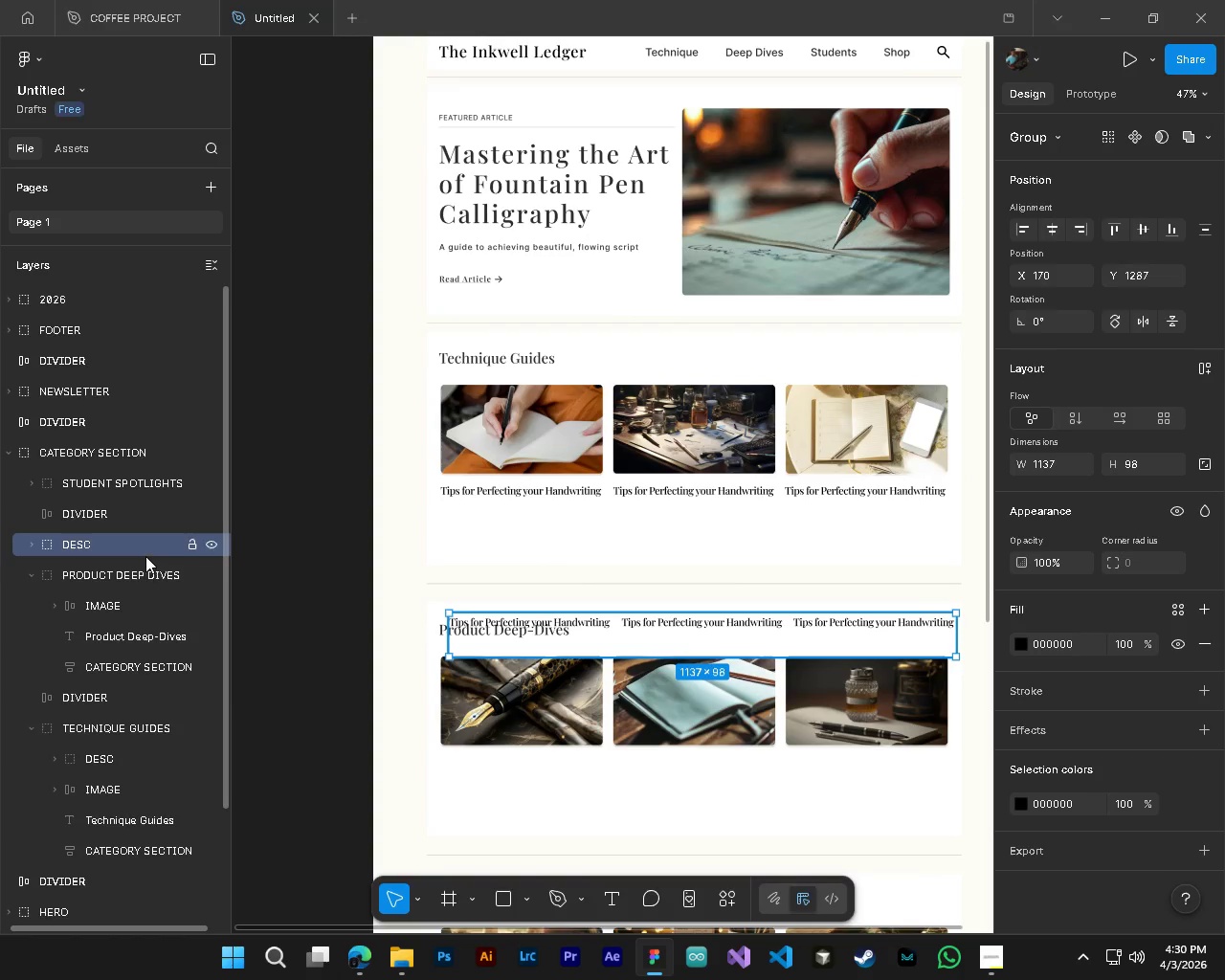 
left_click_drag(start_coordinate=[721, 557], to_coordinate=[713, 695])
 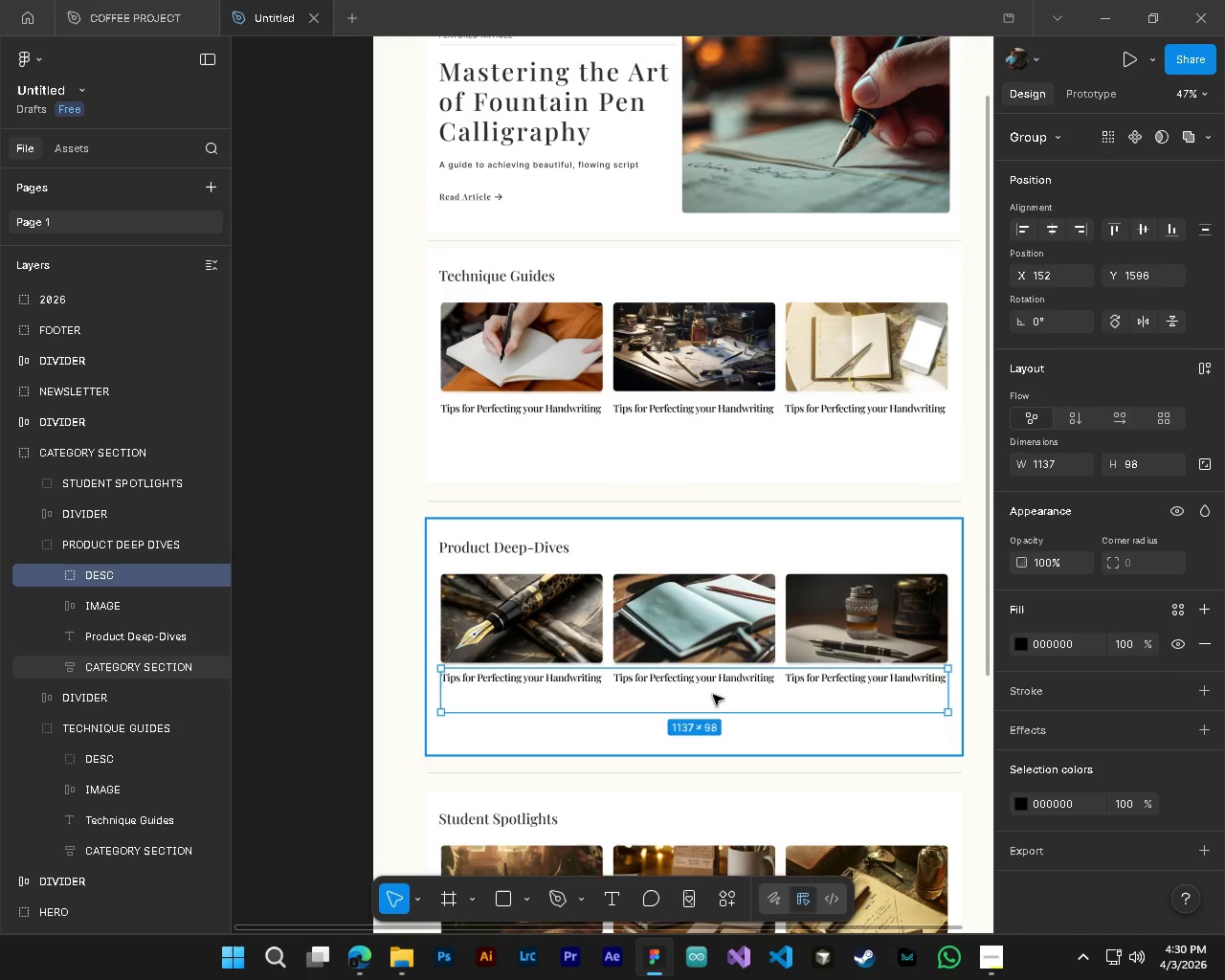 
scroll: coordinate [666, 633], scroll_direction: down, amount: 4.0
 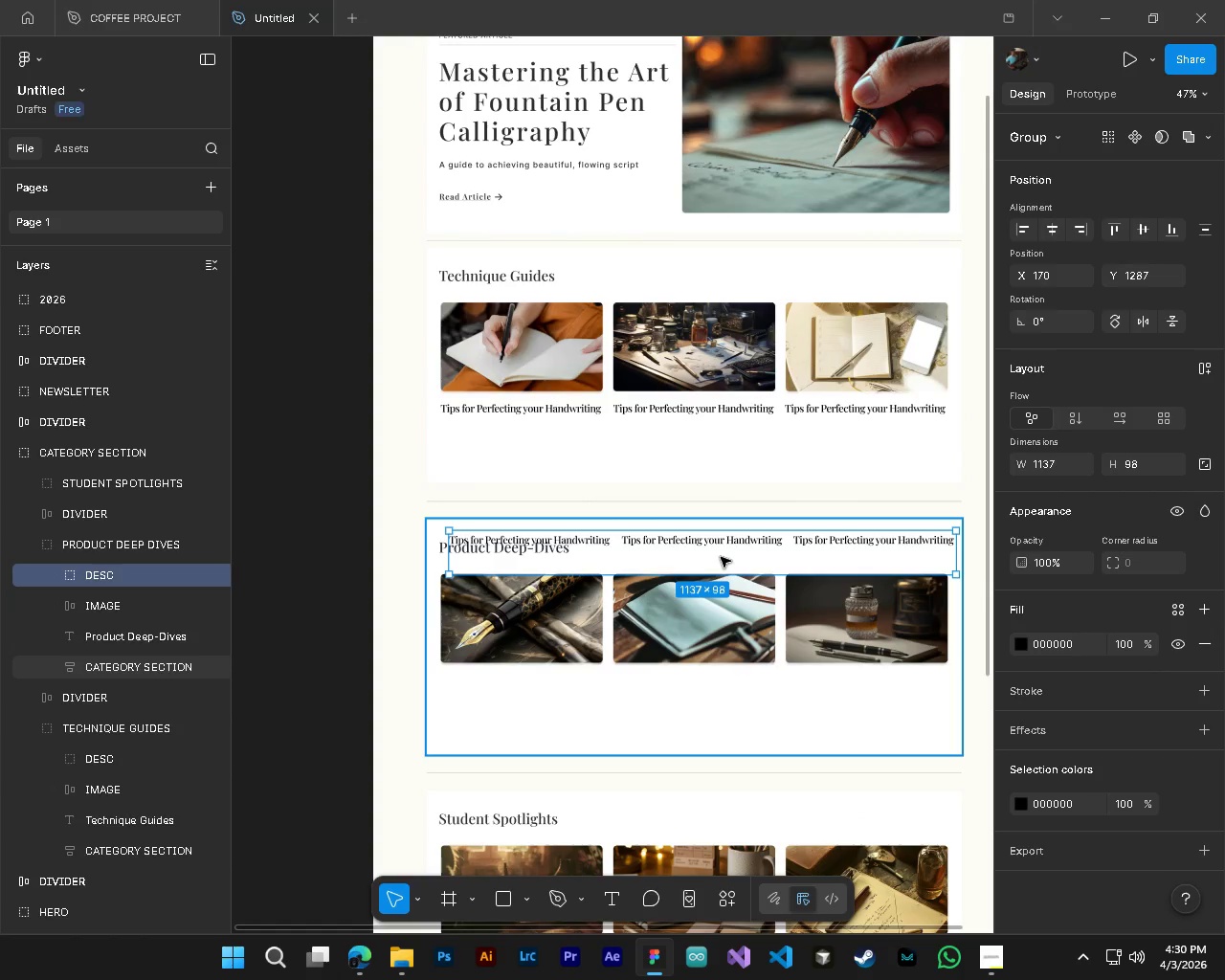 
hold_key(key=ControlLeft, duration=0.59)
hold_key(key=AltLeft, duration=0.55)
scroll: coordinate [713, 695], scroll_direction: up, amount: 4.0
 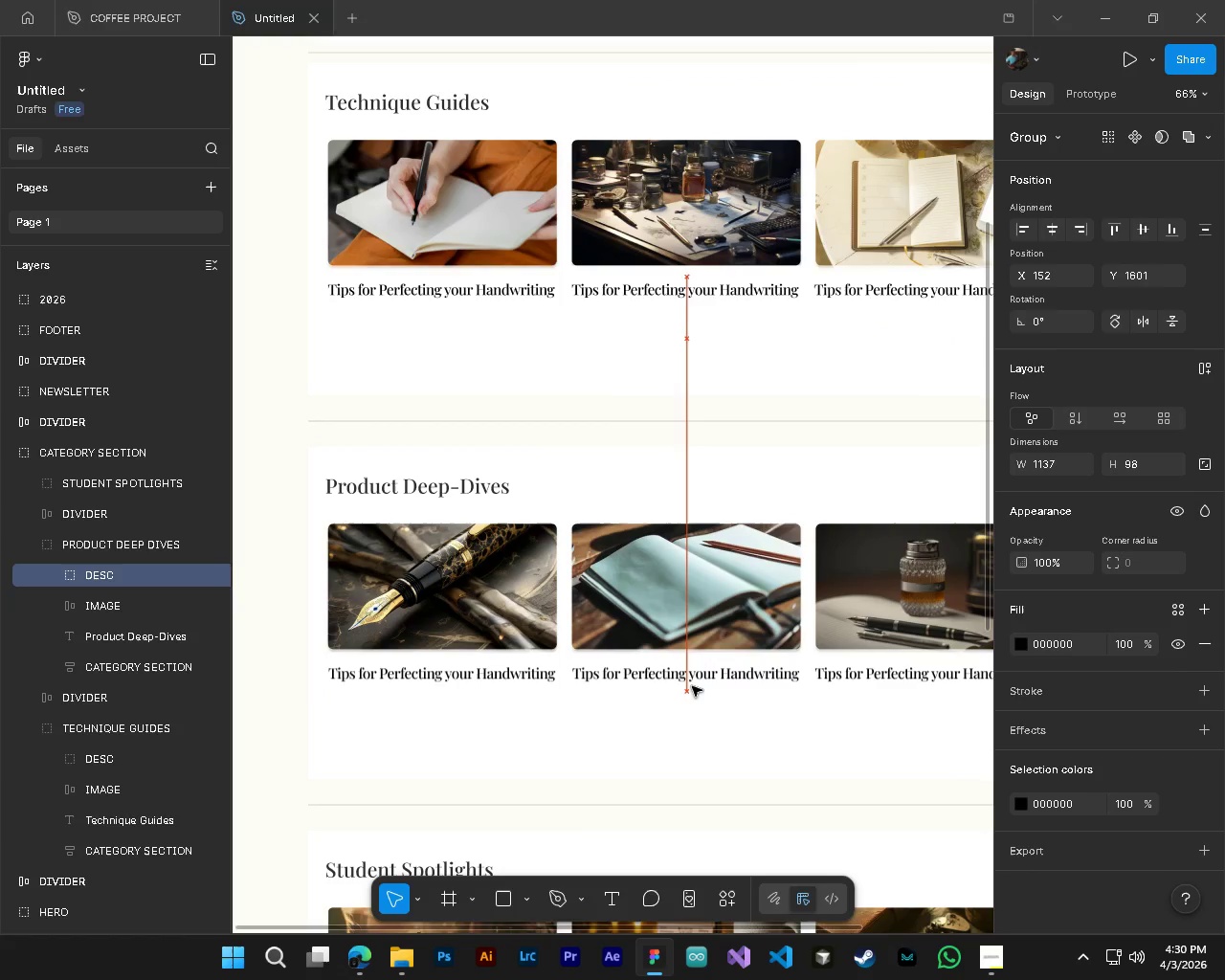 
hold_key(key=ControlLeft, duration=1.5)
left_click([146, 594])
 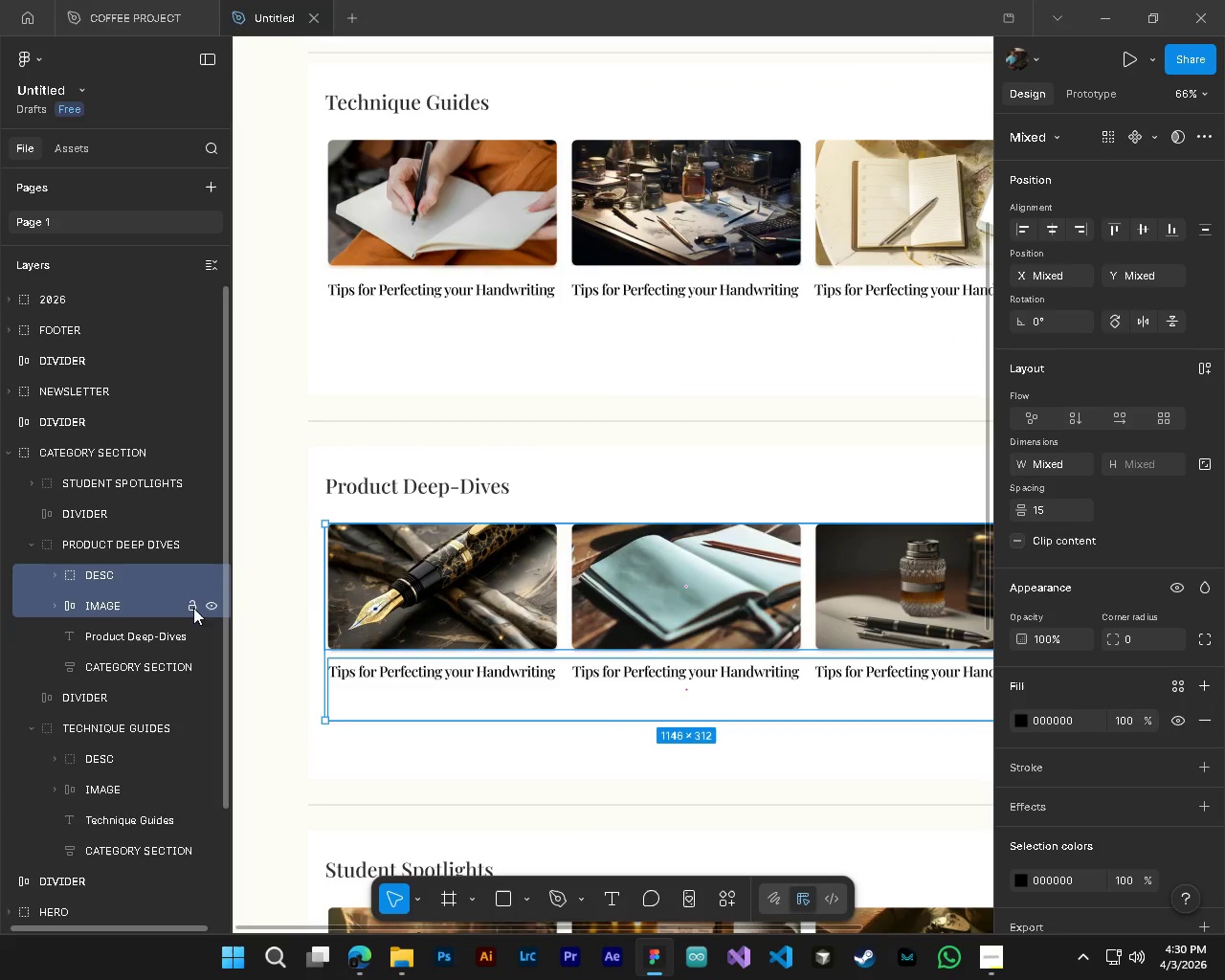 
key(Control+ControlLeft)
 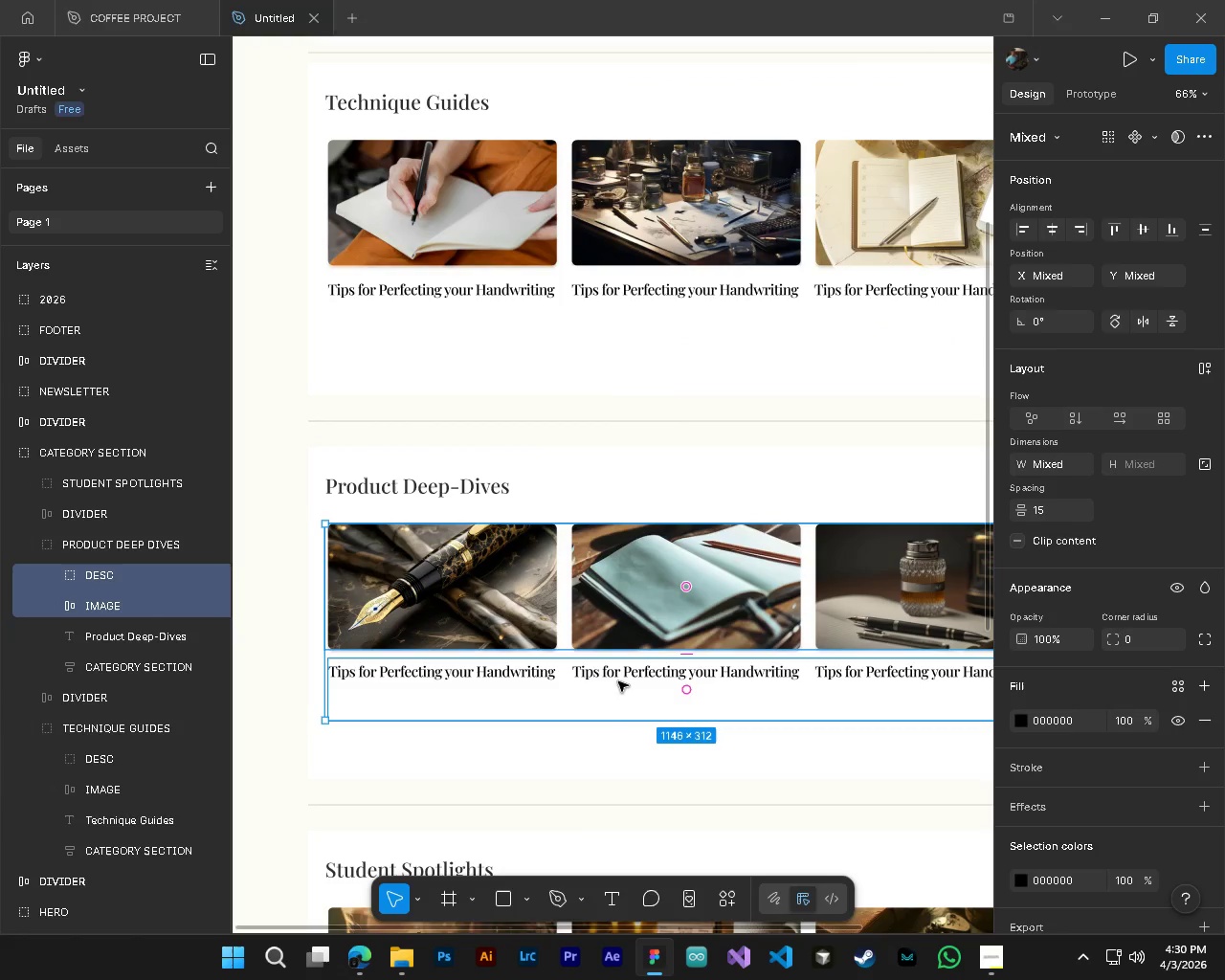 
left_click_drag(start_coordinate=[684, 690], to_coordinate=[685, 681])
 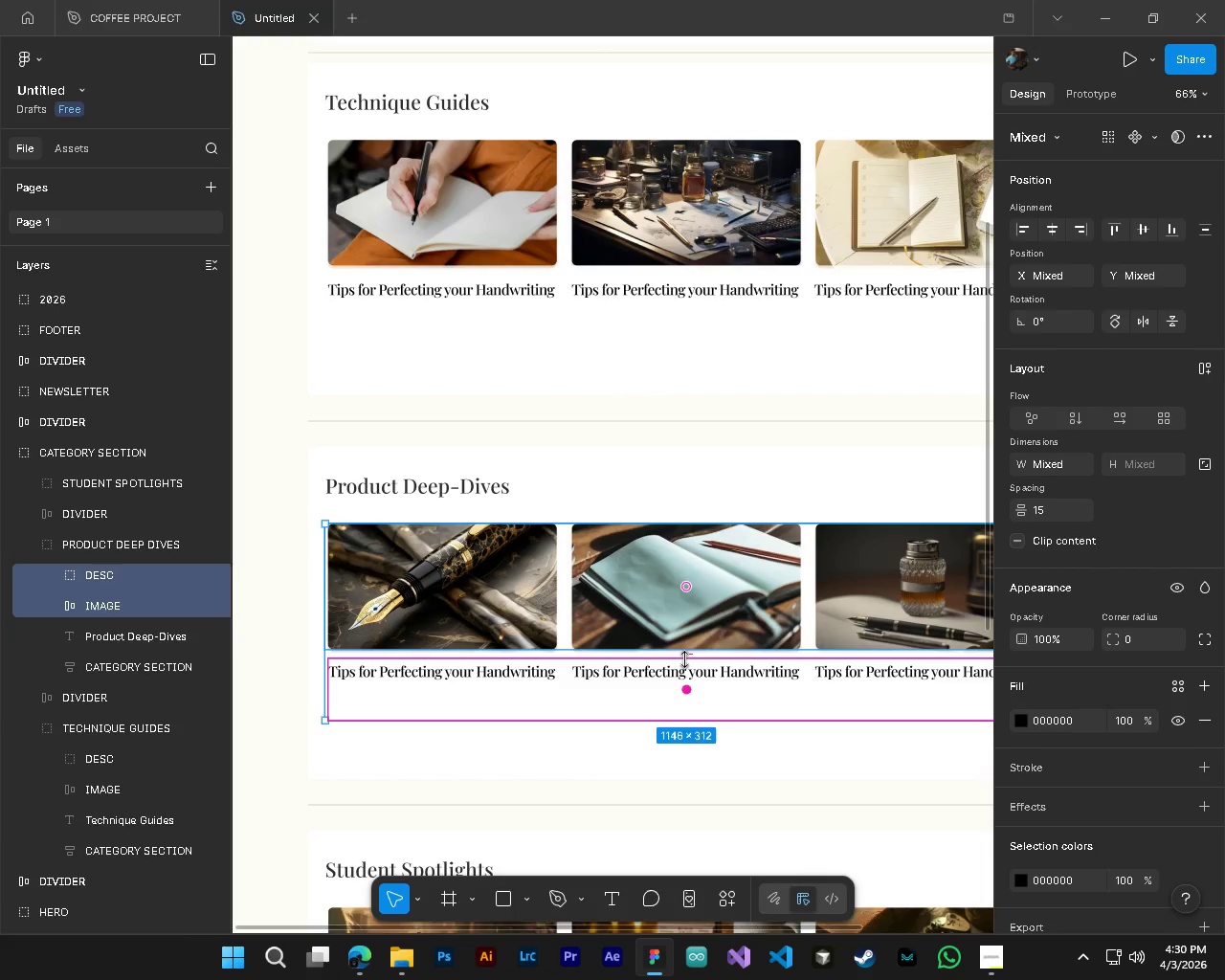 
left_click_drag(start_coordinate=[684, 659], to_coordinate=[684, 655])
 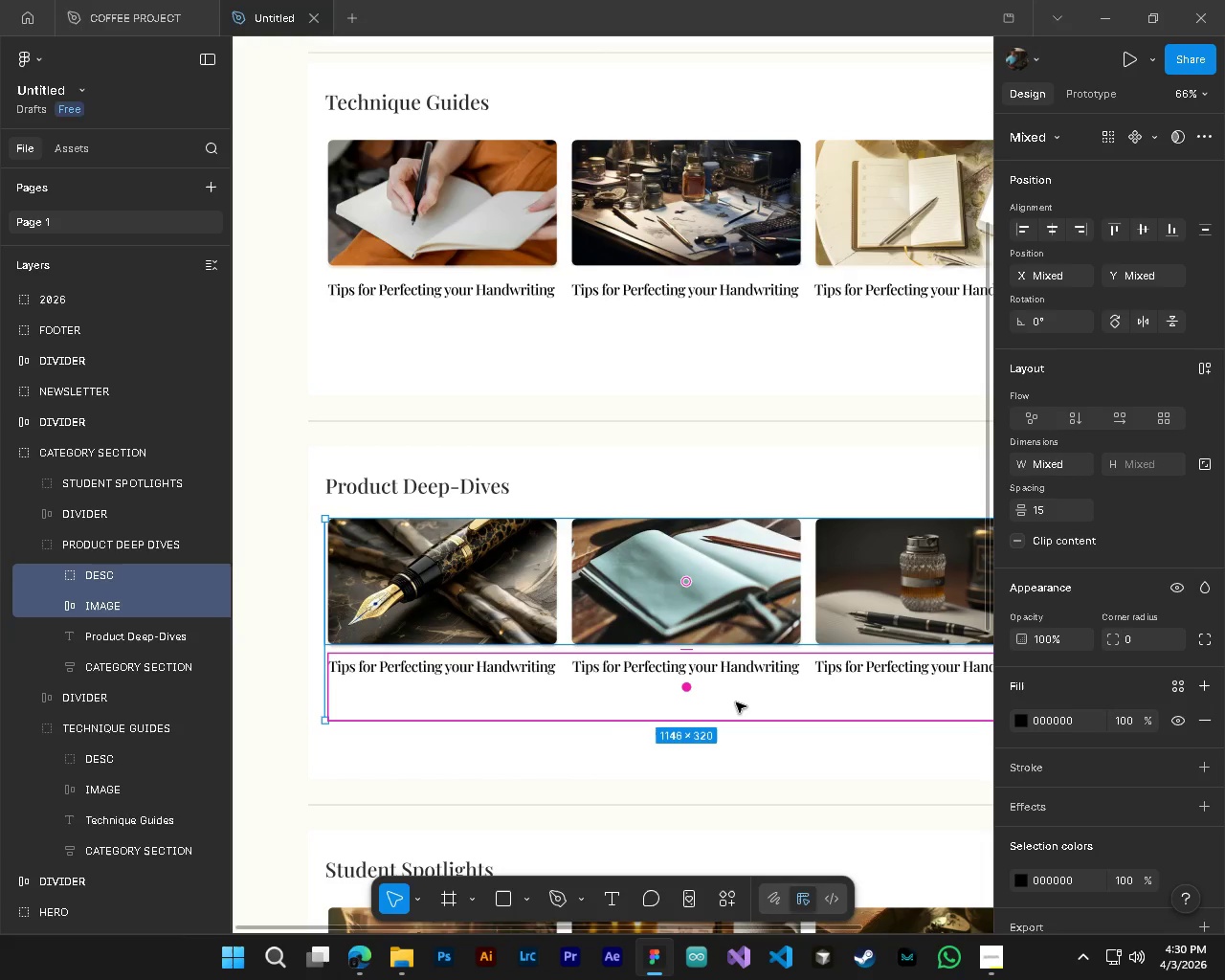 
key(Control+Z)
 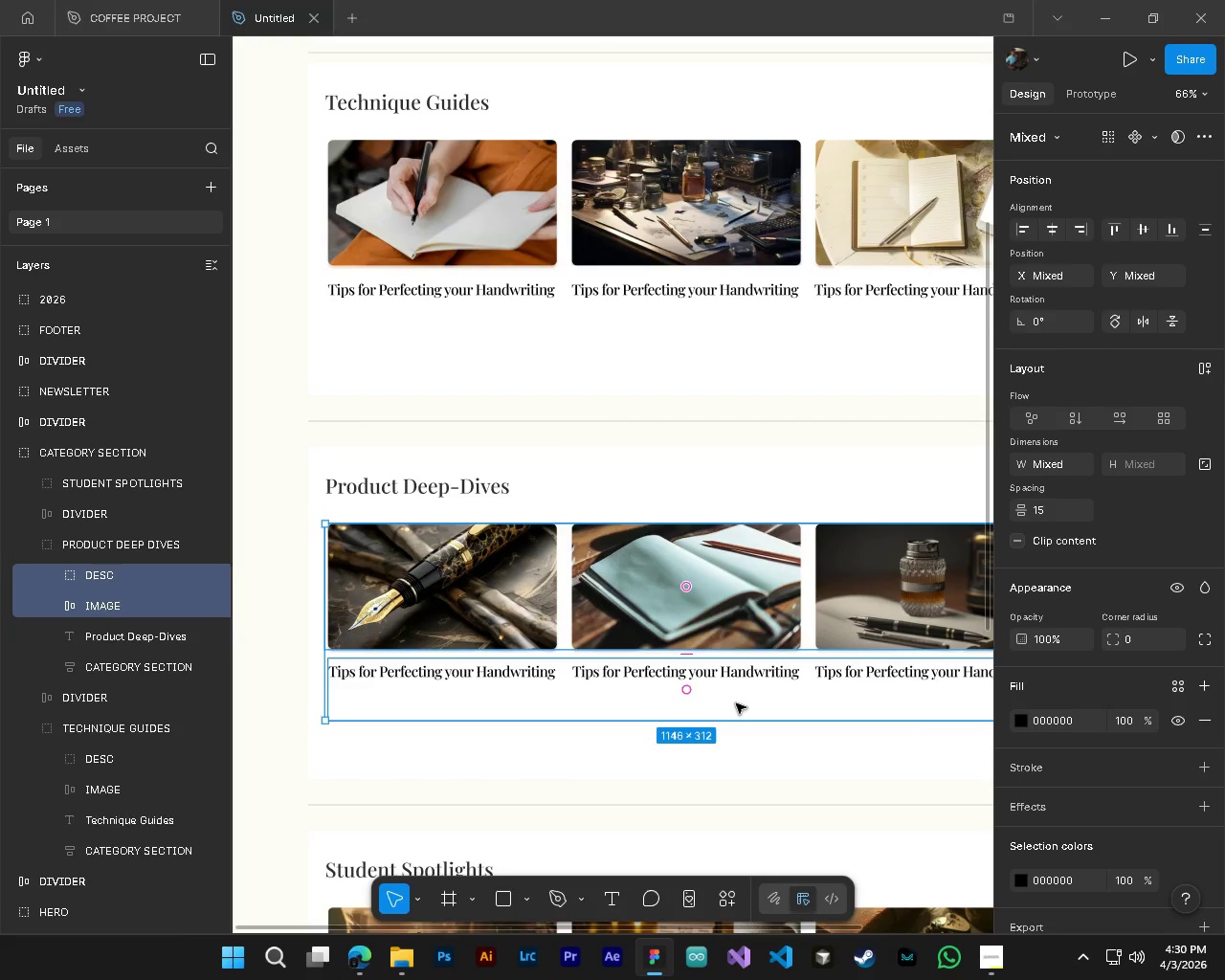 
key(Control+Z)
 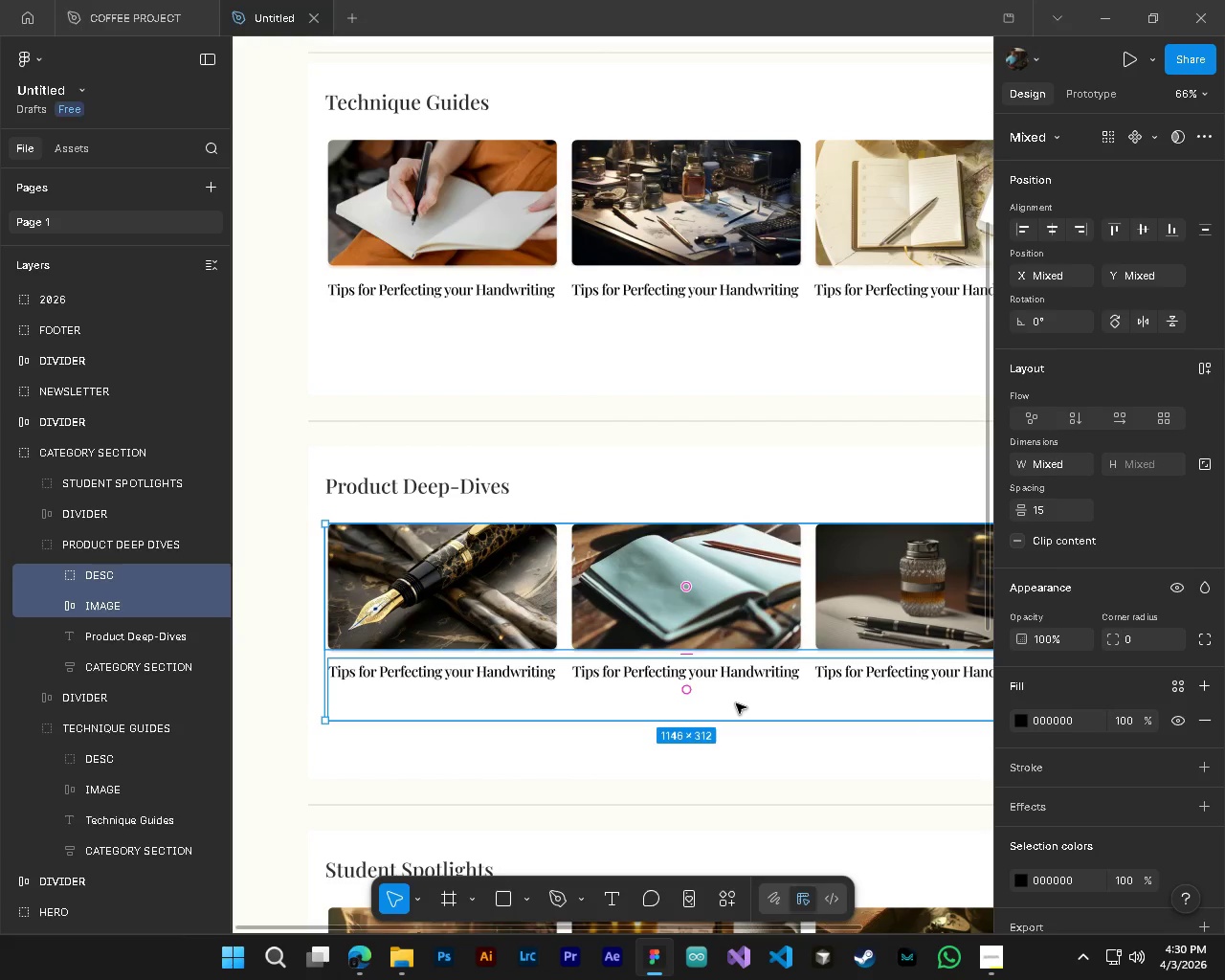 
key(Control+Z)
 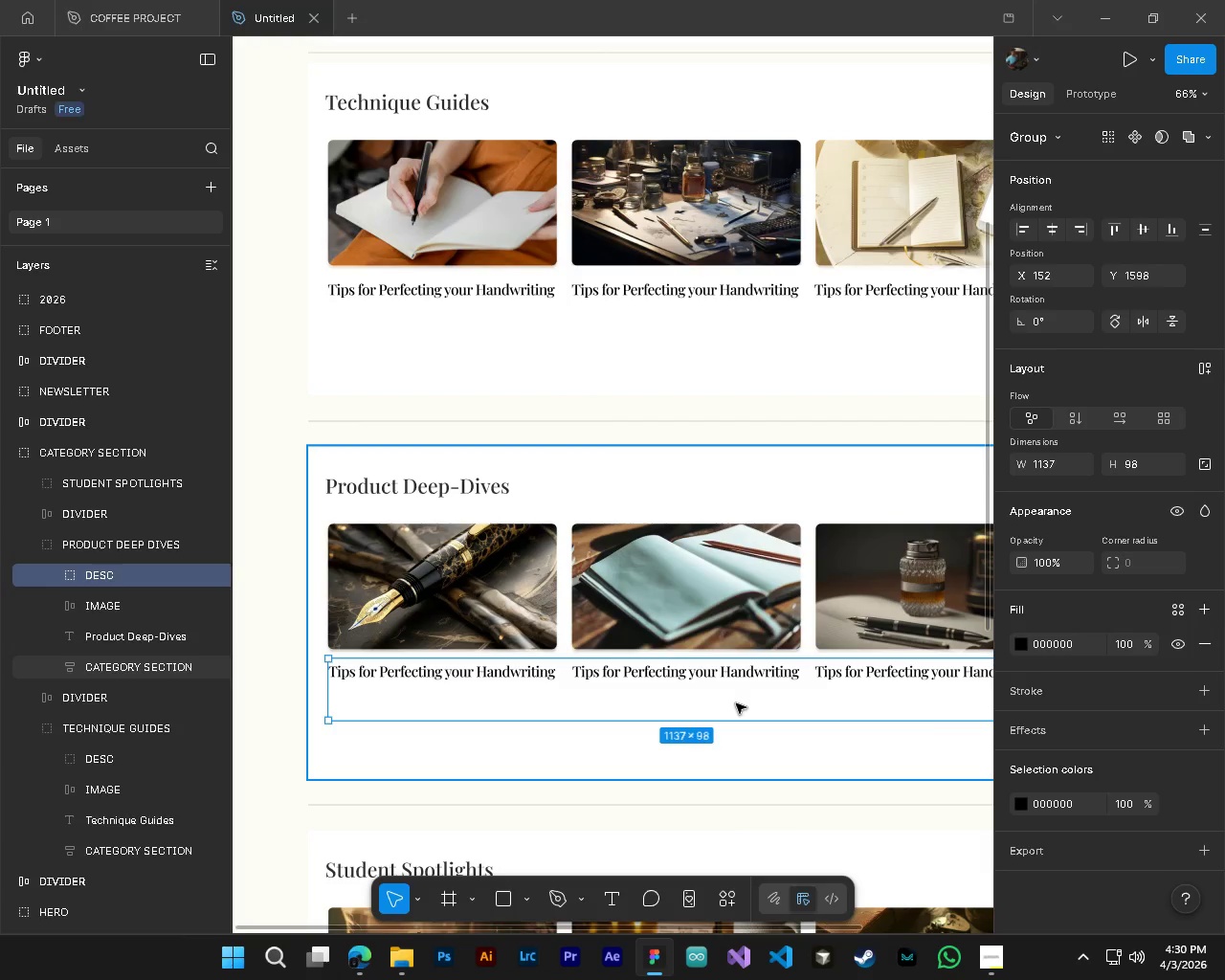 
key(Control+Z)
 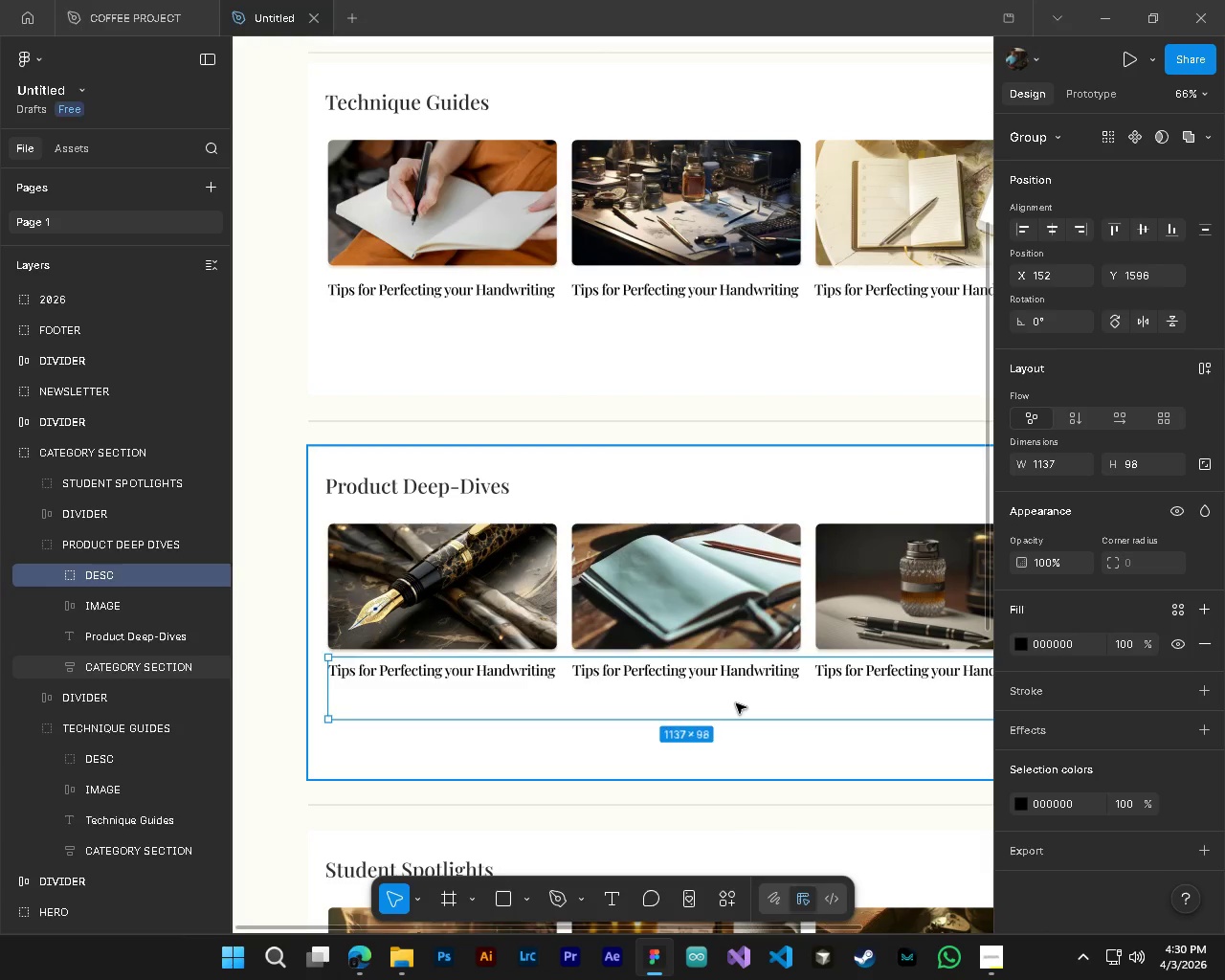 
key(Control+Z)
 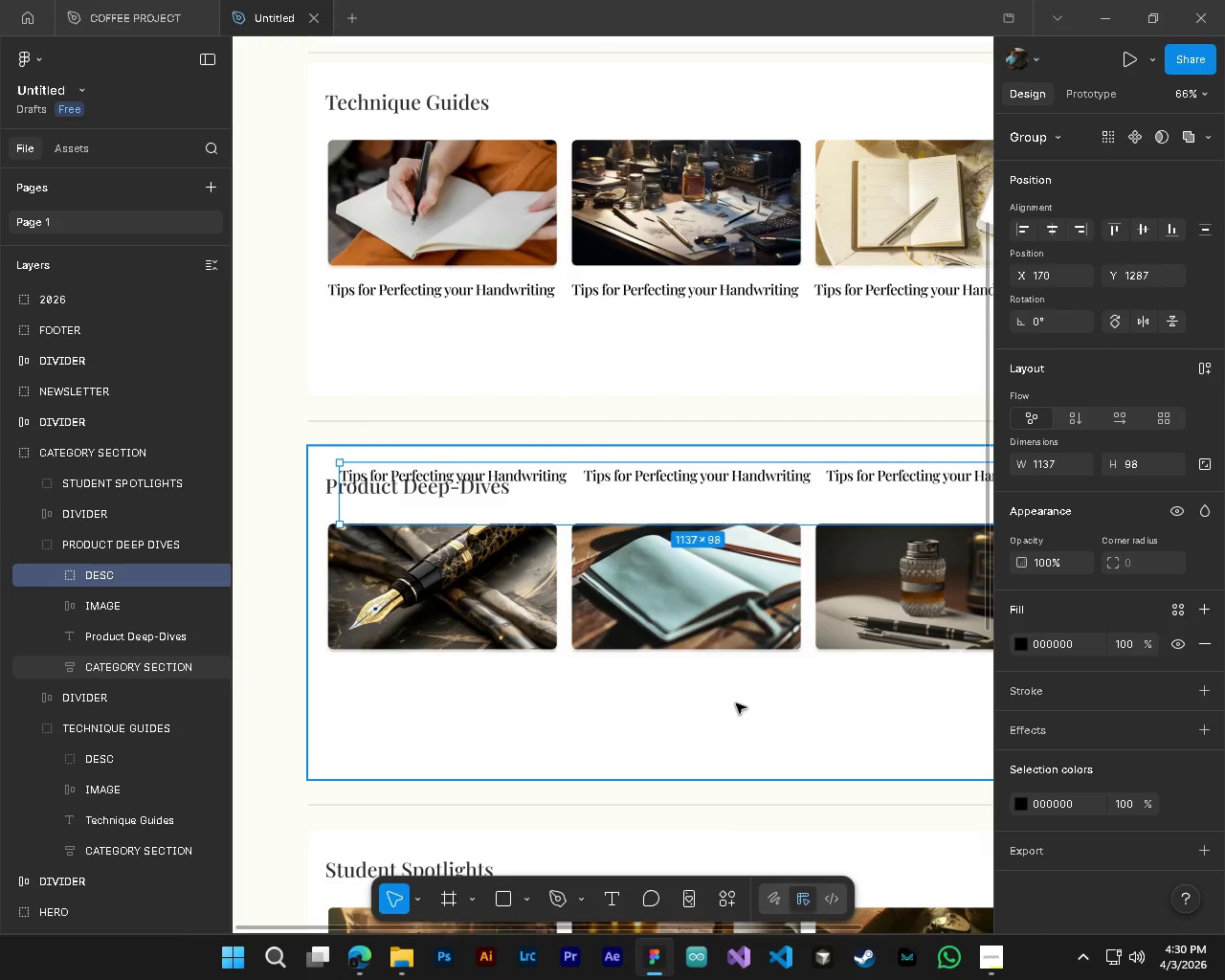 
key(Control+Shift+Z)
 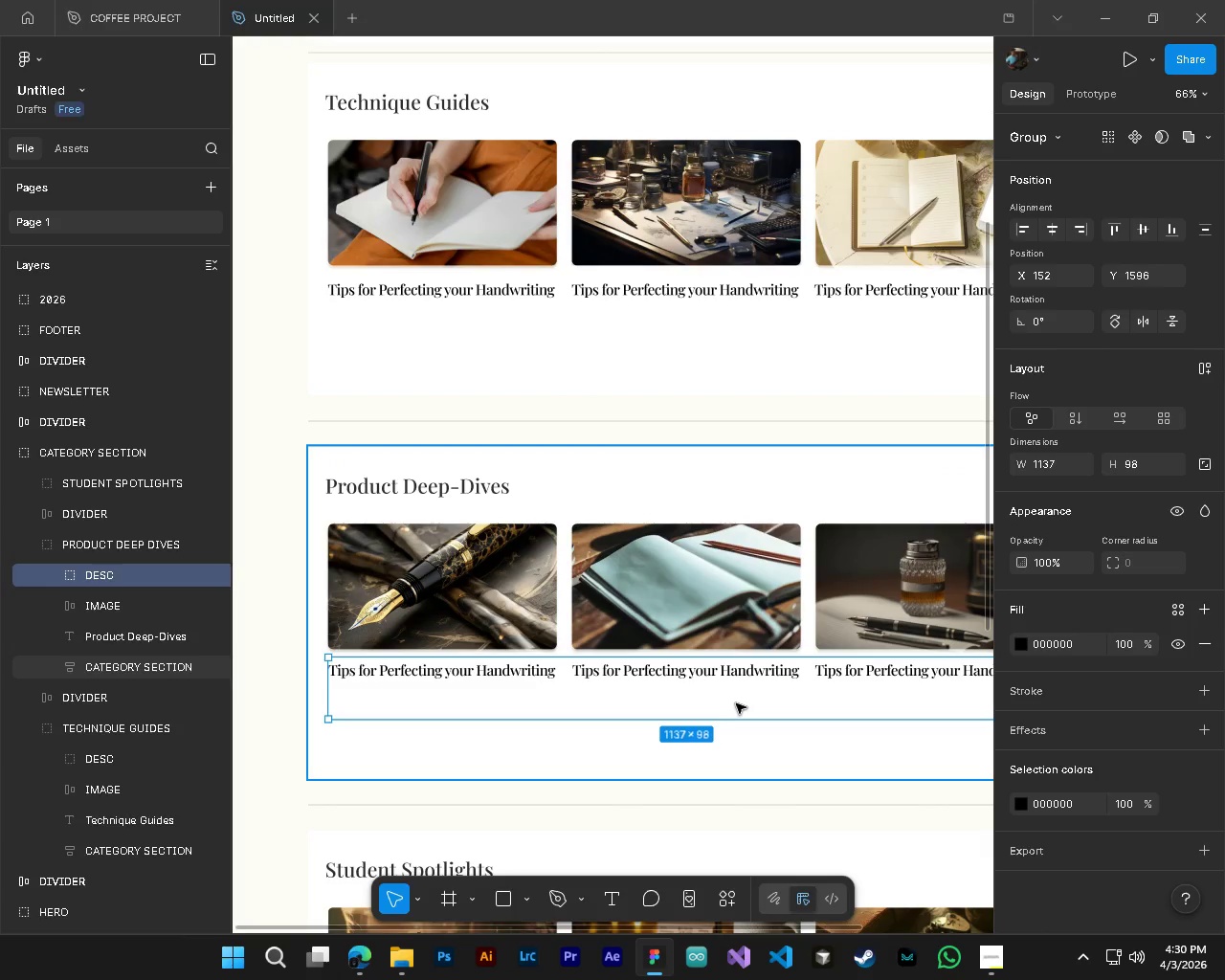 
key(Control+Shift+Z)
 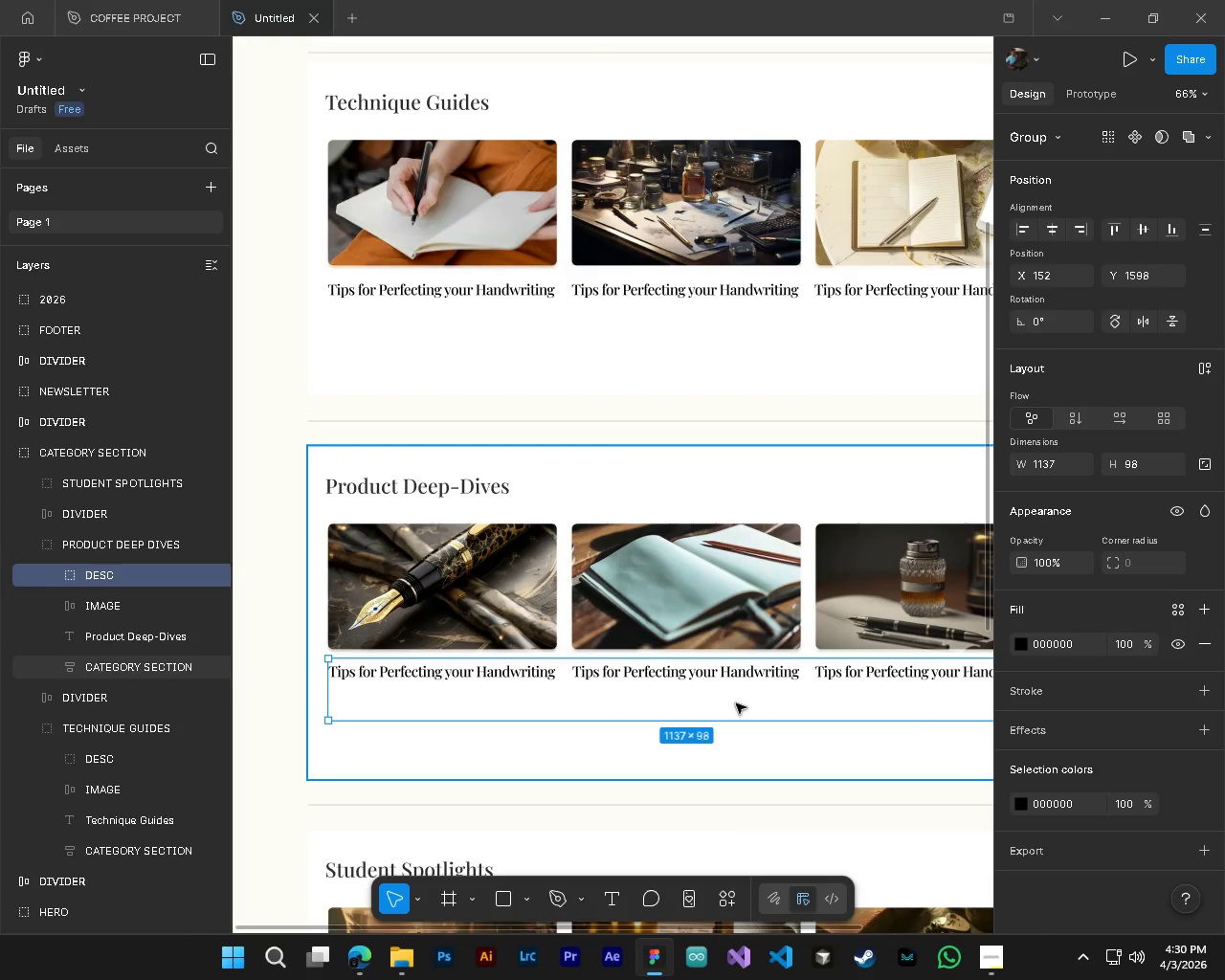 
key(Alt+Control+AltLeft)
 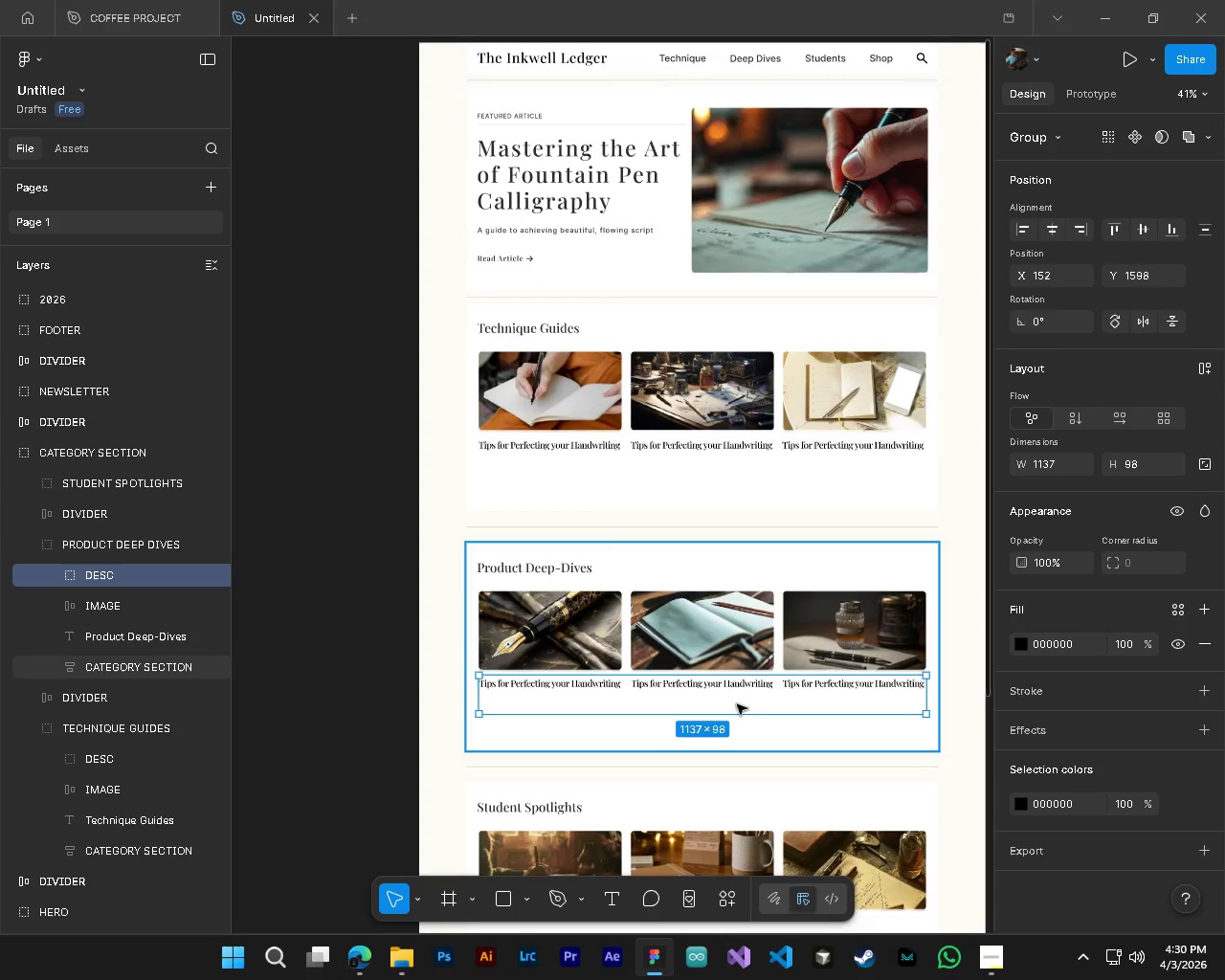 
key(Control+ControlLeft)
 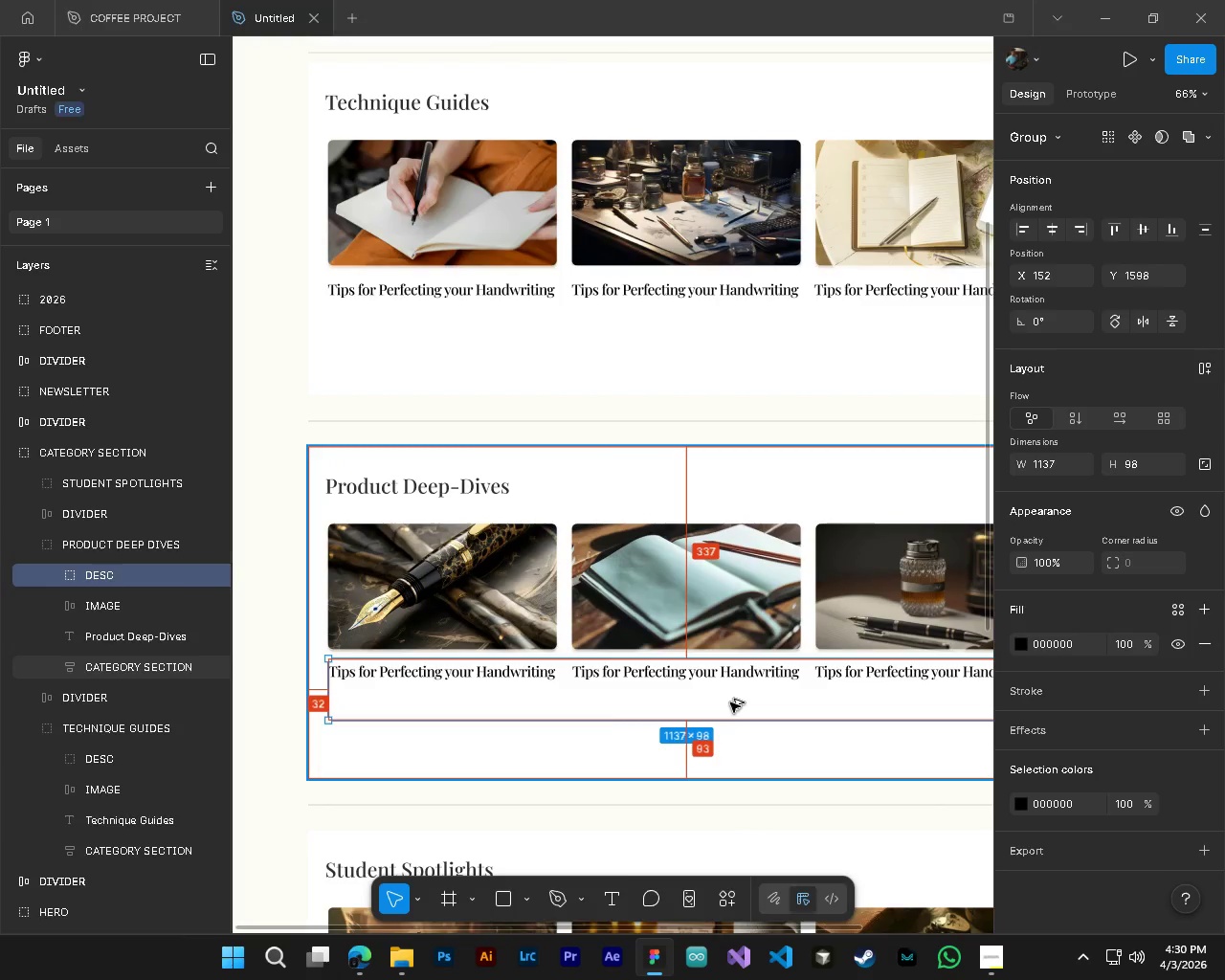 
key(Shift+ShiftLeft)
 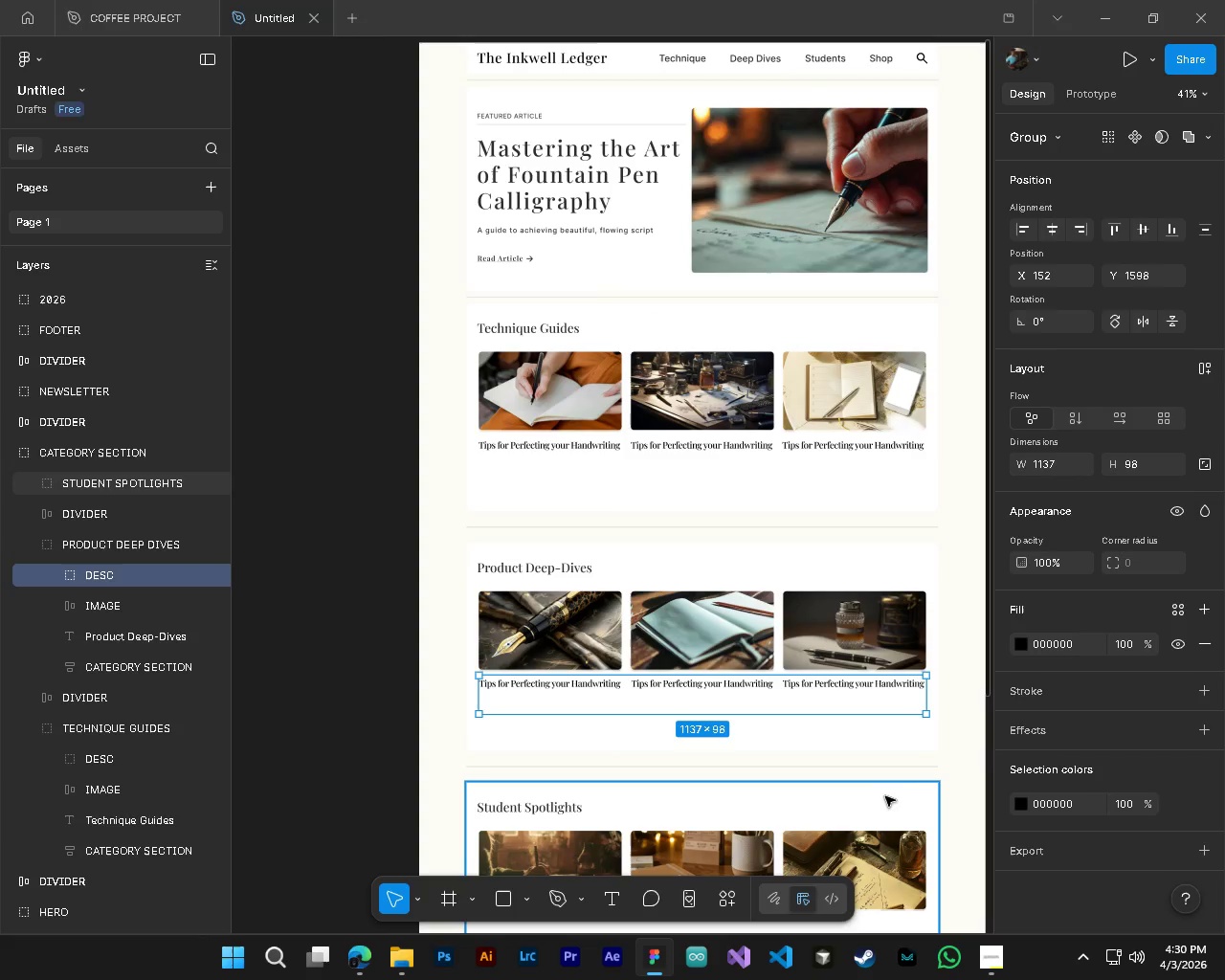 
left_click([882, 800])
 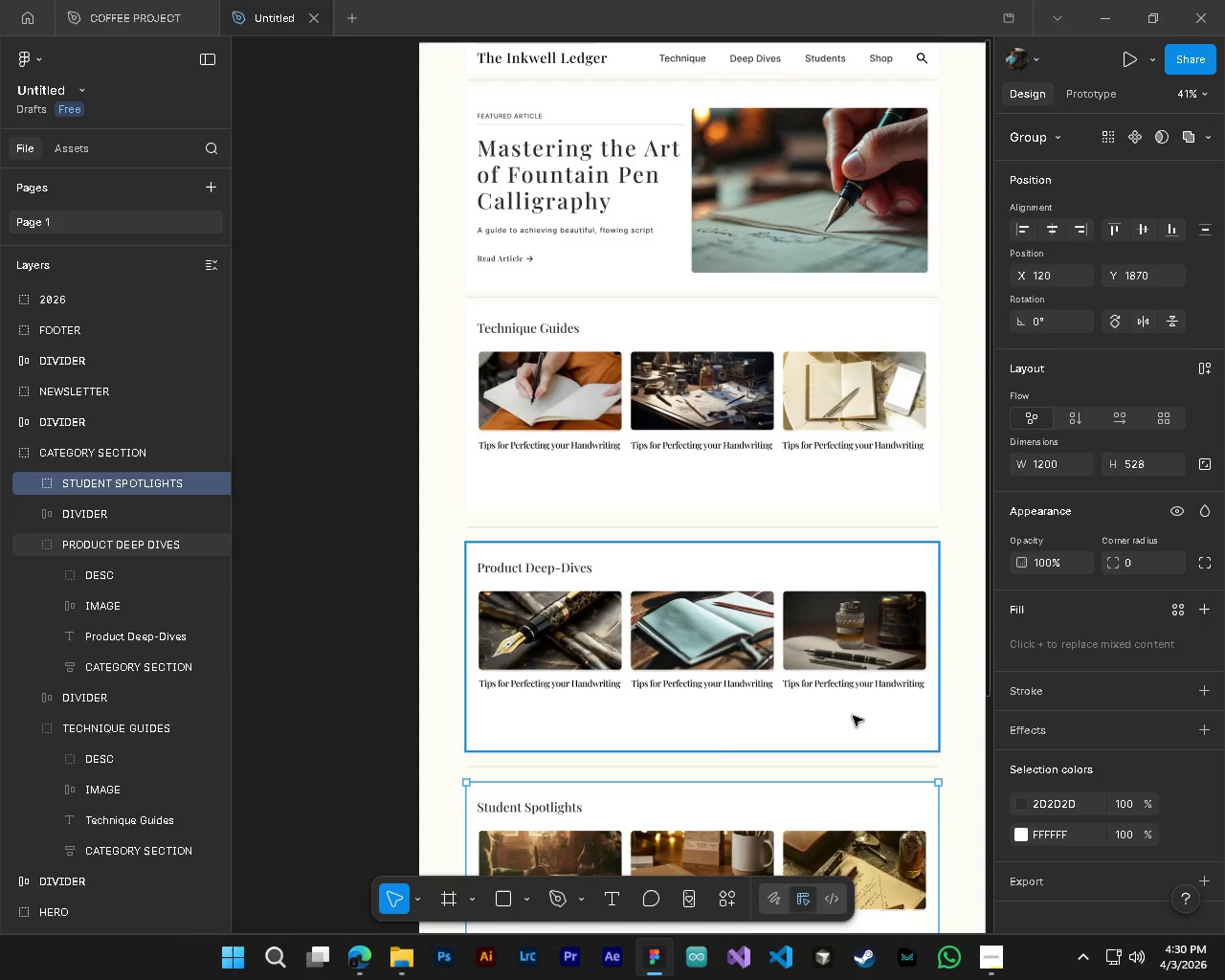 
hold_key(key=AltLeft, duration=1.05)
 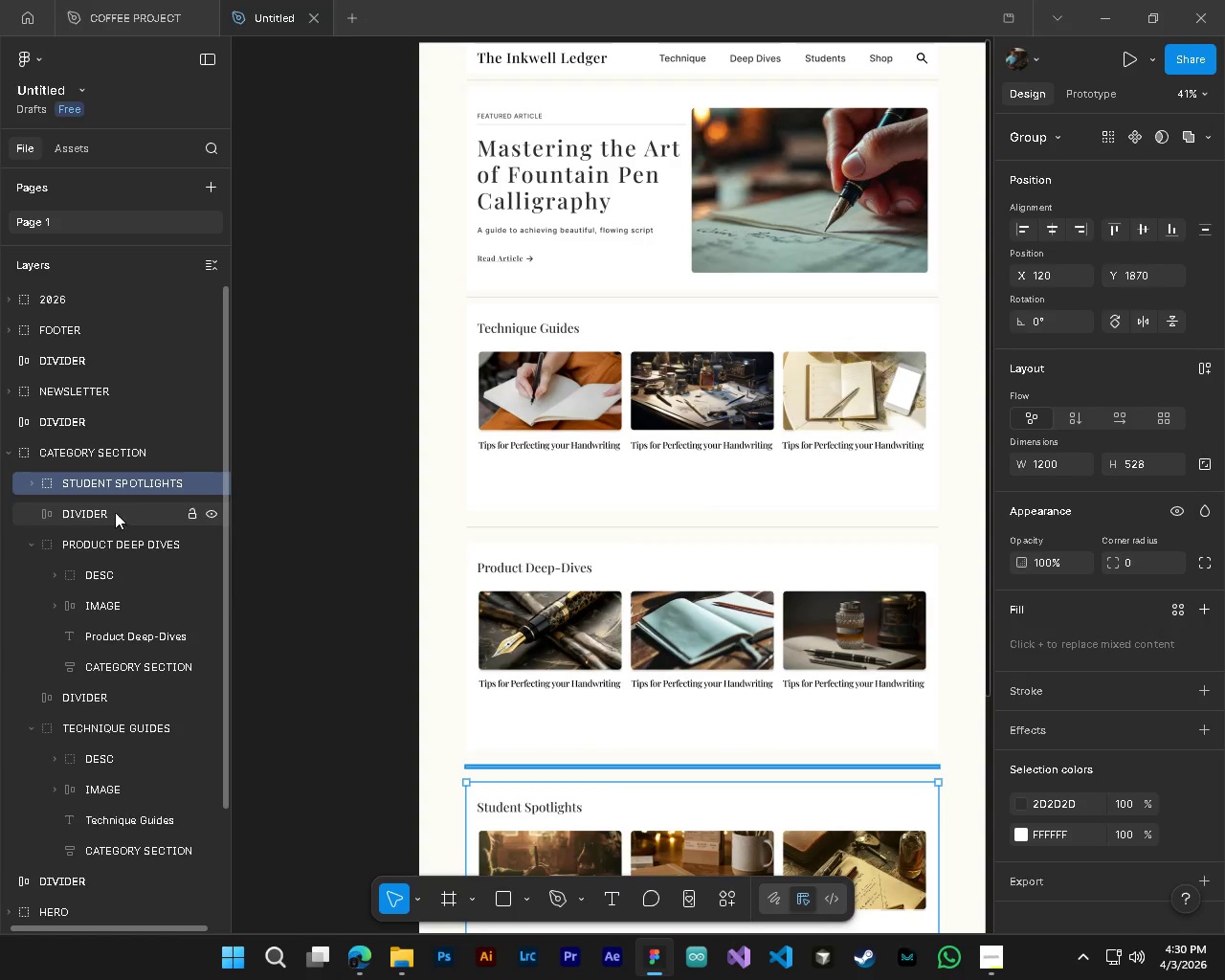 
hold_key(key=ControlLeft, duration=1.05)
 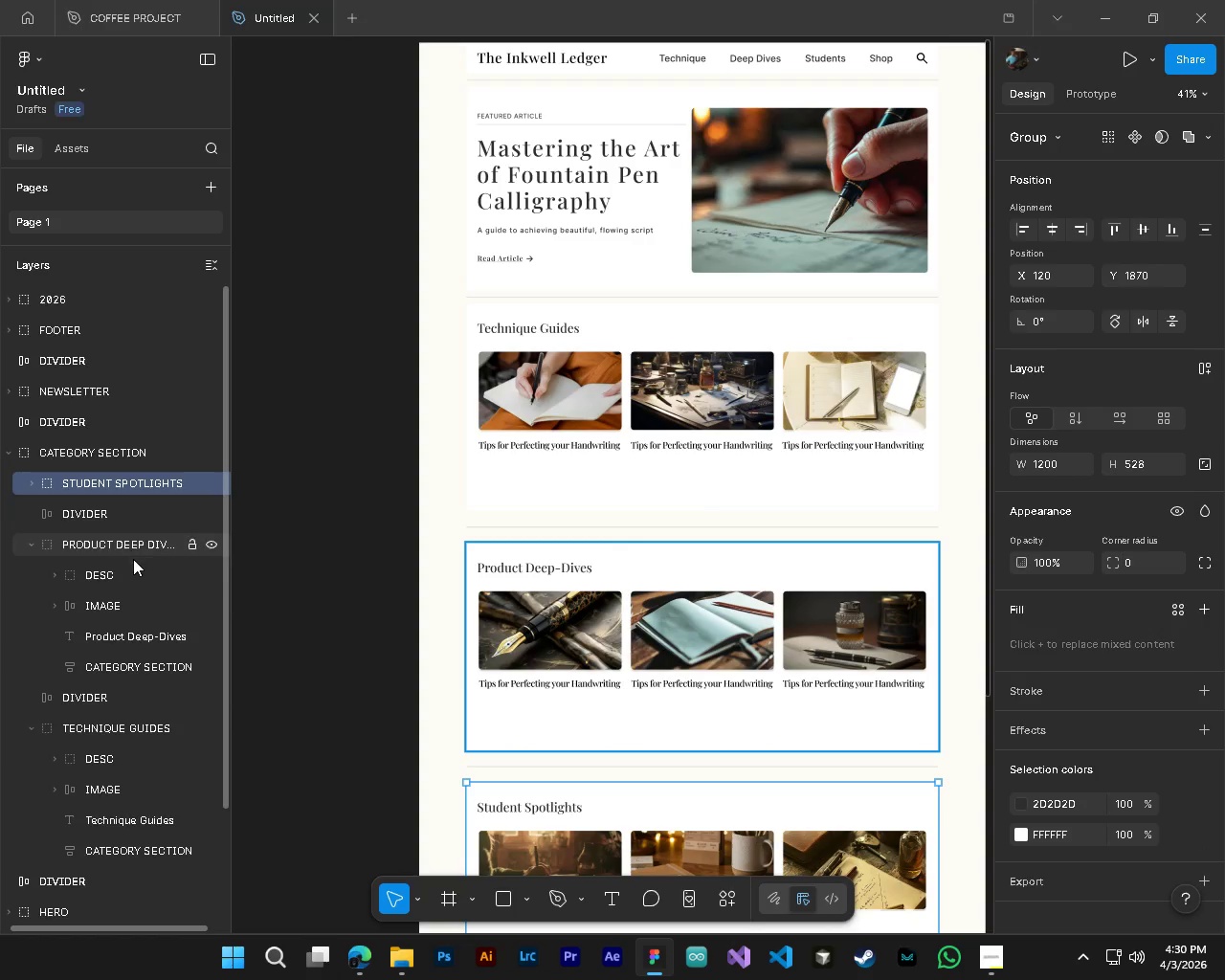 
scroll: coordinate [730, 702], scroll_direction: down, amount: 4.0
 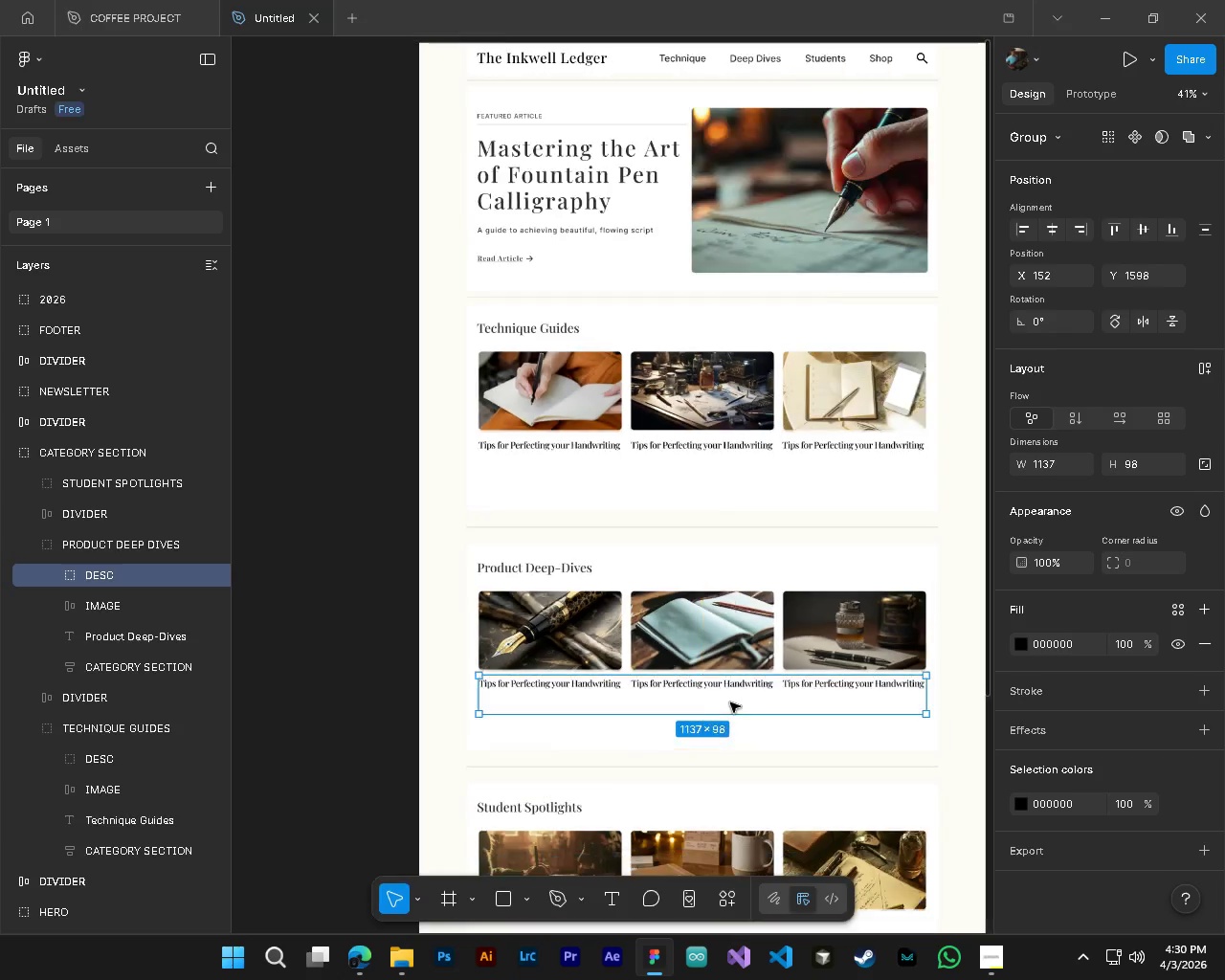 
left_click([134, 578])
 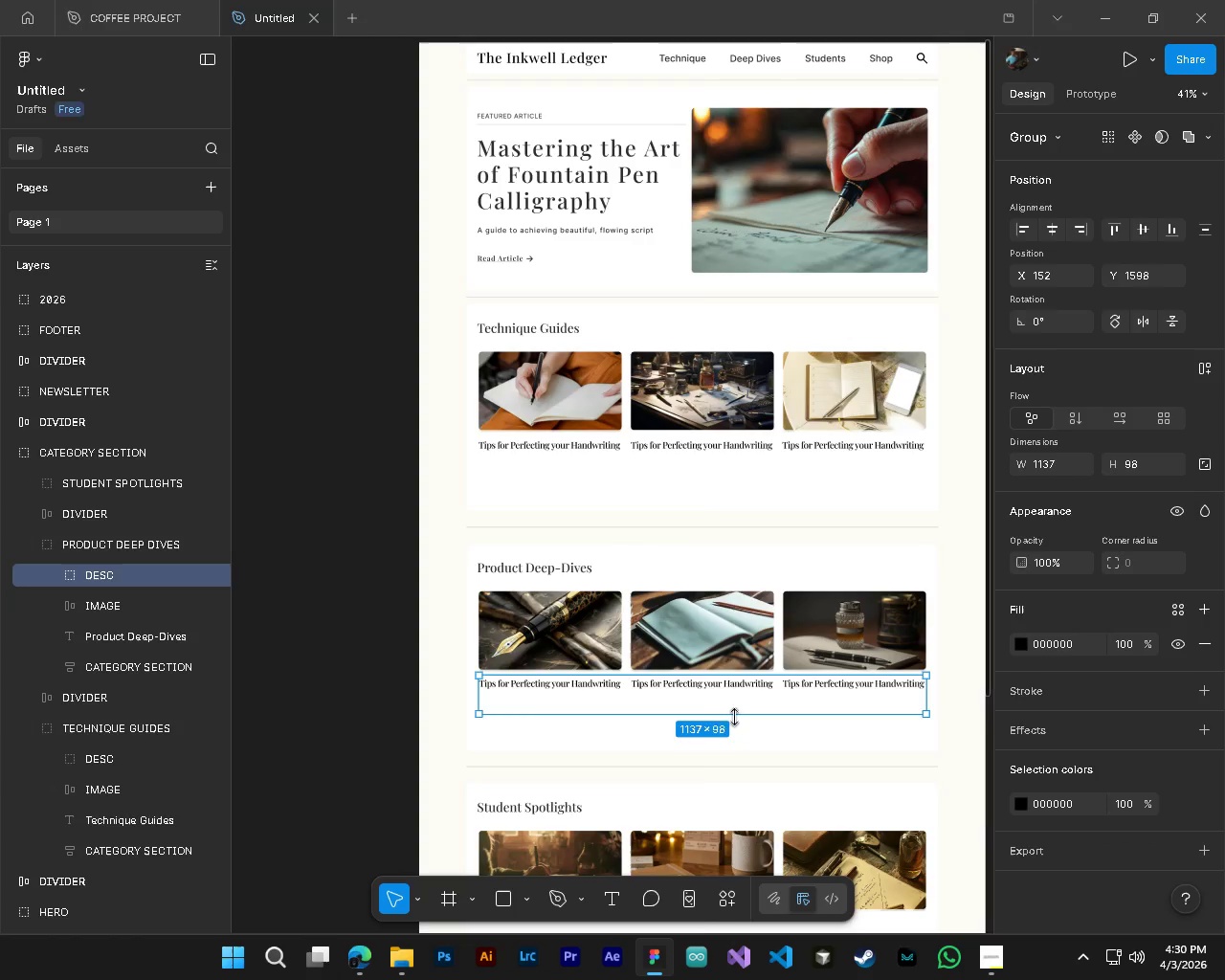 
hold_key(key=ControlLeft, duration=0.78)
 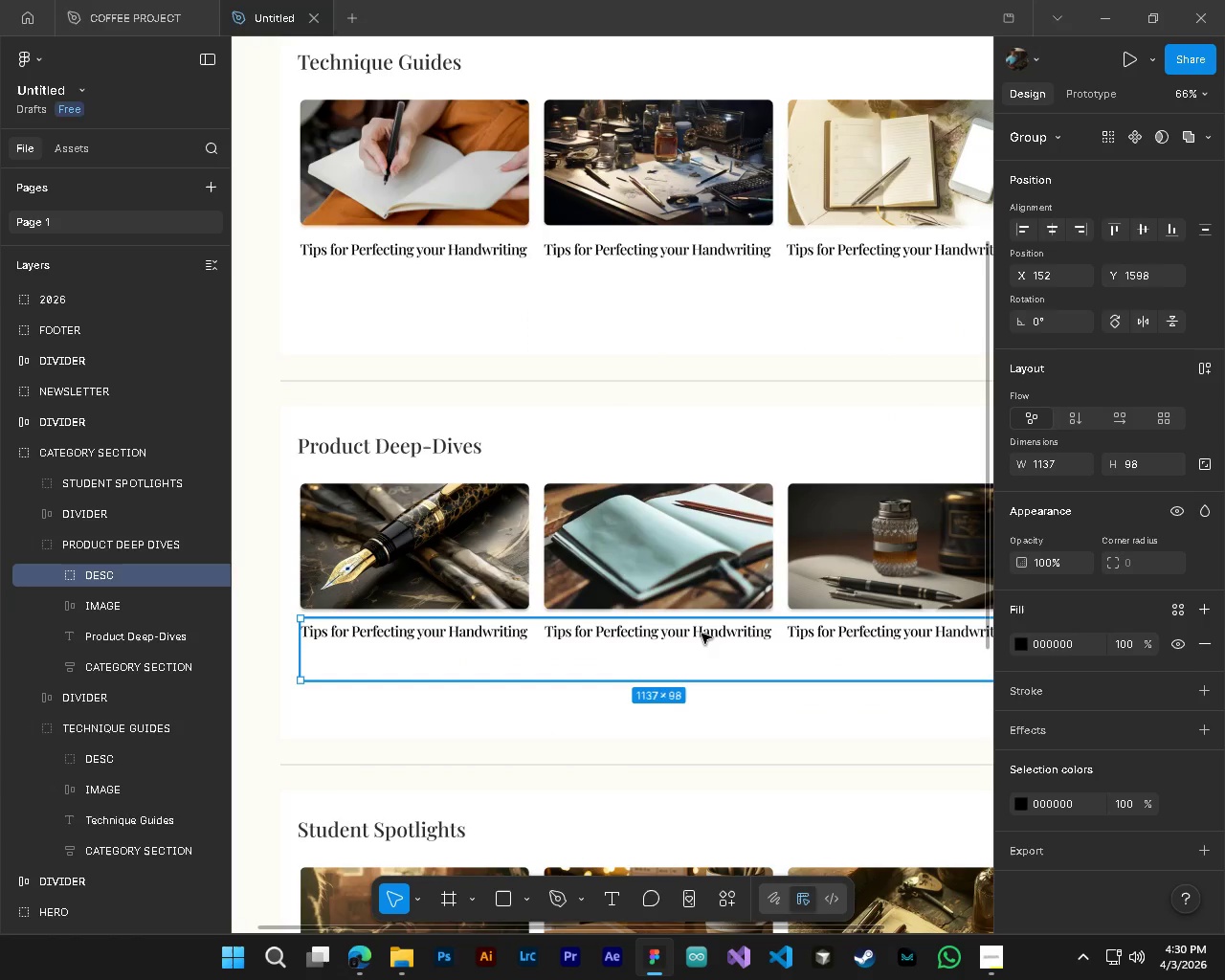 
hold_key(key=AltLeft, duration=0.72)
 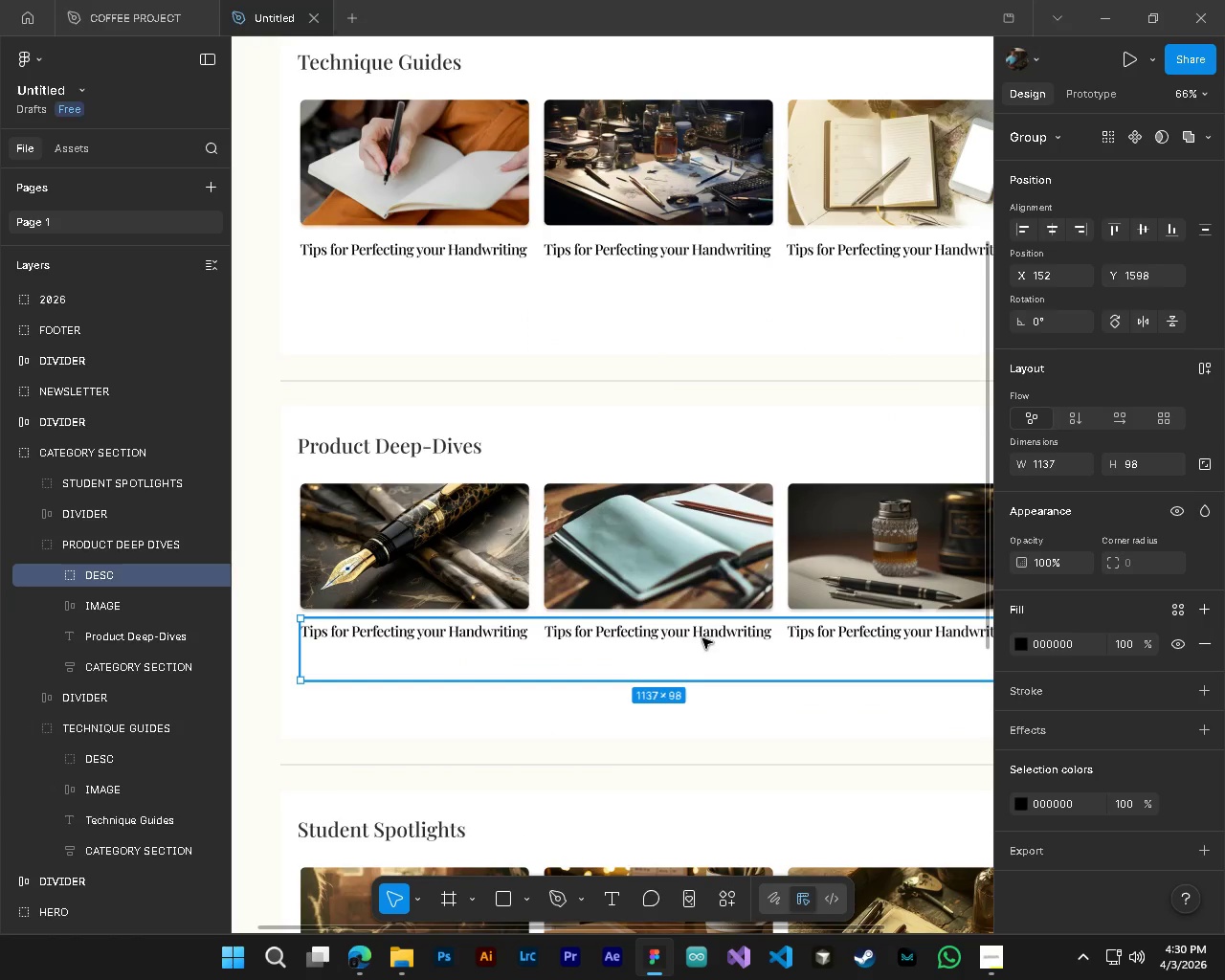 
left_click_drag(start_coordinate=[702, 634], to_coordinate=[697, 638])
 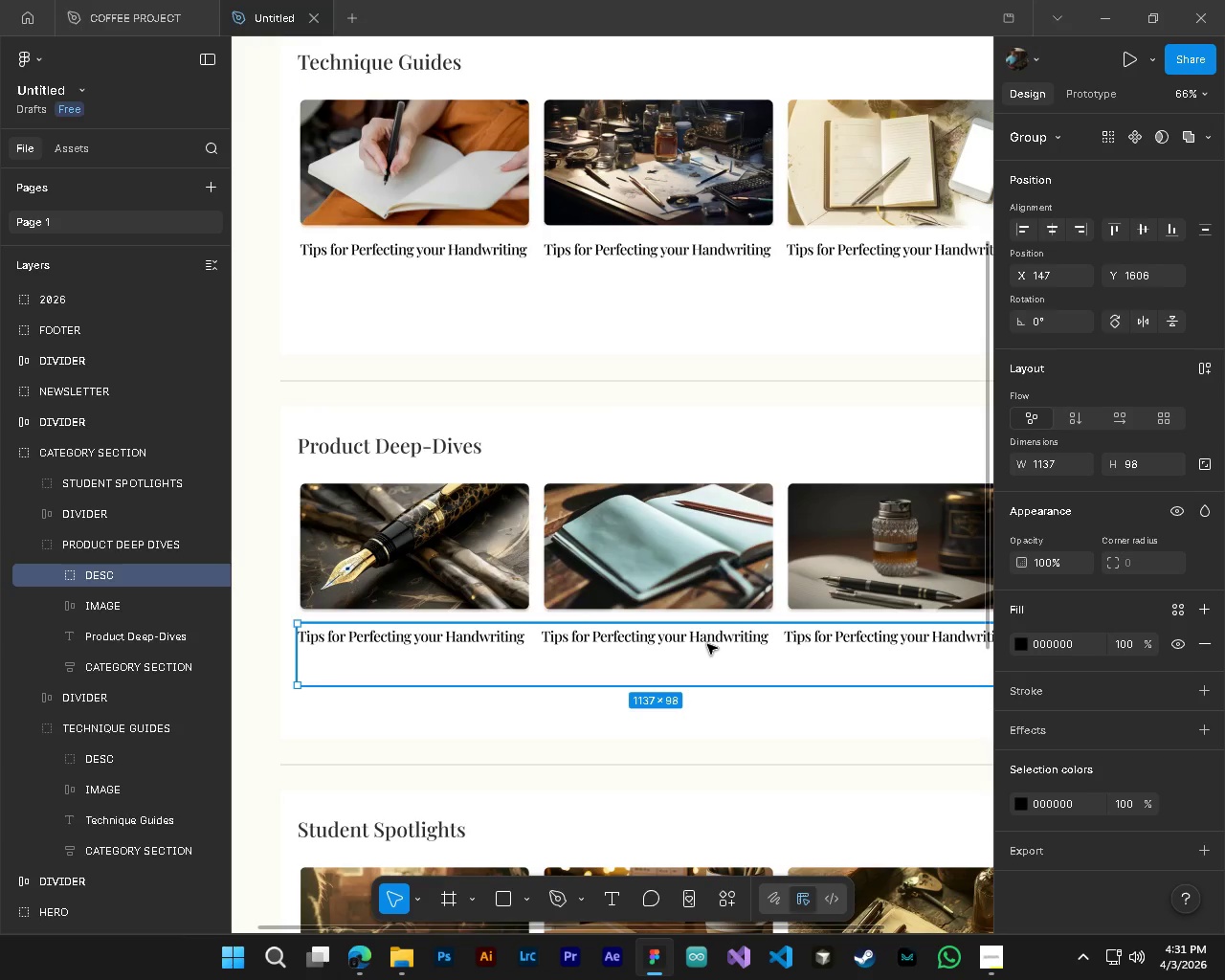 
scroll: coordinate [776, 768], scroll_direction: up, amount: 4.0
 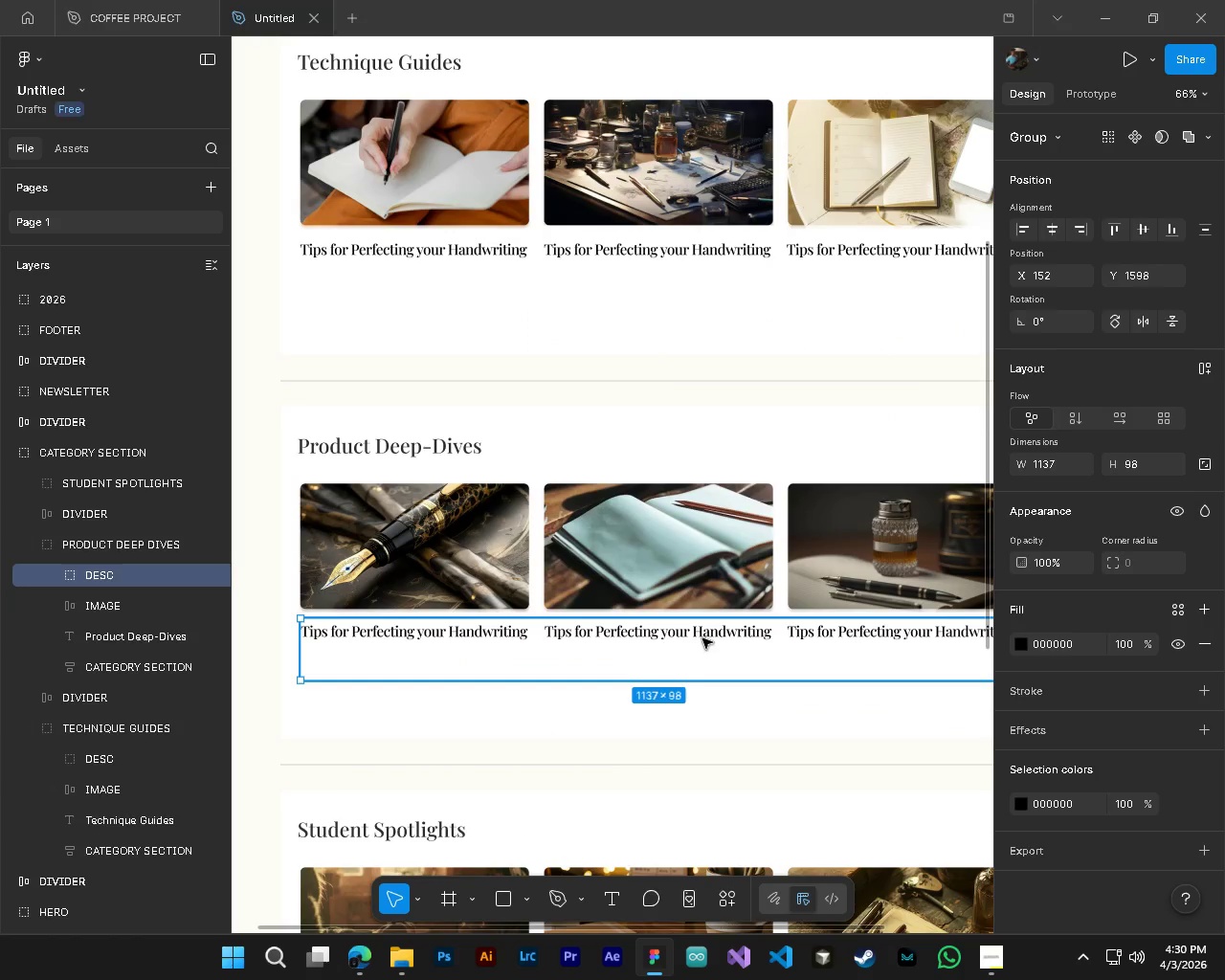 
key(Control+ControlLeft)
 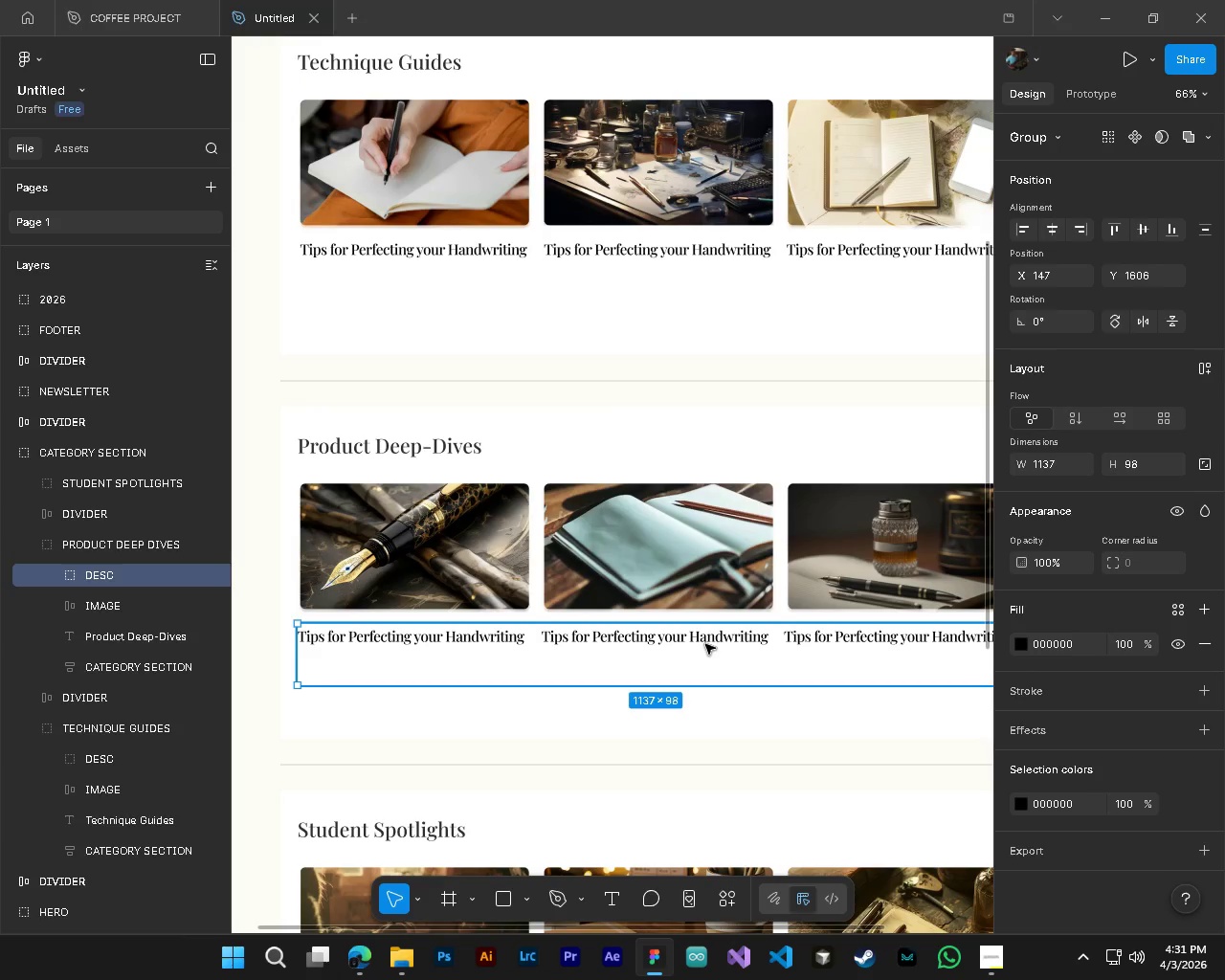 
key(Shift+ShiftLeft)
 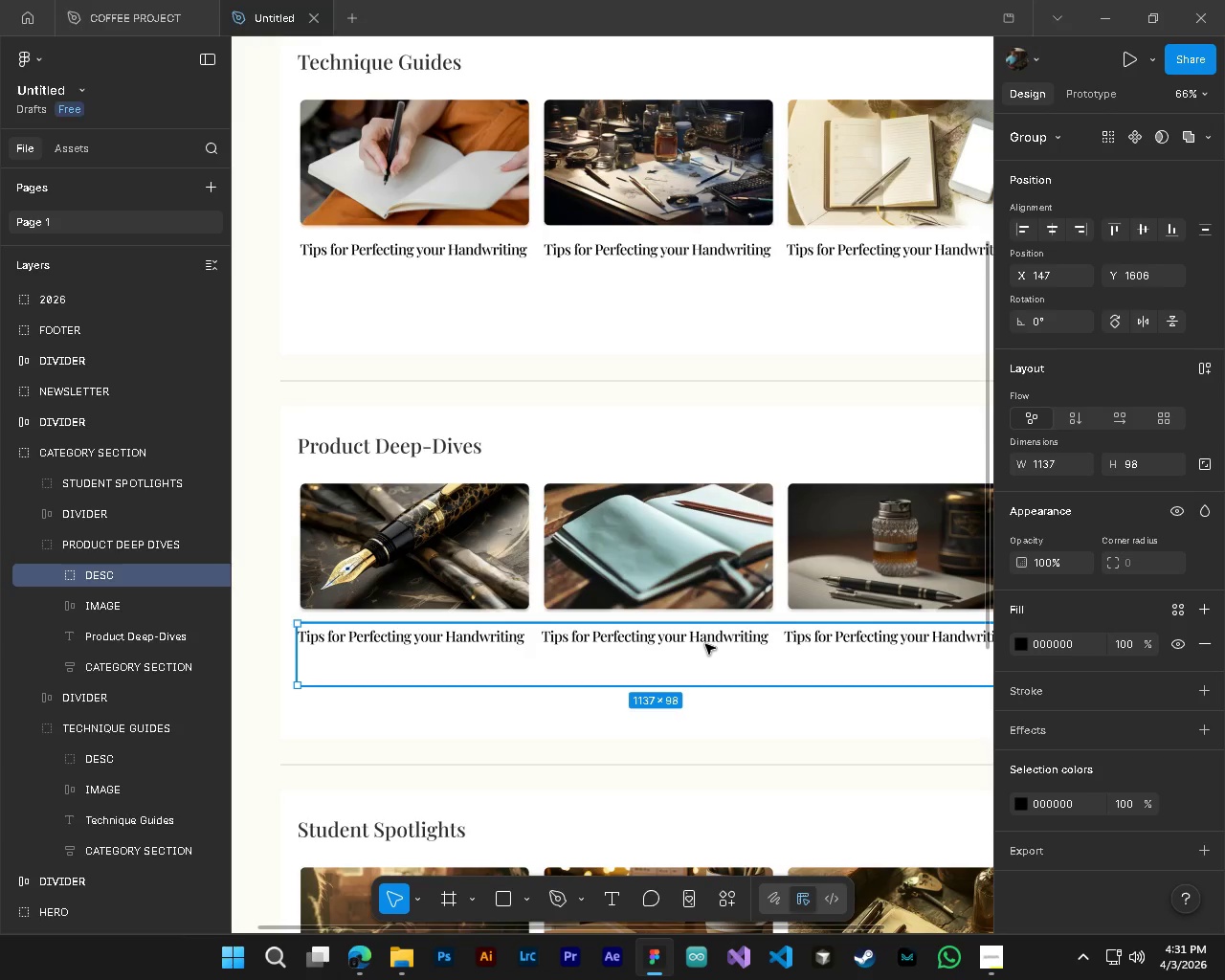 
wait(16.34)
 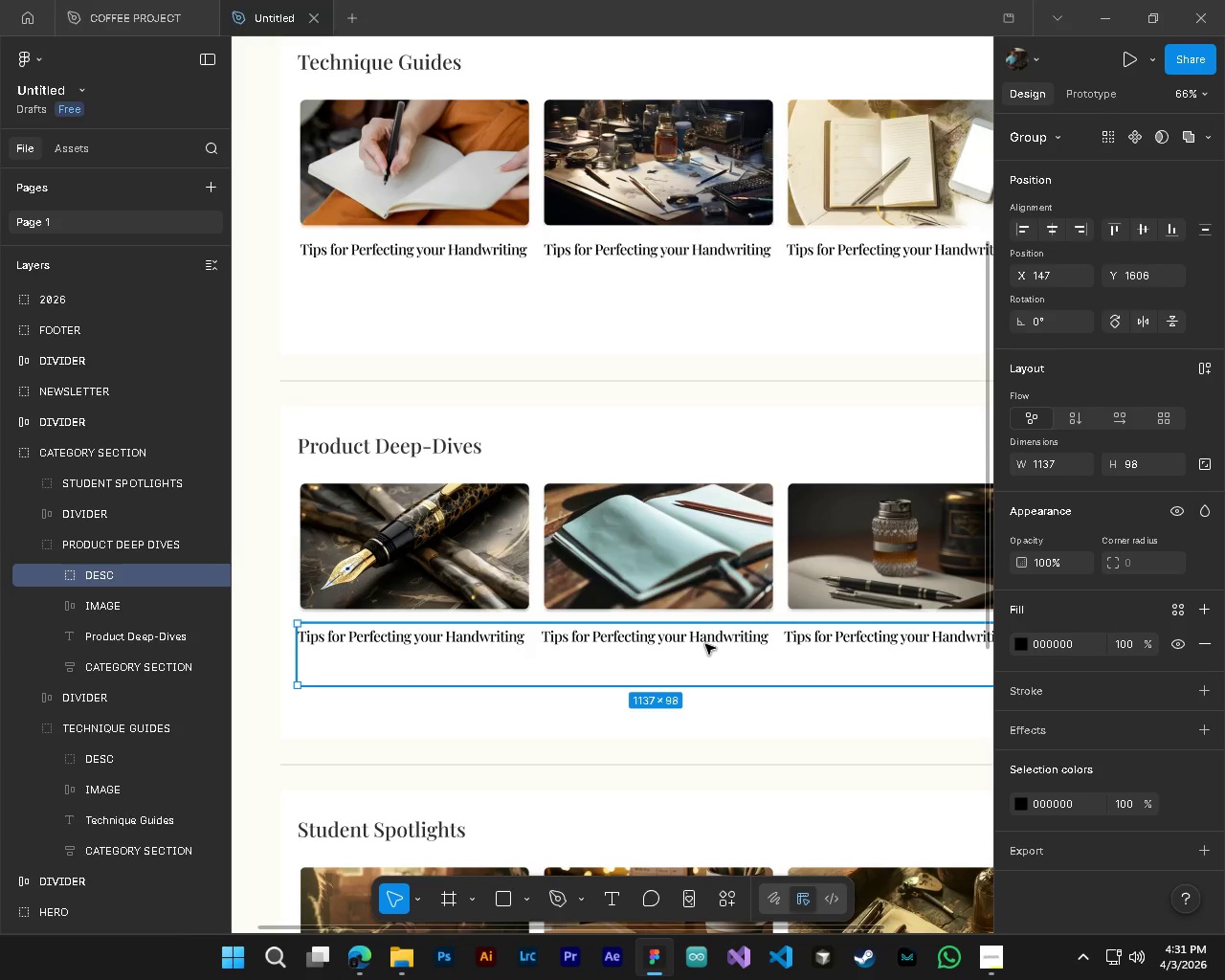 
hold_key(key=ControlLeft, duration=0.52)
 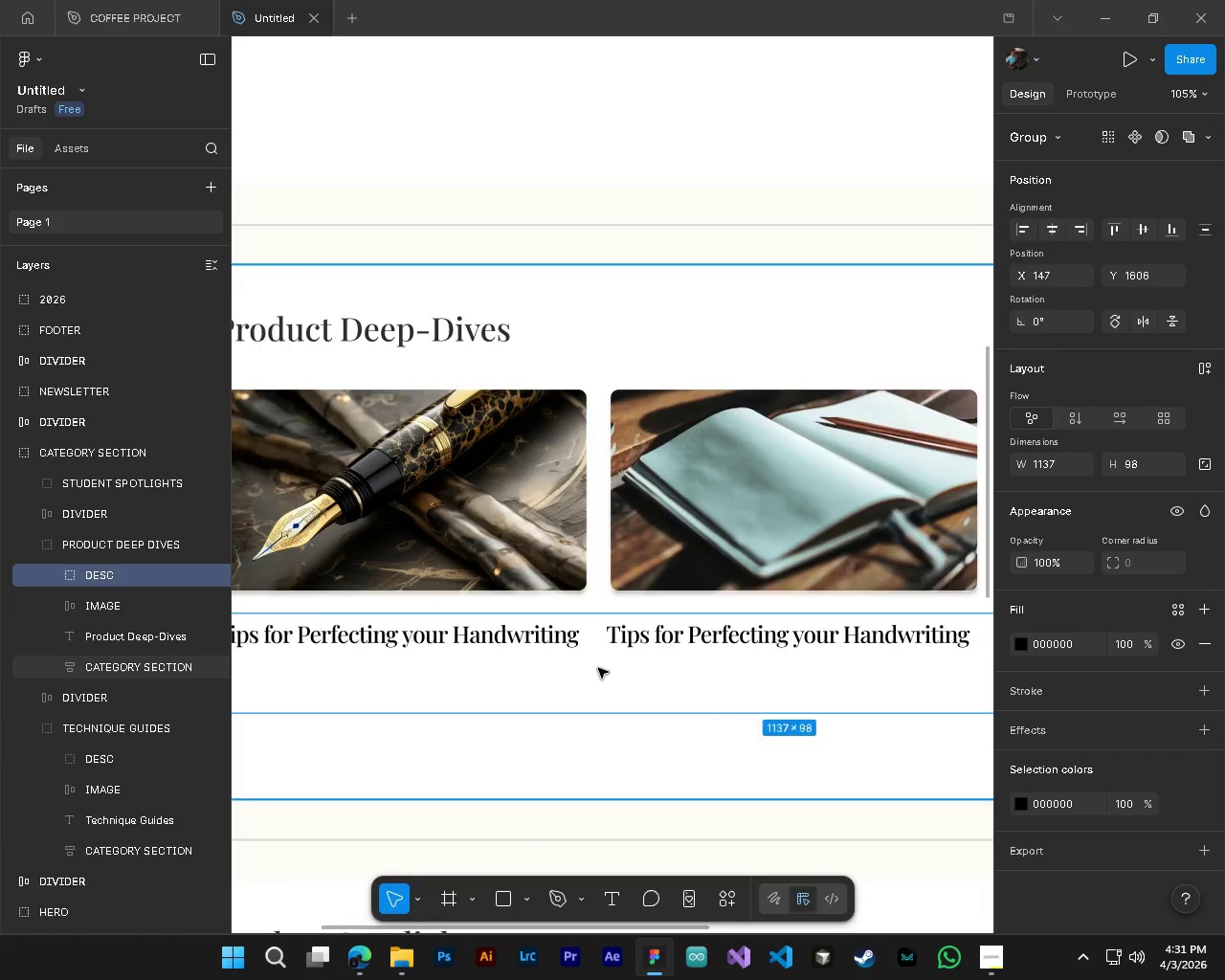 
hold_key(key=AltLeft, duration=0.38)
 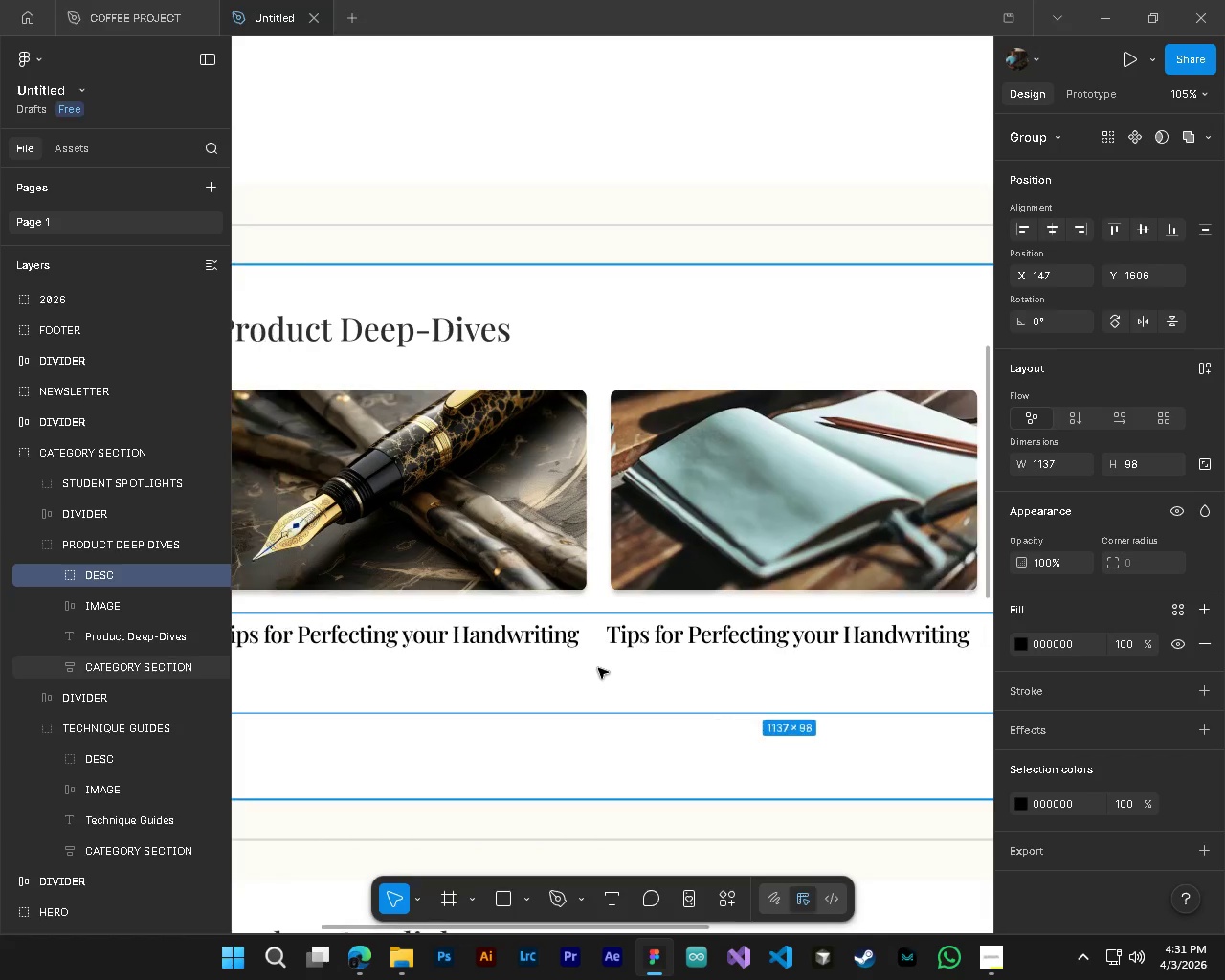 
hold_key(key=ShiftLeft, duration=0.31)
 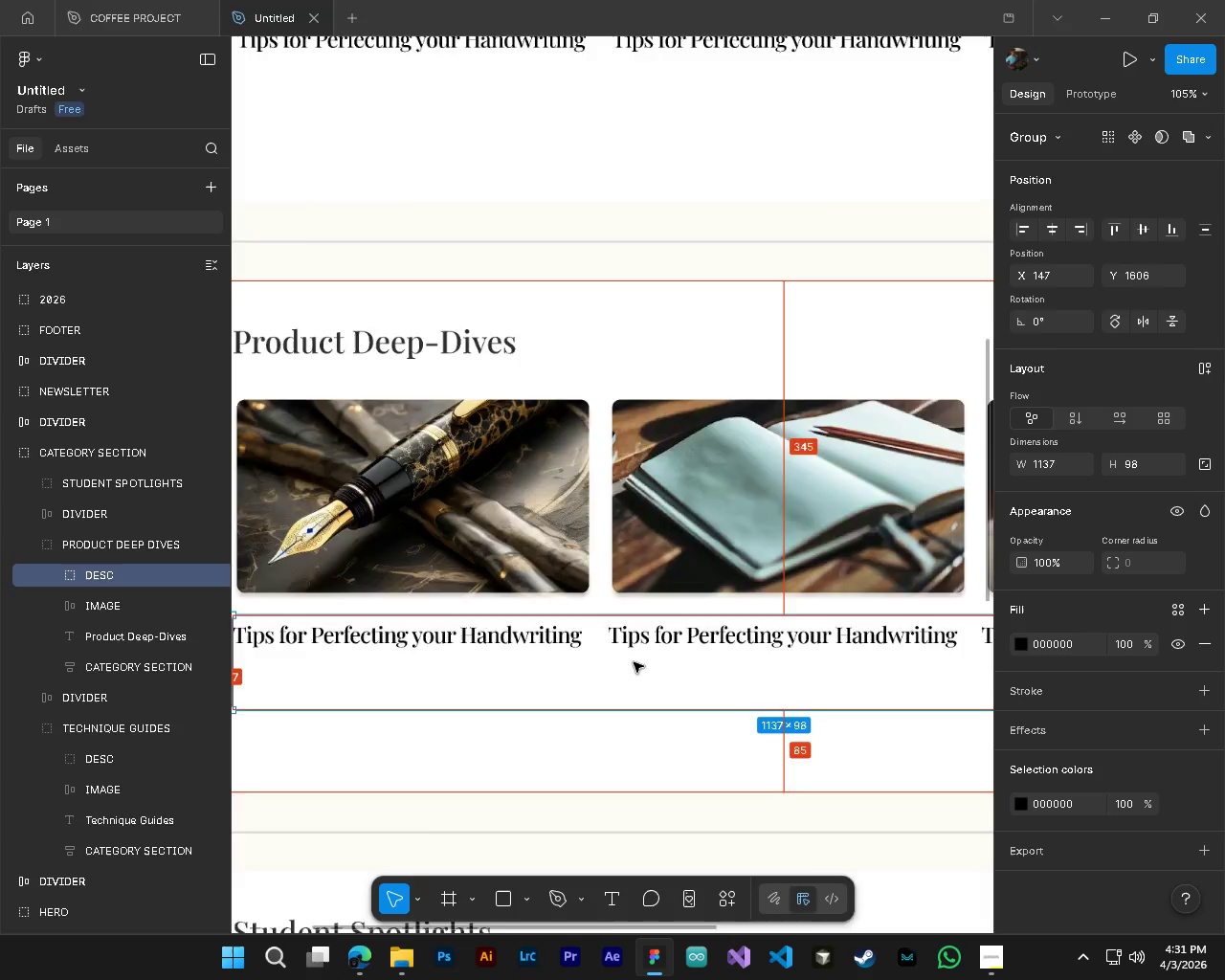 
key(Control+ControlLeft)
 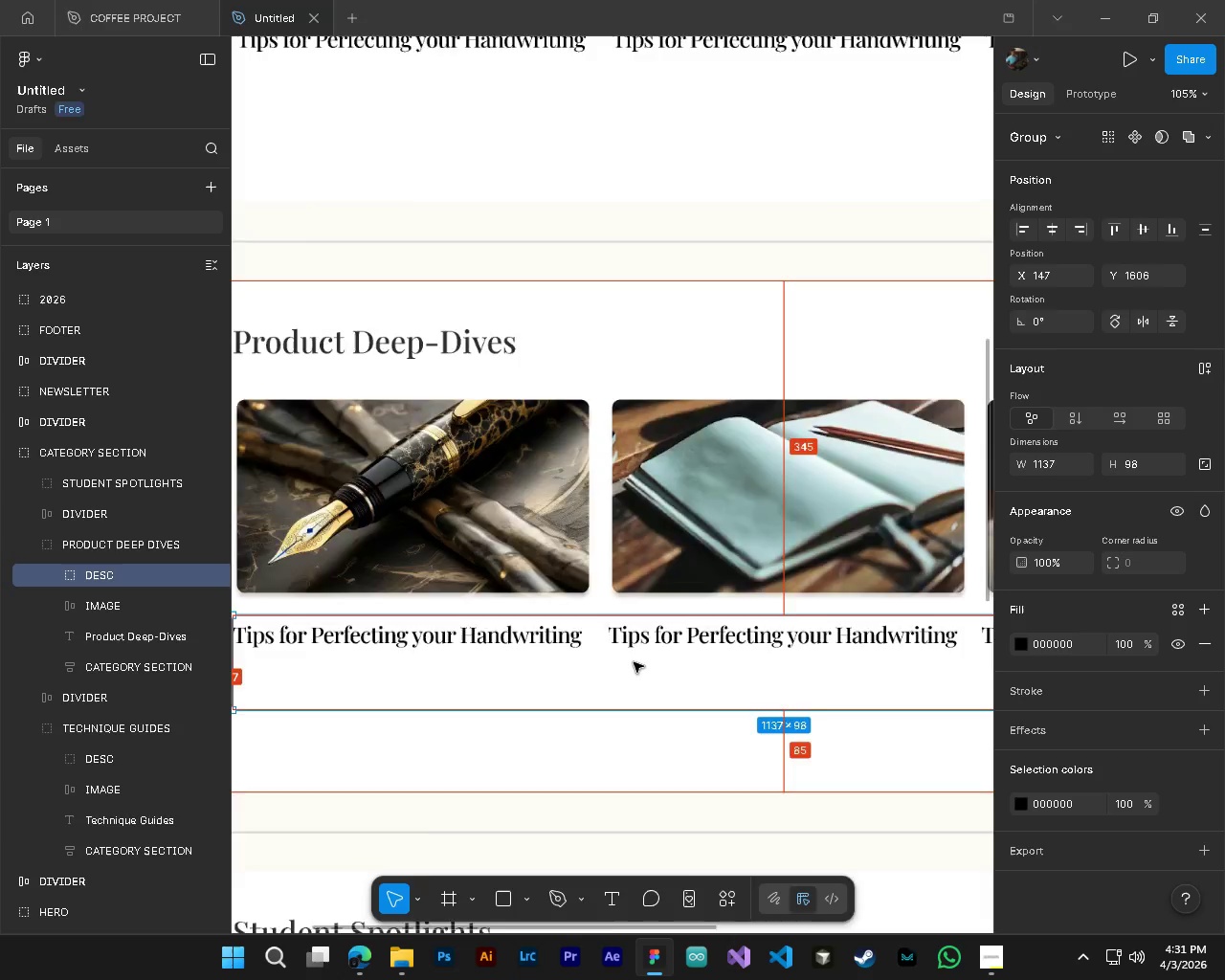 
key(Alt+Control+AltLeft)
 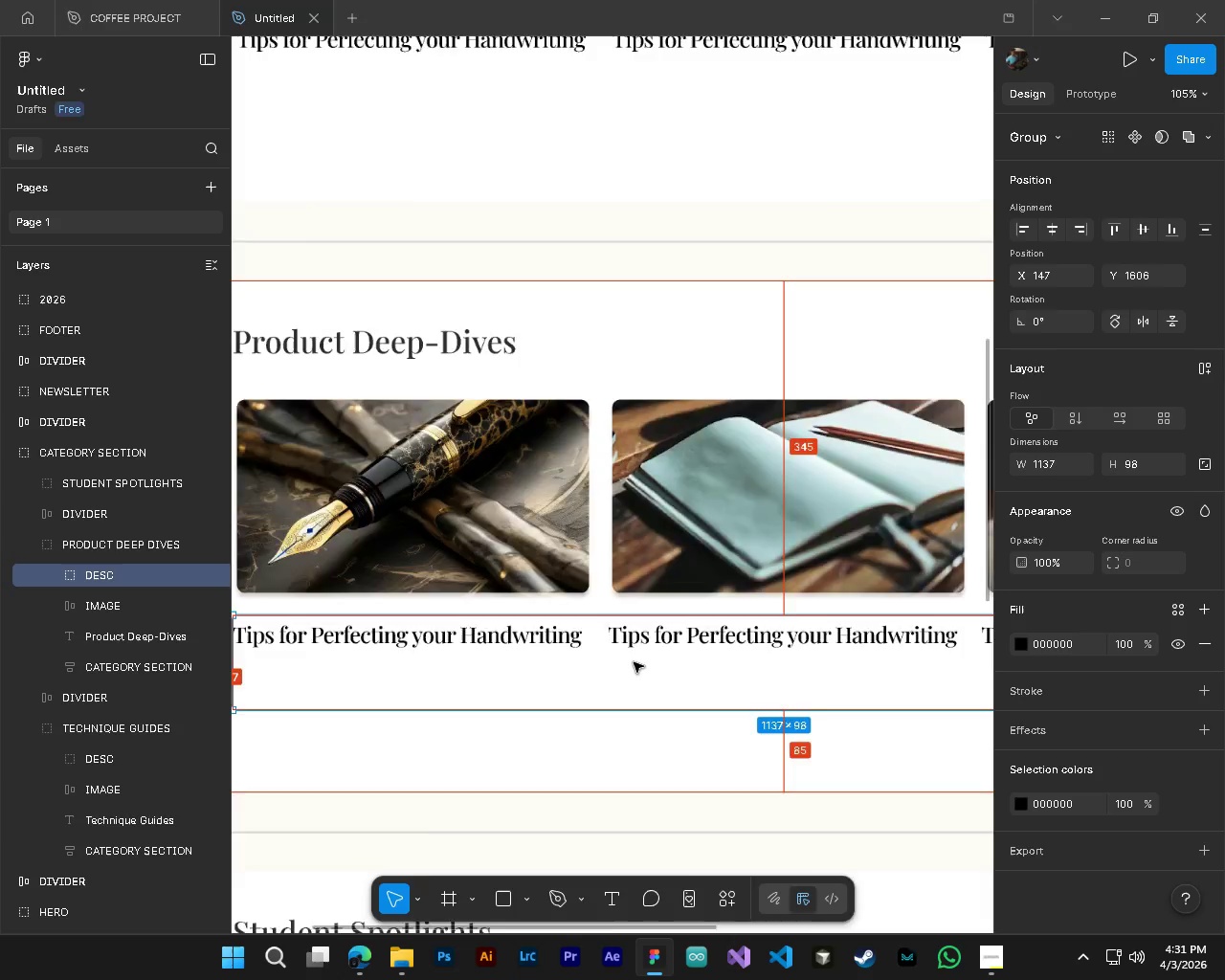 
key(Alt+Control+AltLeft)
 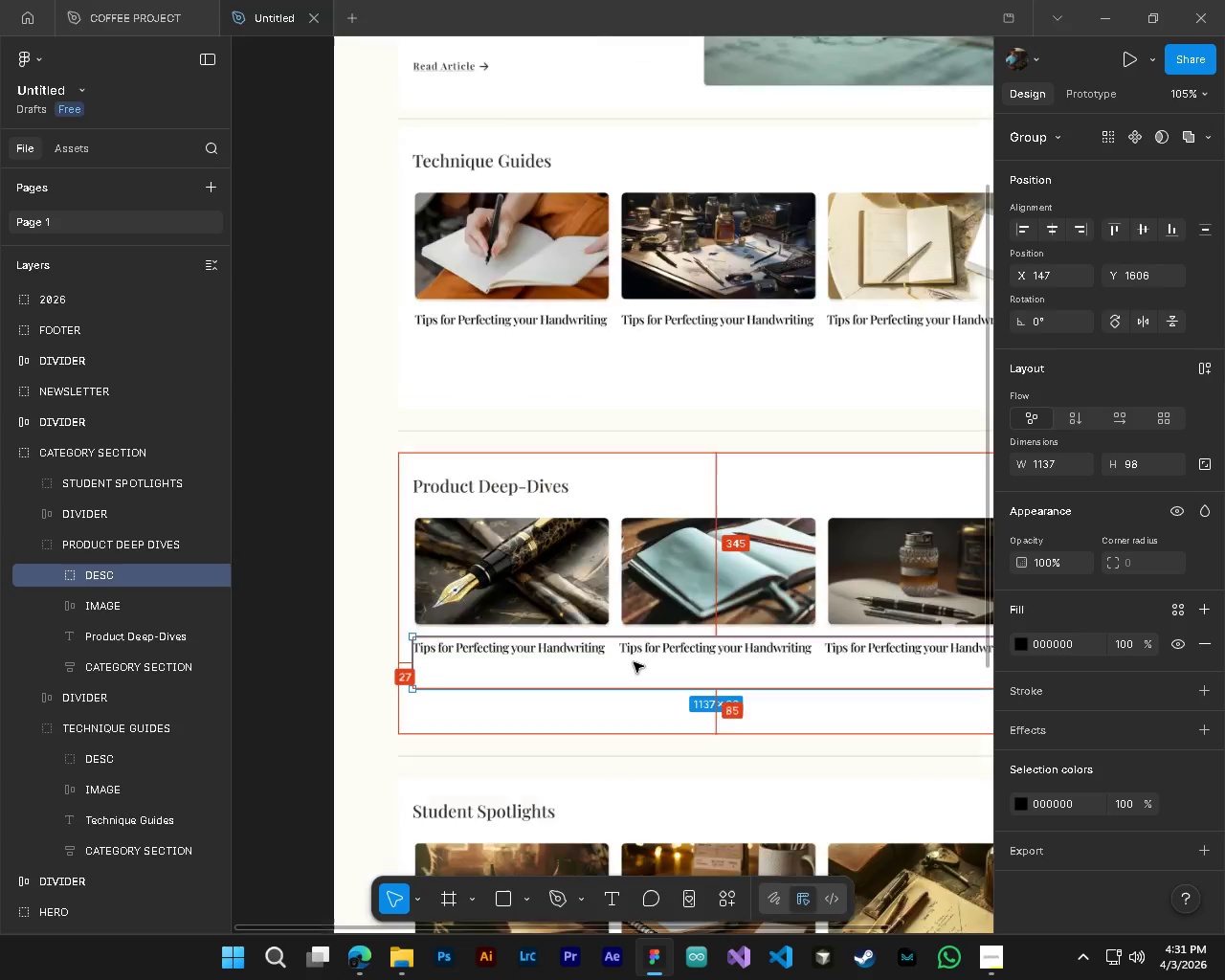 
scroll: coordinate [557, 641], scroll_direction: up, amount: 4.0
 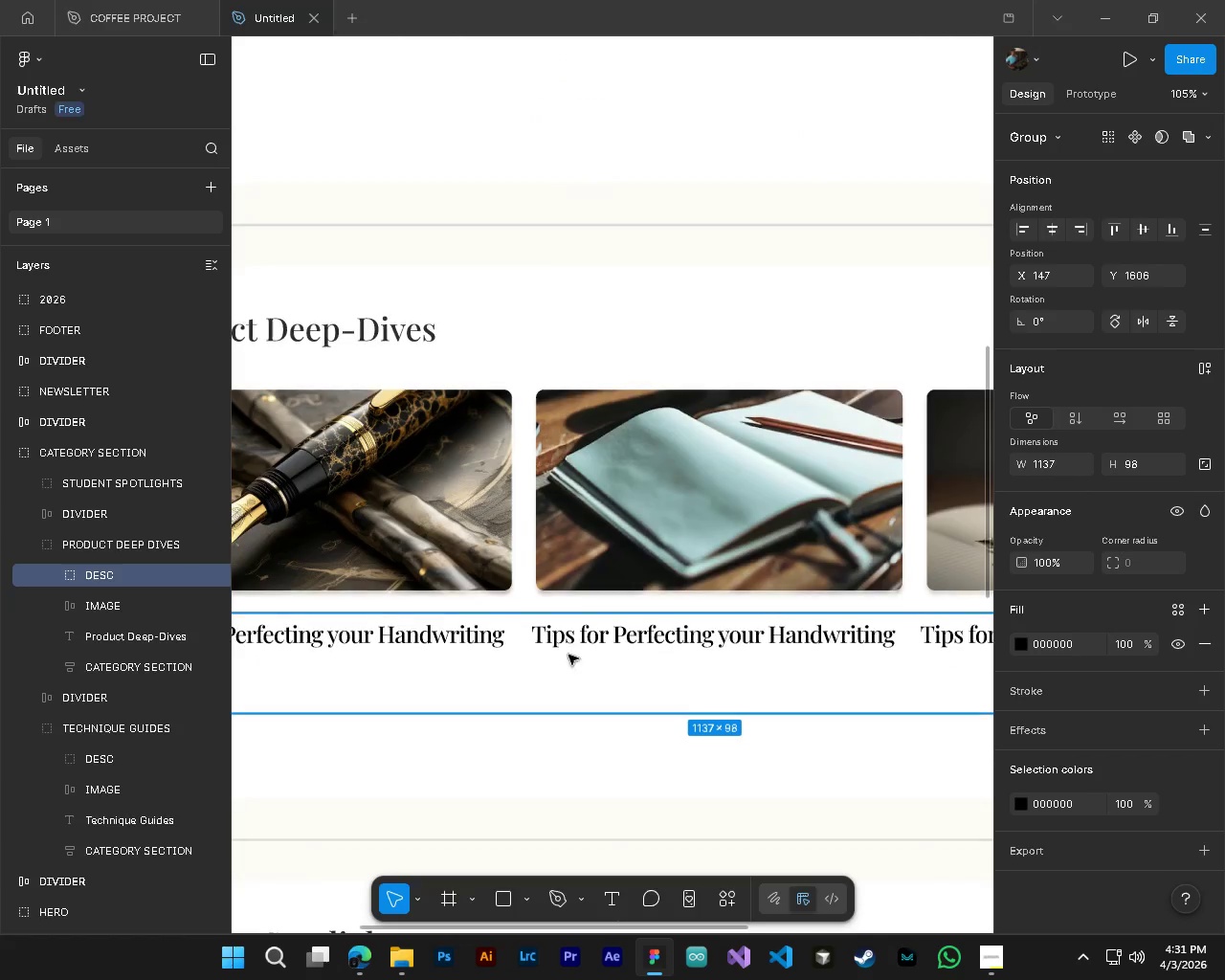 
key(Alt+AltLeft)
 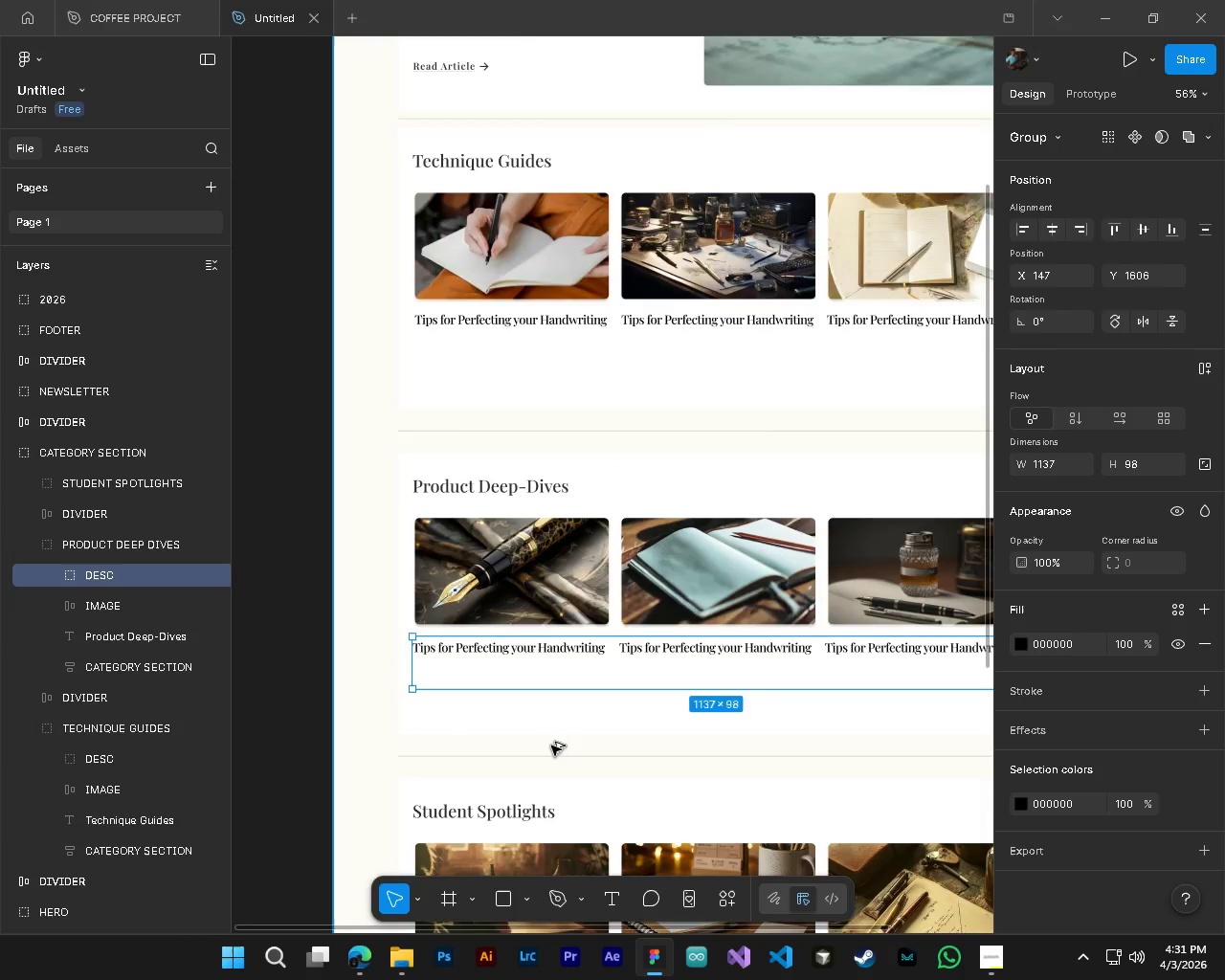 
key(Alt+Control+ControlLeft)
 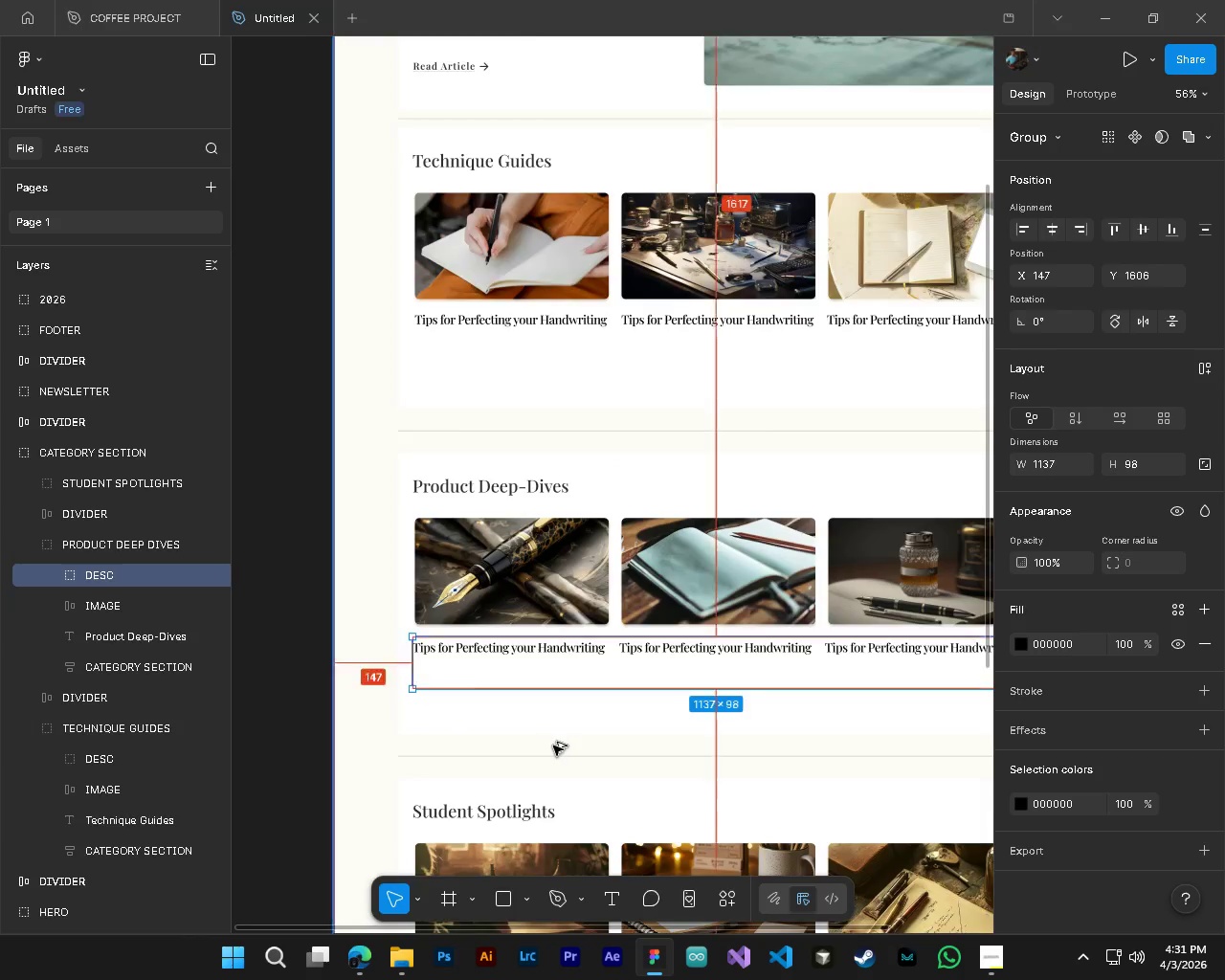 
scroll: coordinate [589, 668], scroll_direction: up, amount: 3.0
 